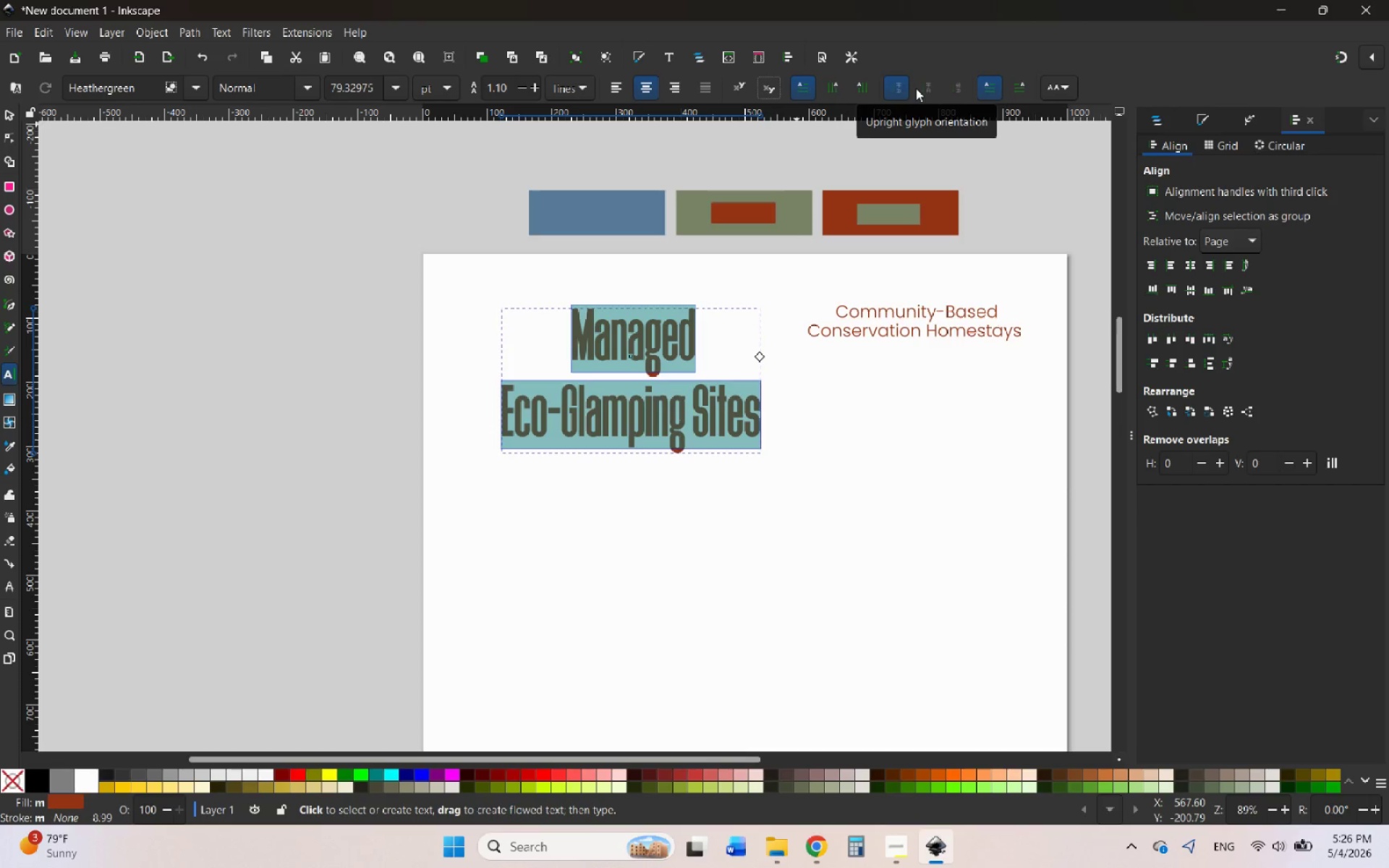 
left_click([1065, 82])
 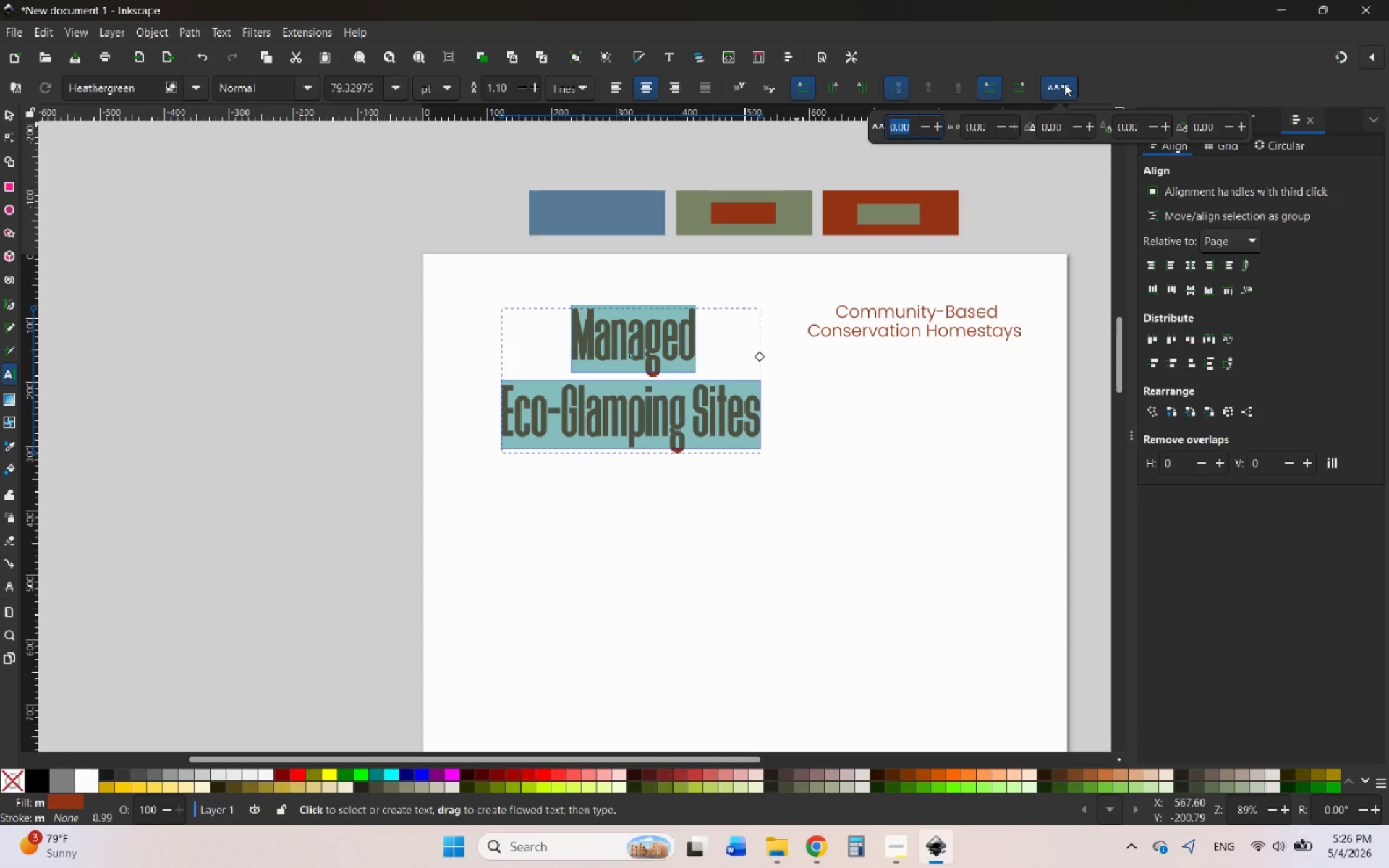 
left_click([1064, 83])
 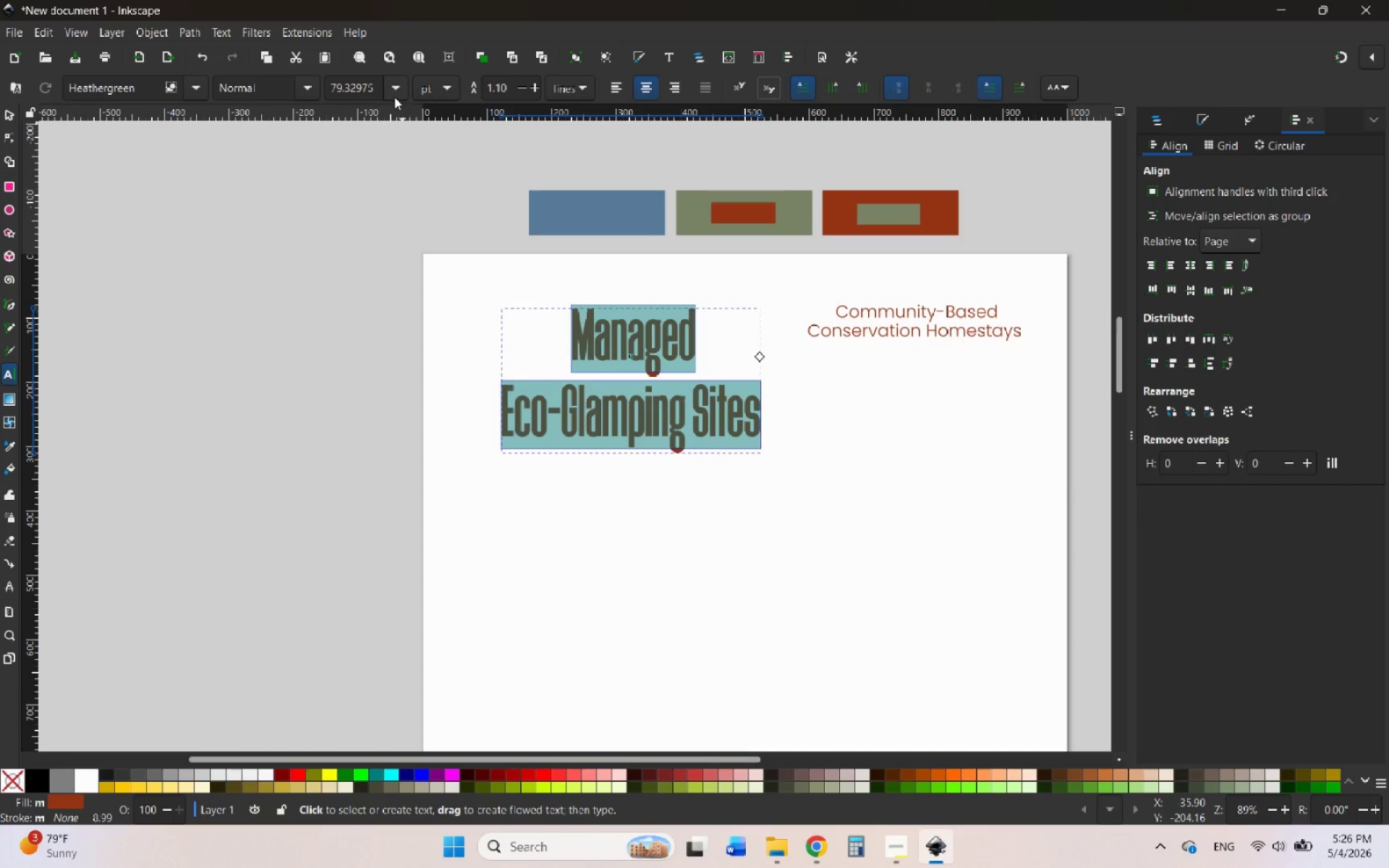 
left_click_drag(start_coordinate=[373, 88], to_coordinate=[328, 87])
 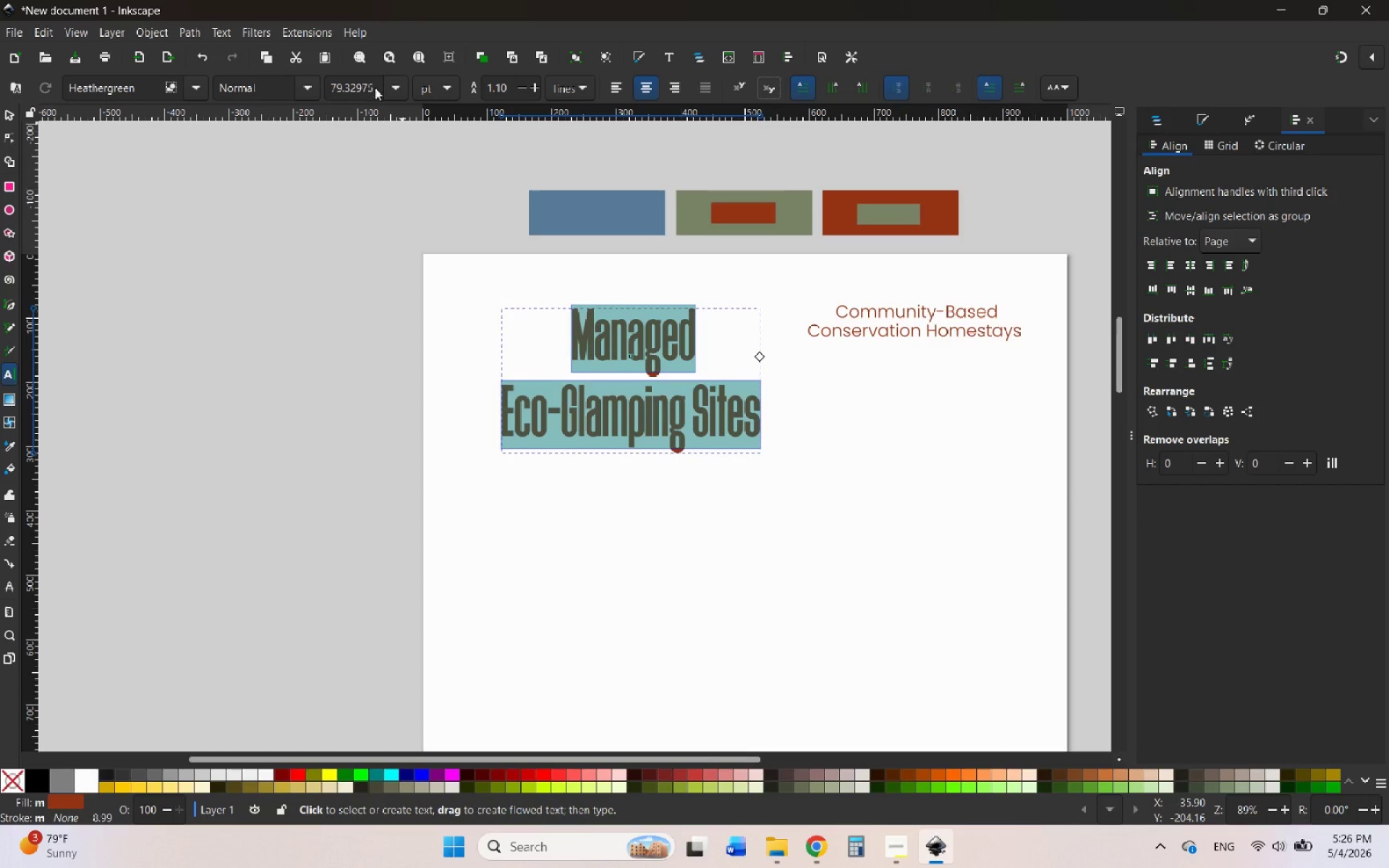 
left_click([378, 88])
 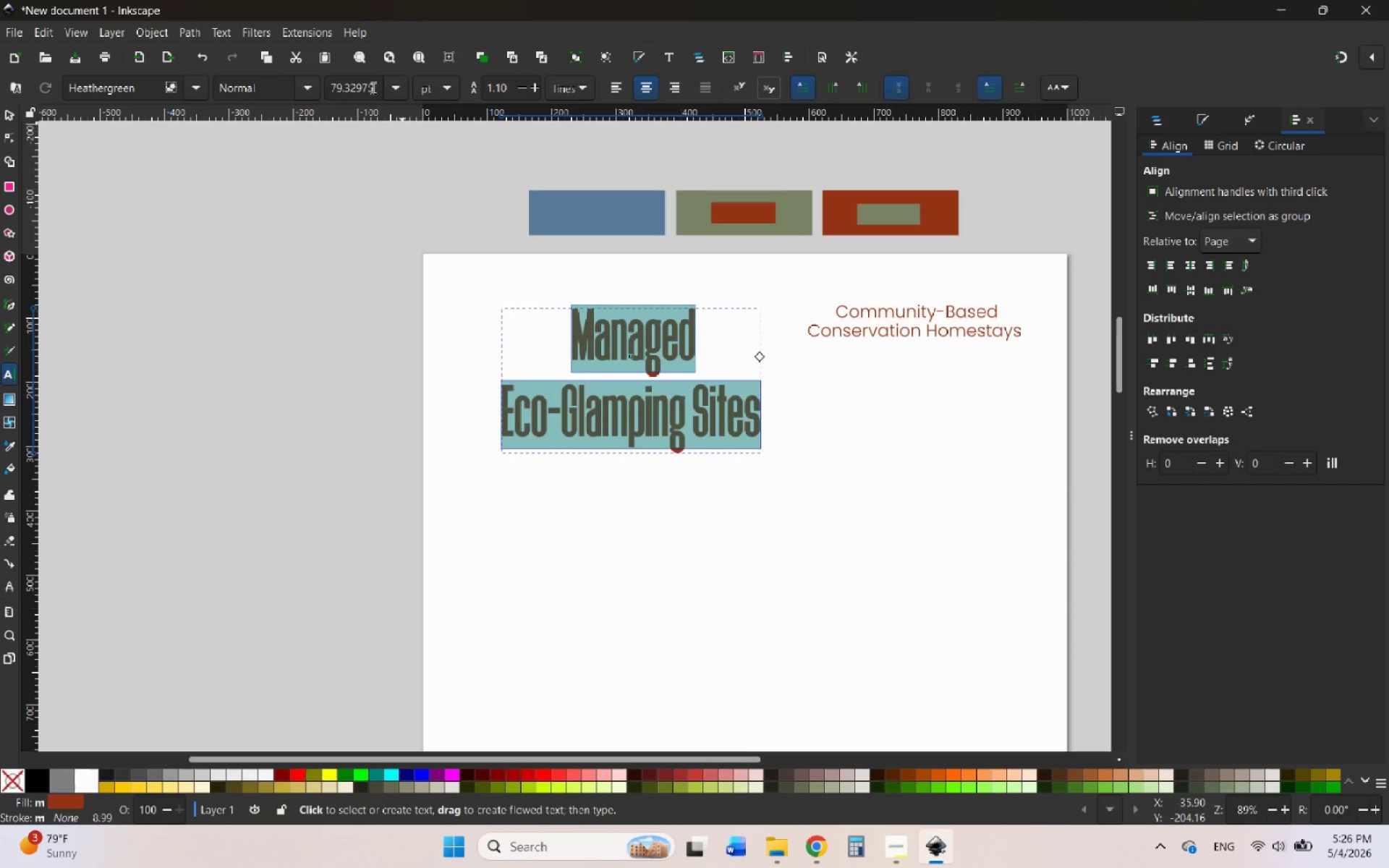 
left_click_drag(start_coordinate=[372, 88], to_coordinate=[326, 89])
 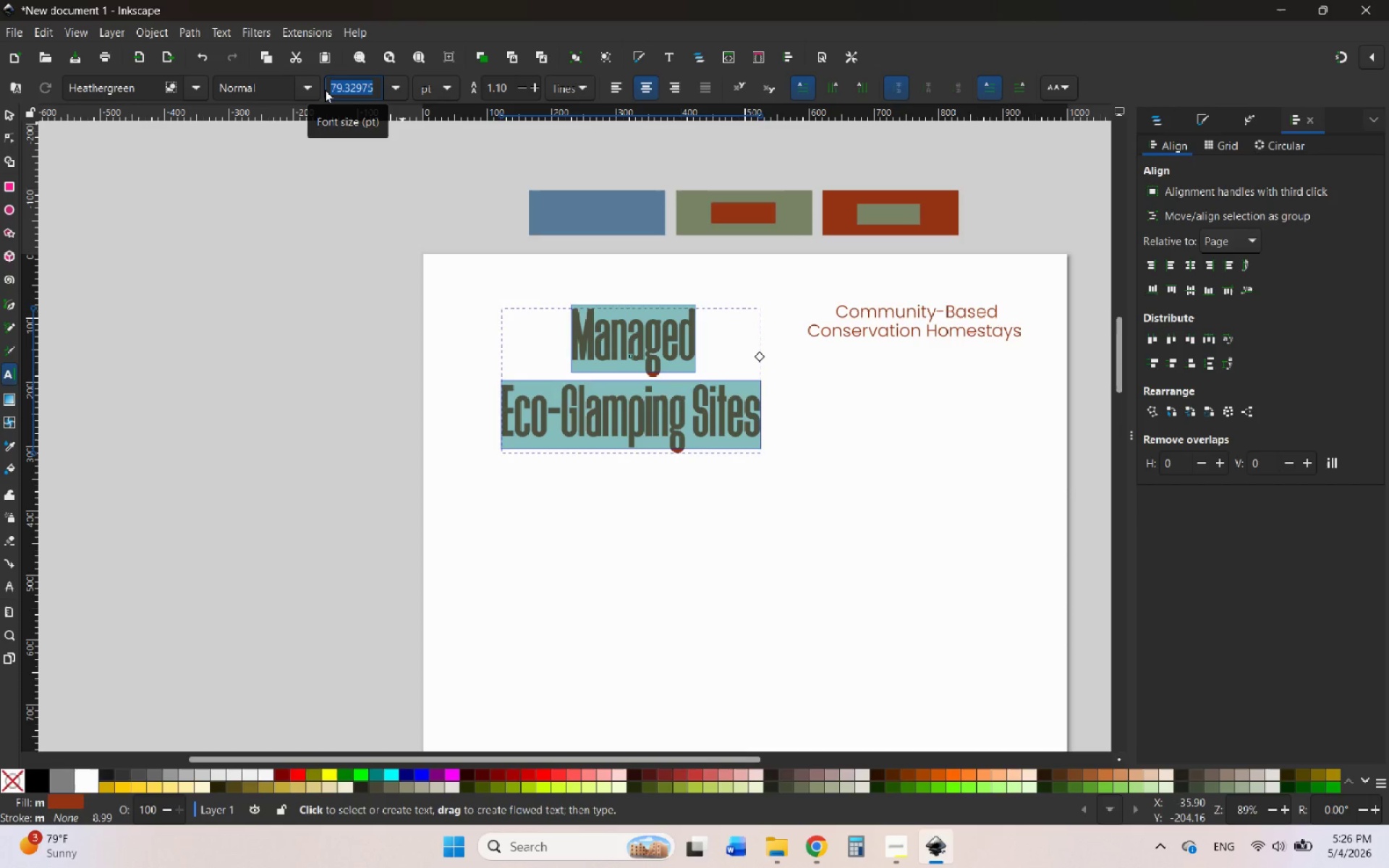 
key(0)
 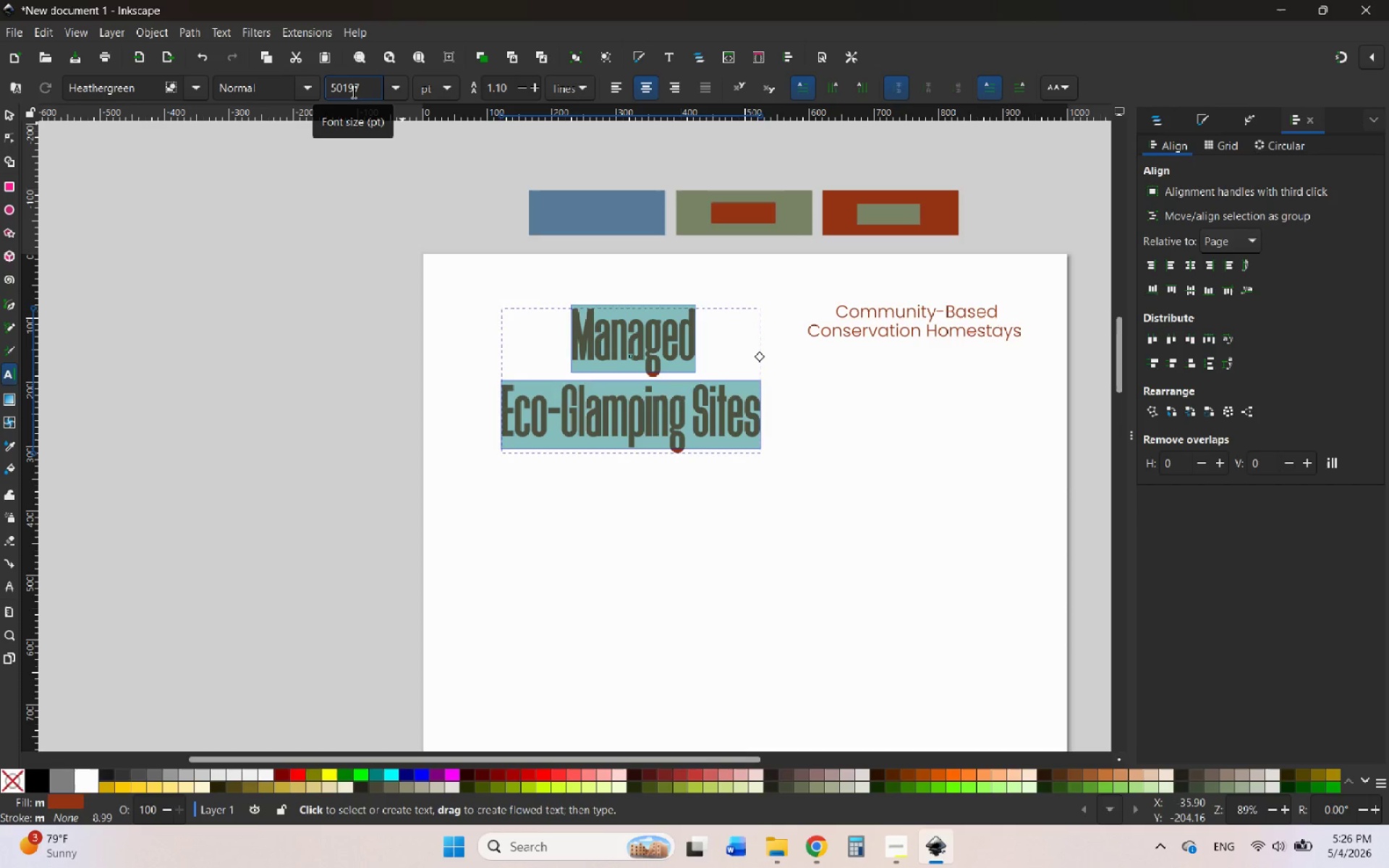 
left_click_drag(start_coordinate=[360, 90], to_coordinate=[339, 90])
 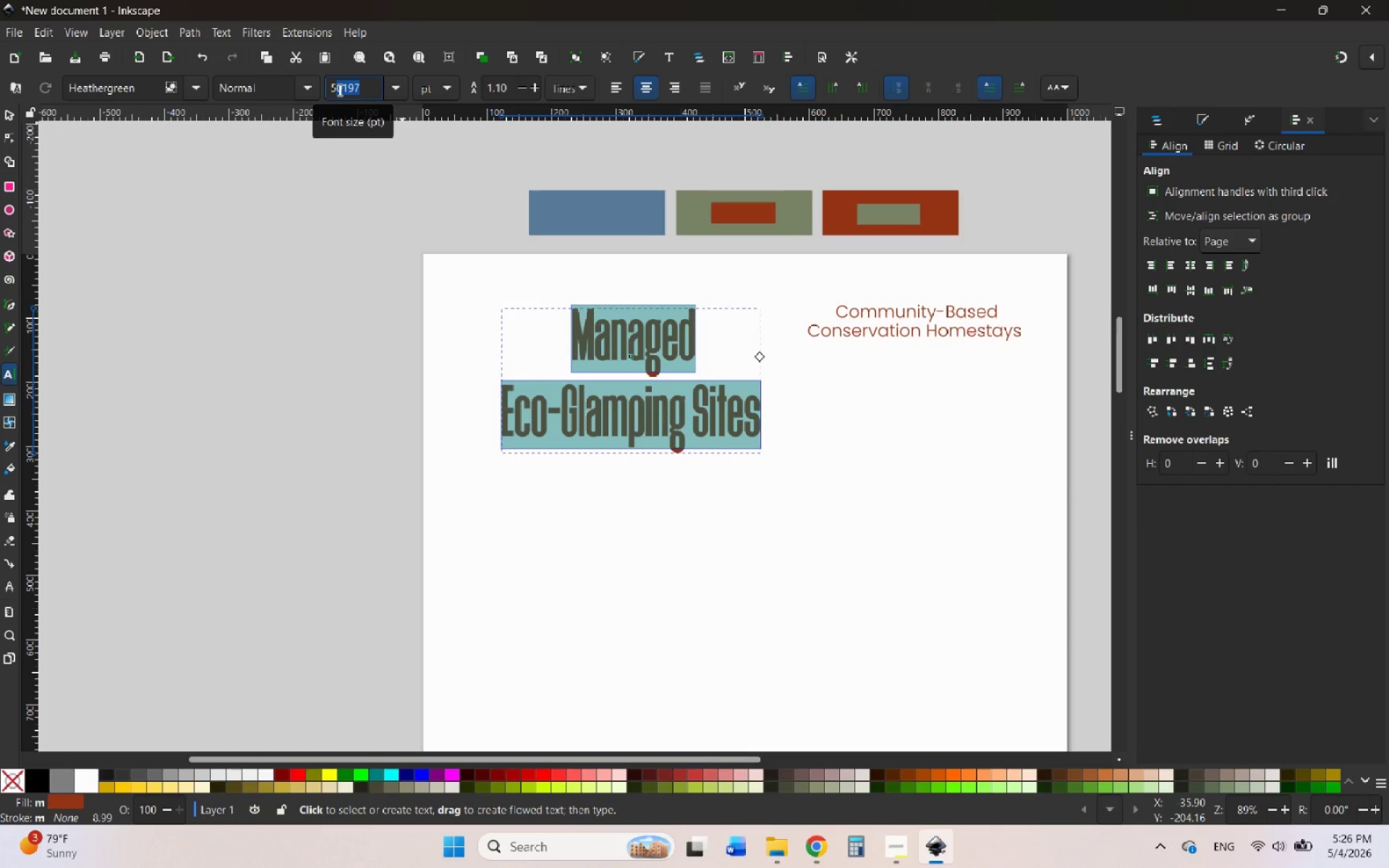 
key(0)
 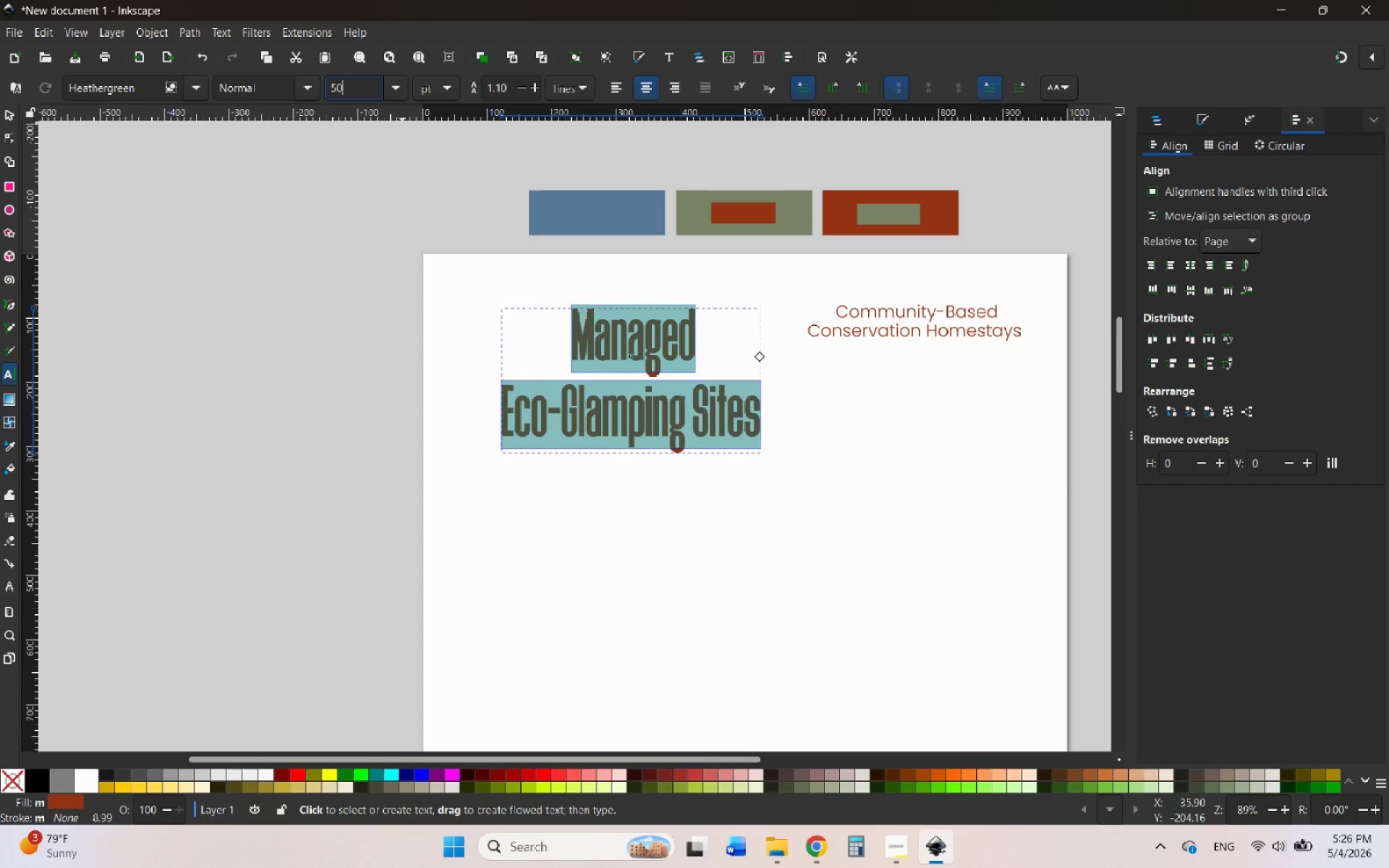 
key(Enter)
 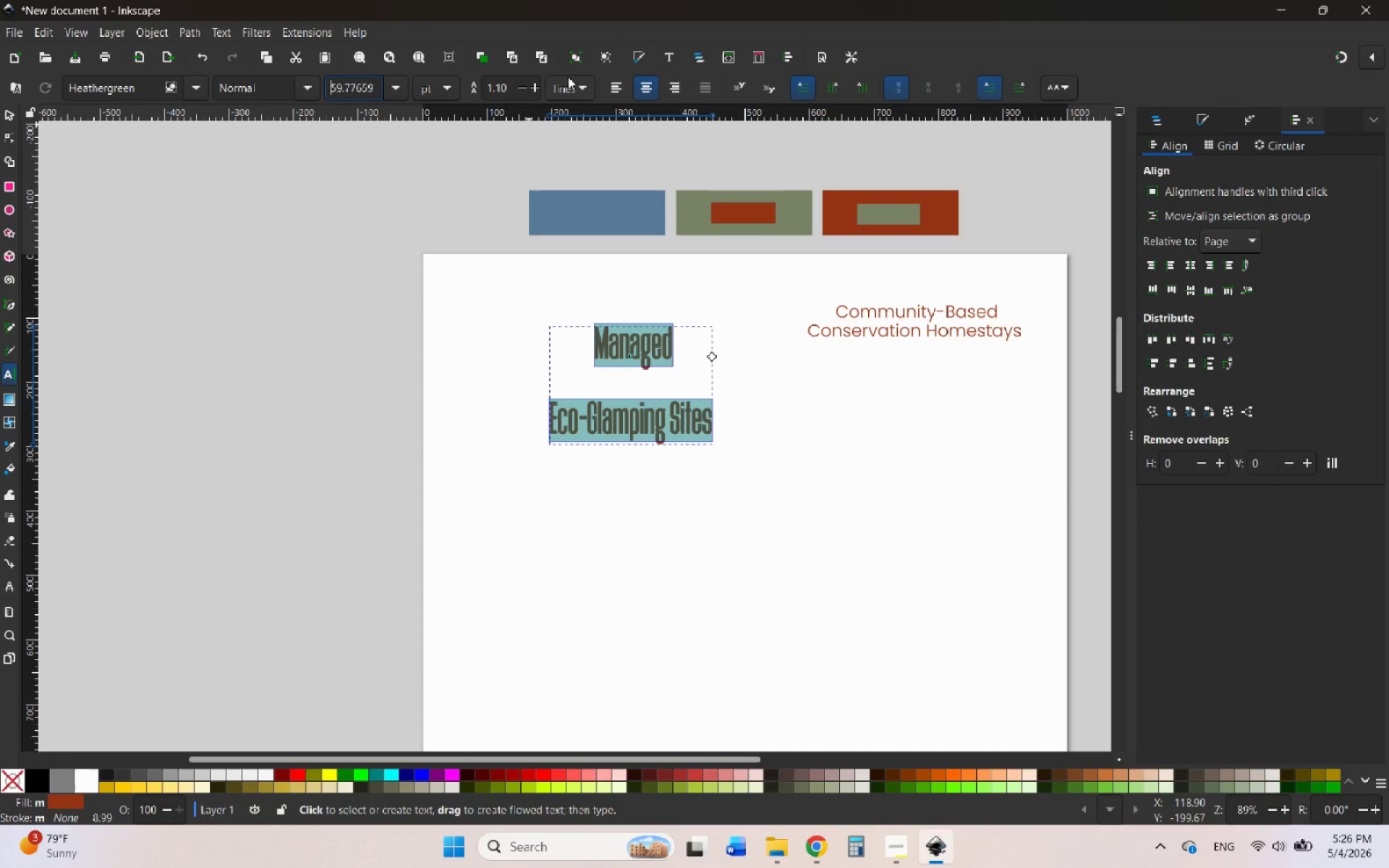 
left_click([517, 89])
 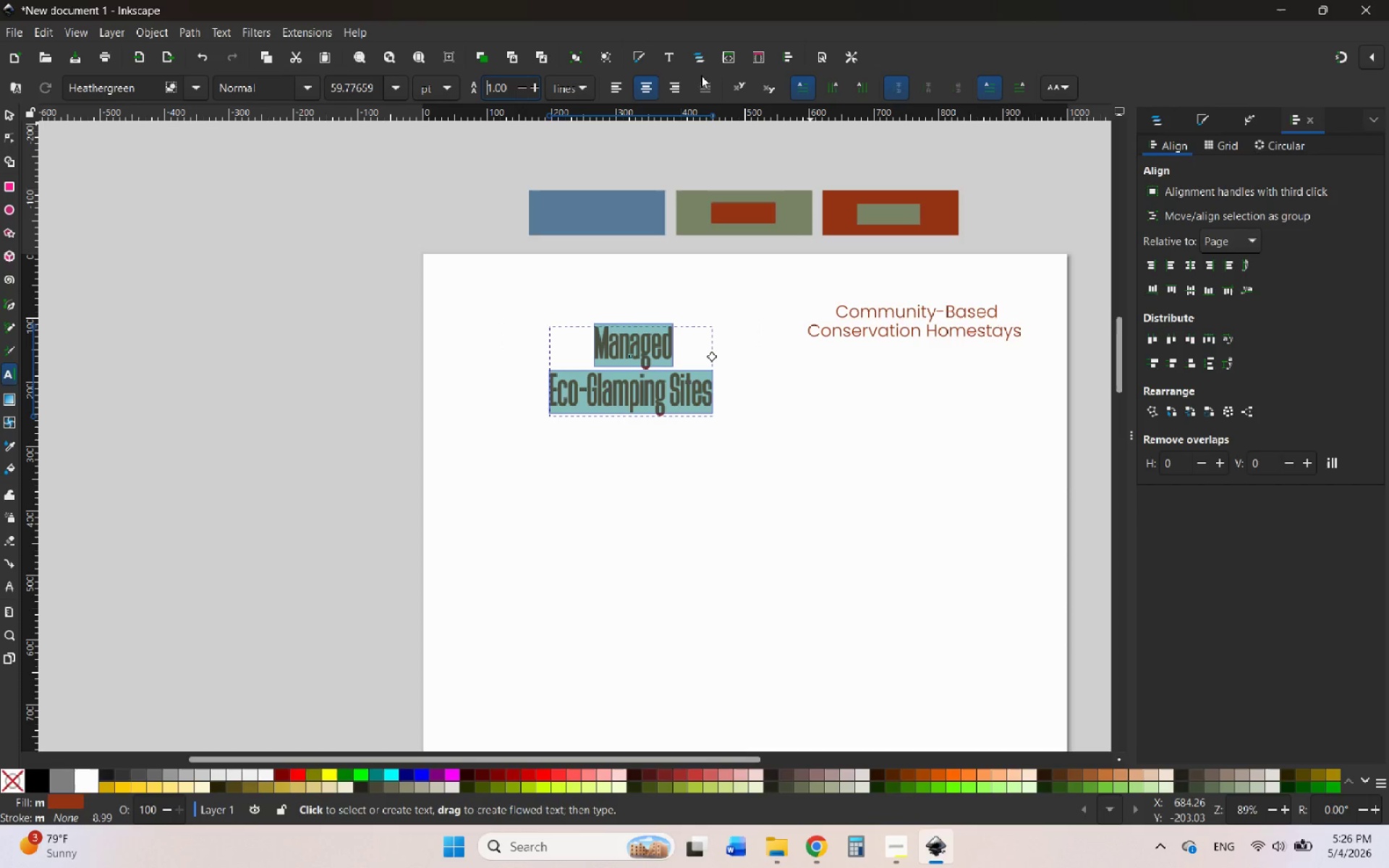 
left_click([675, 59])
 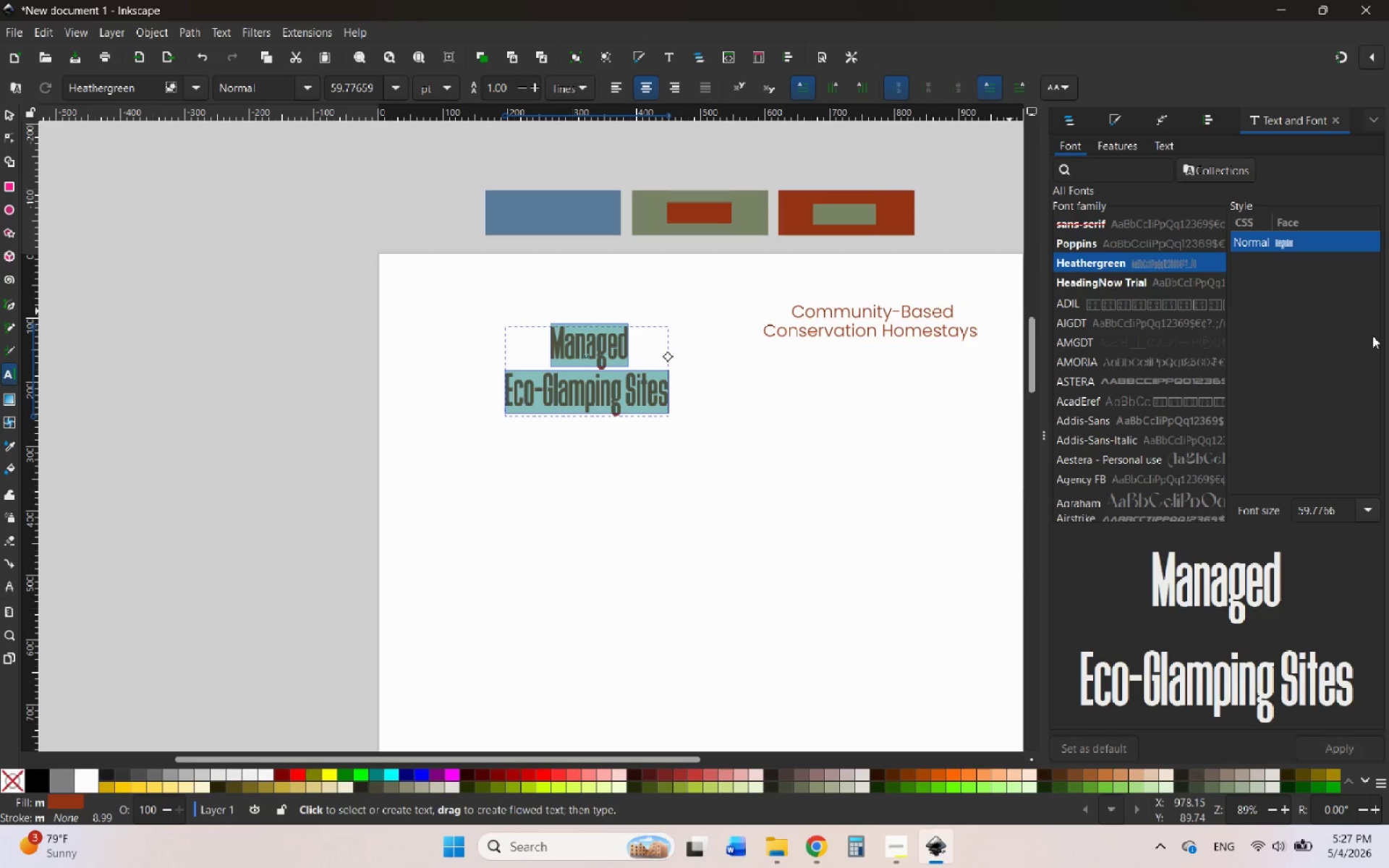 
wait(53.67)
 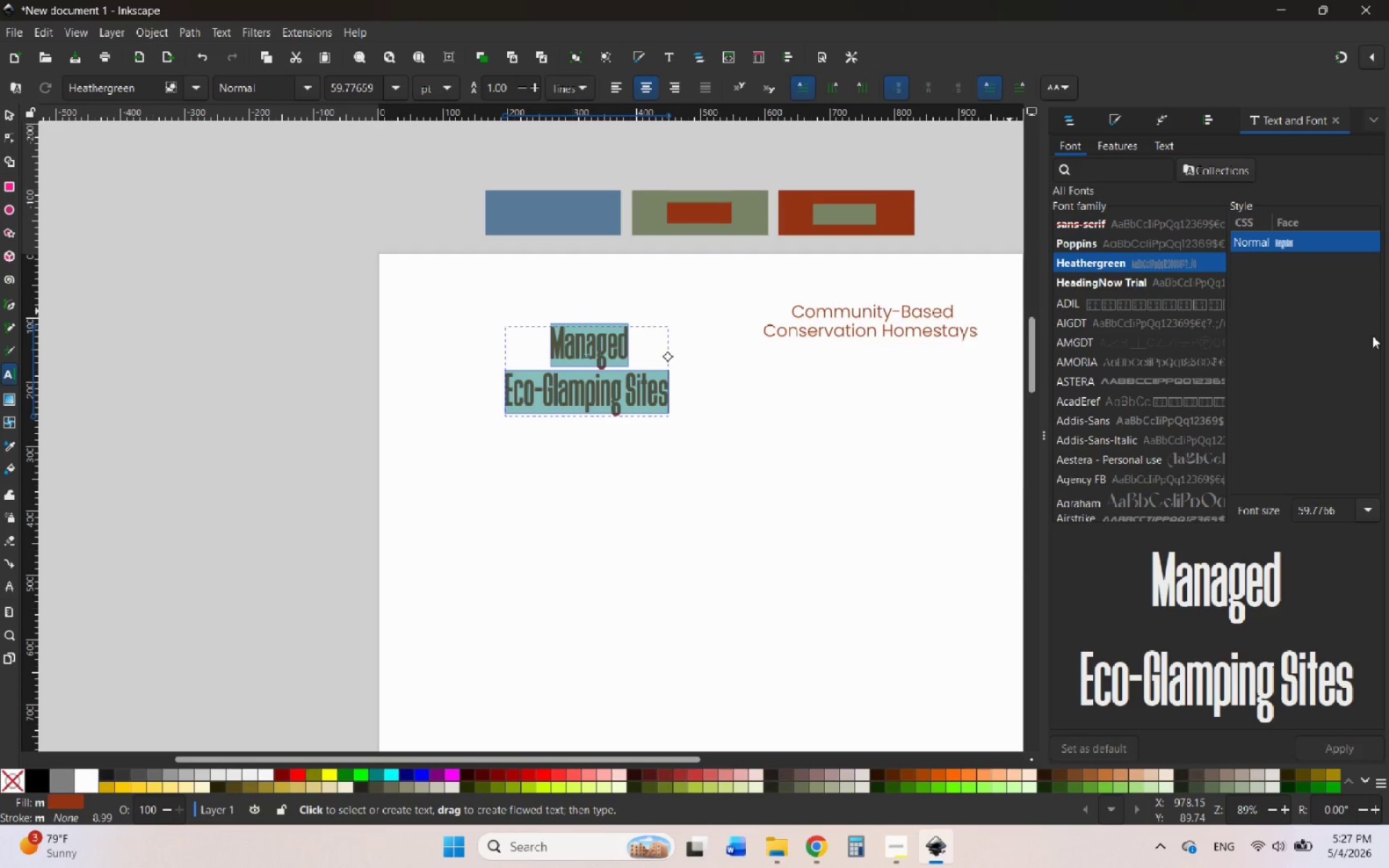 
left_click([224, 33])
 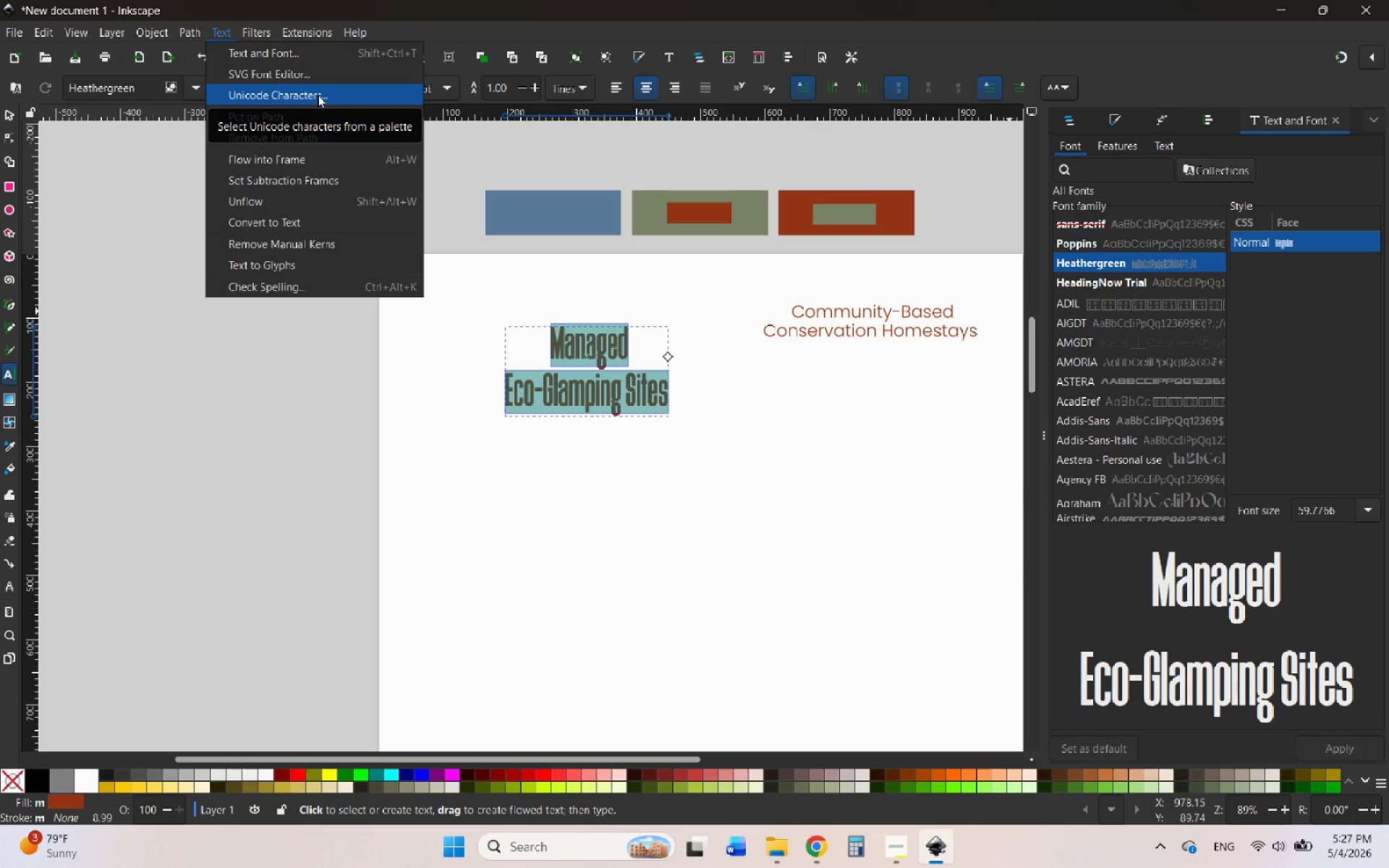 
wait(6.9)
 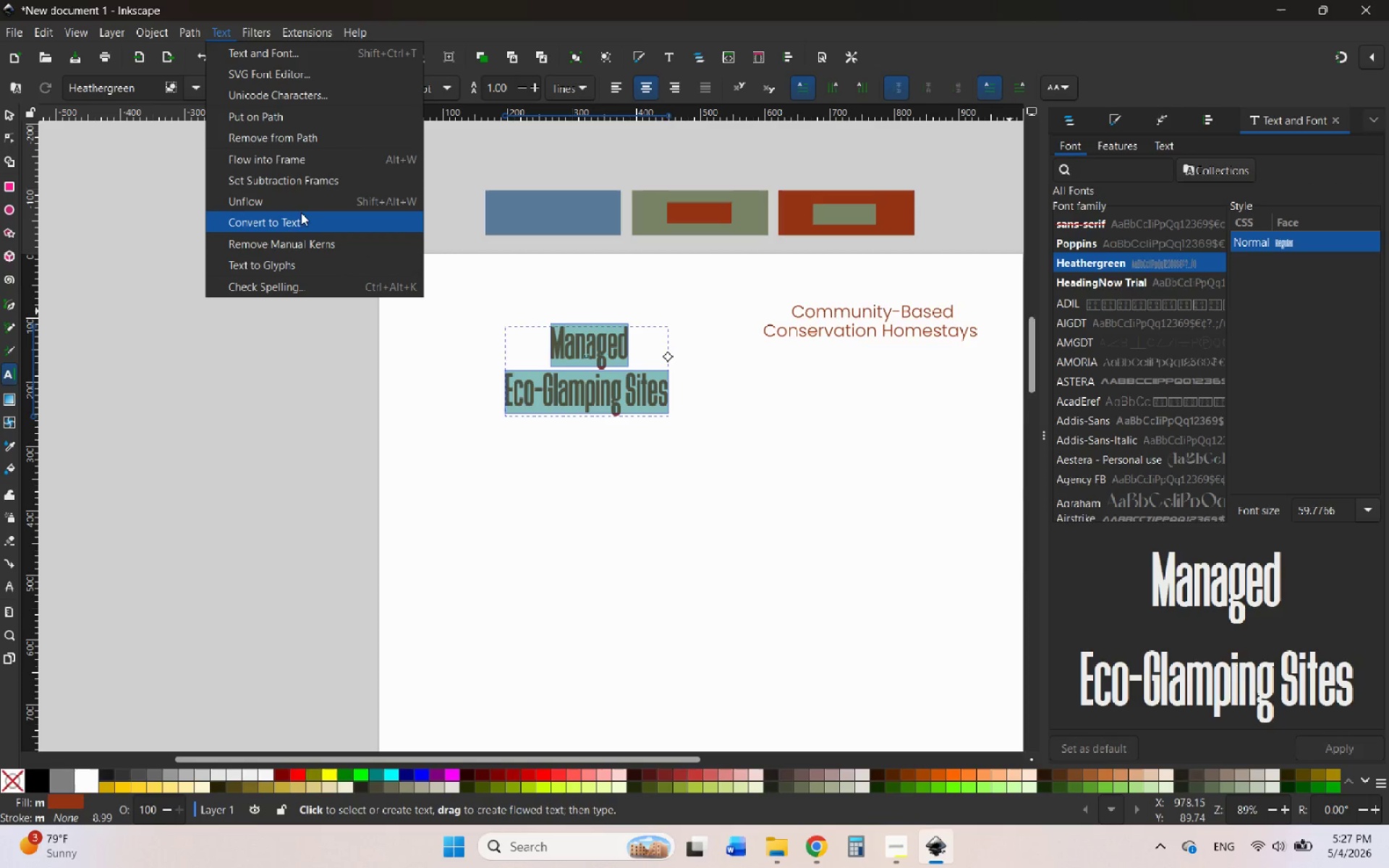 
mouse_move([306, 231])
 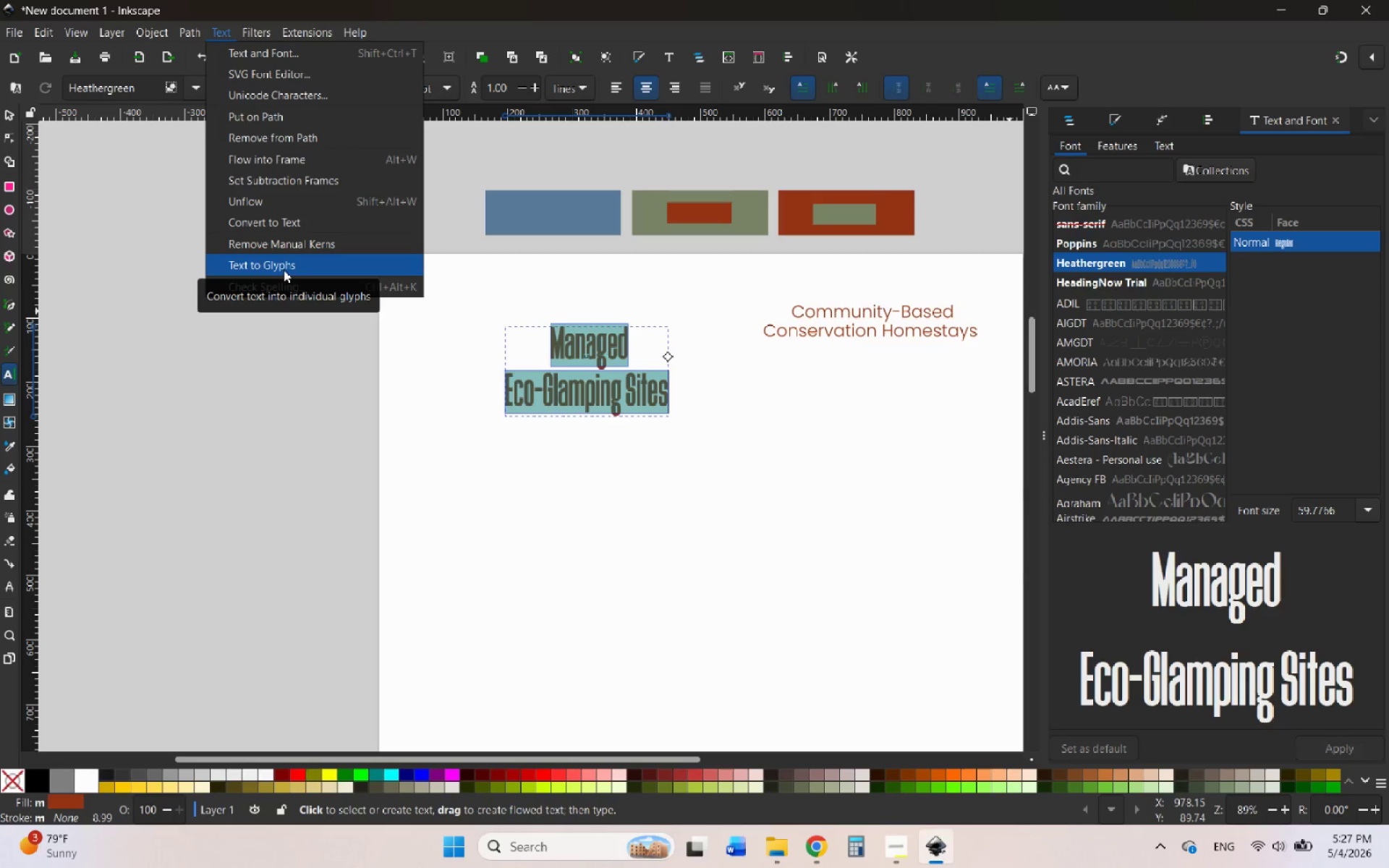 
wait(10.18)
 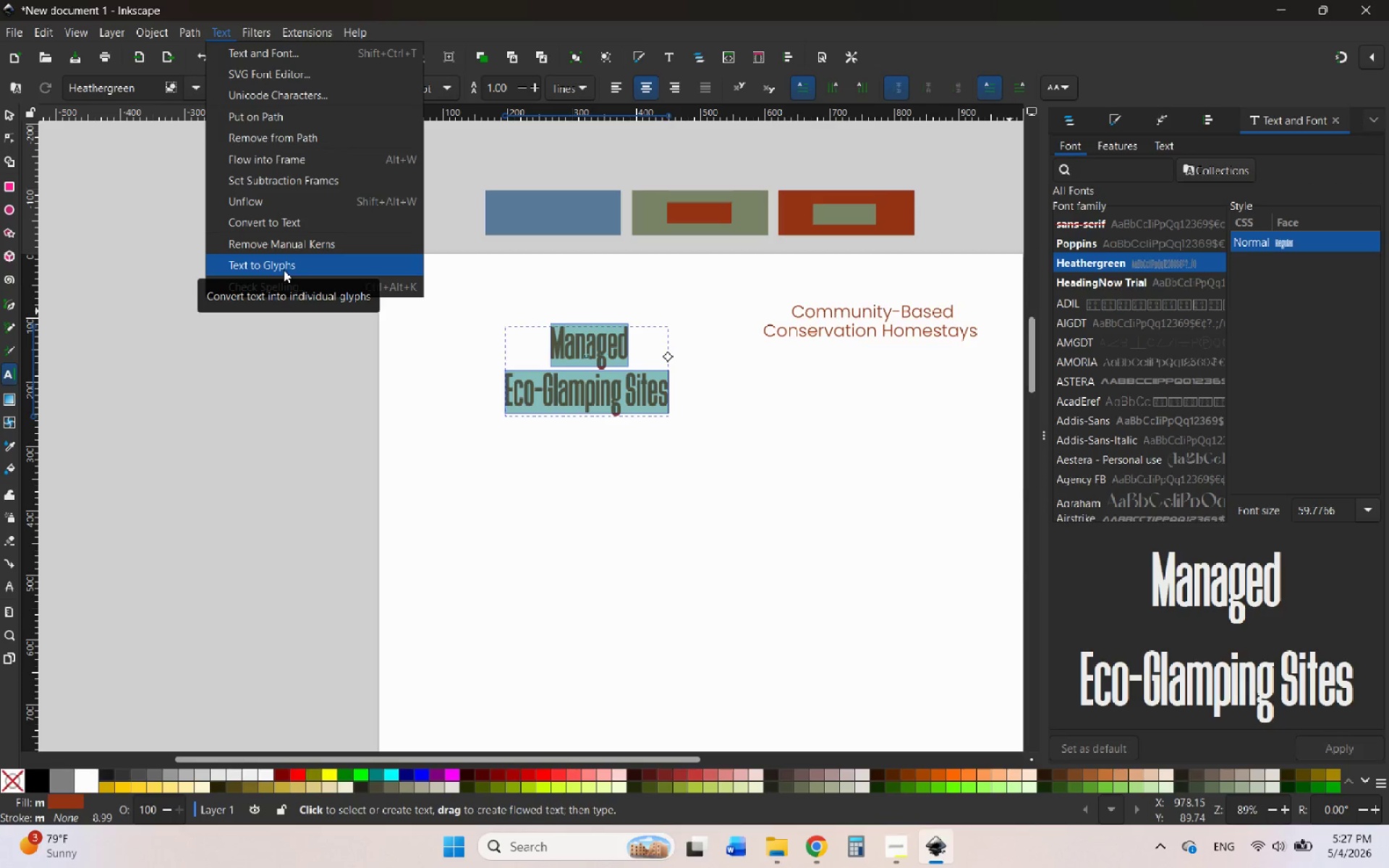 
left_click([304, 280])
 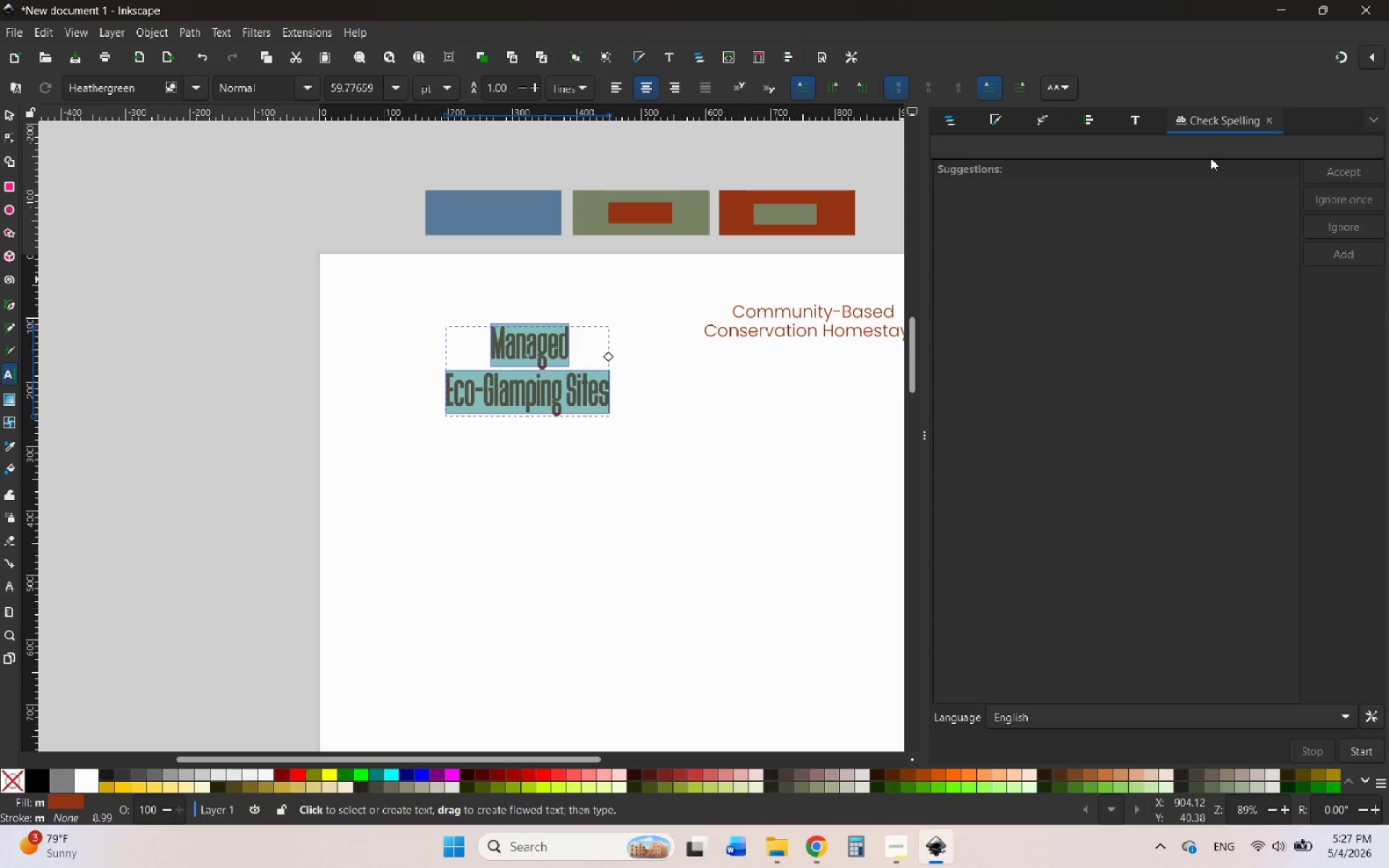 
left_click([1270, 116])
 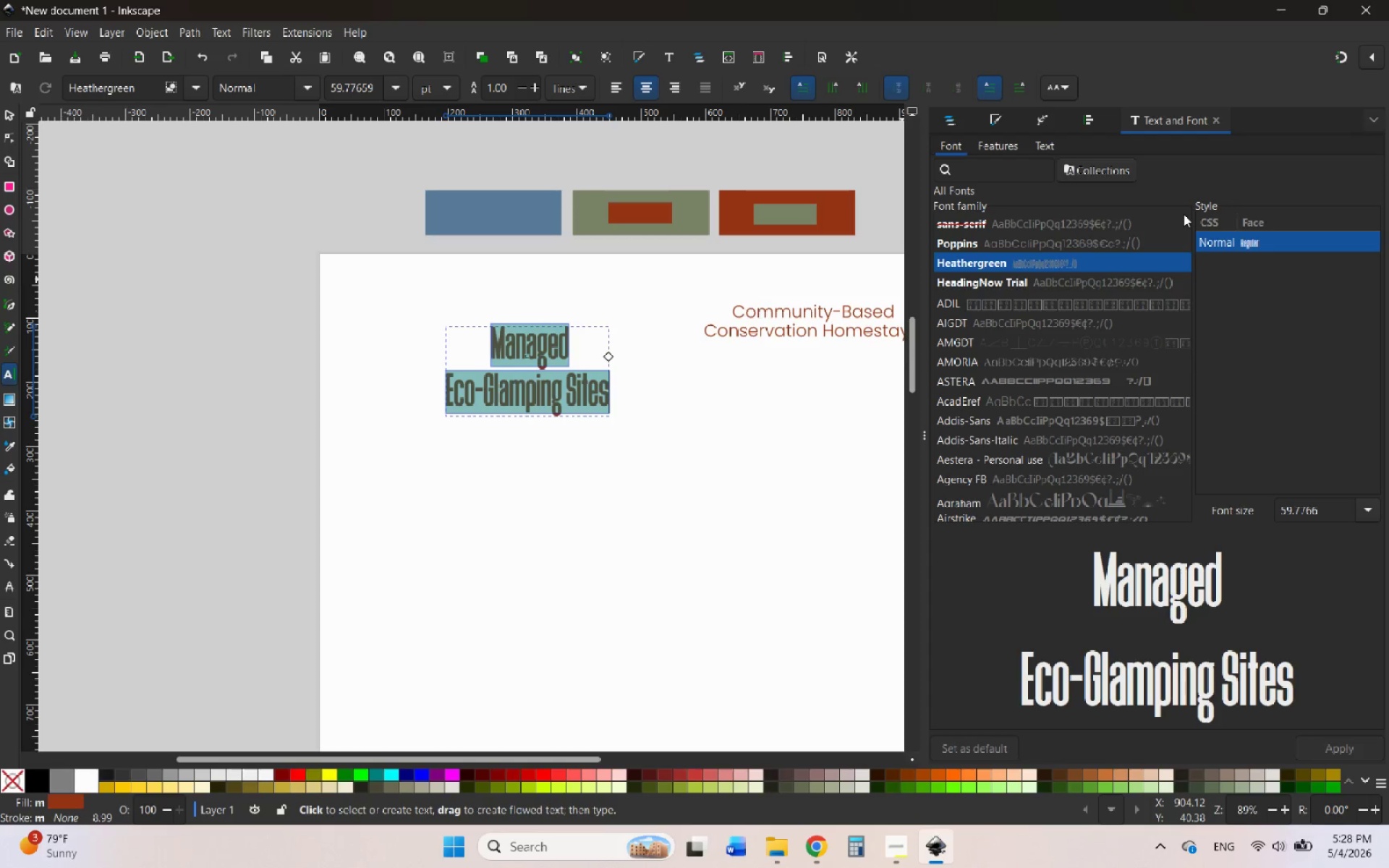 
wait(8.47)
 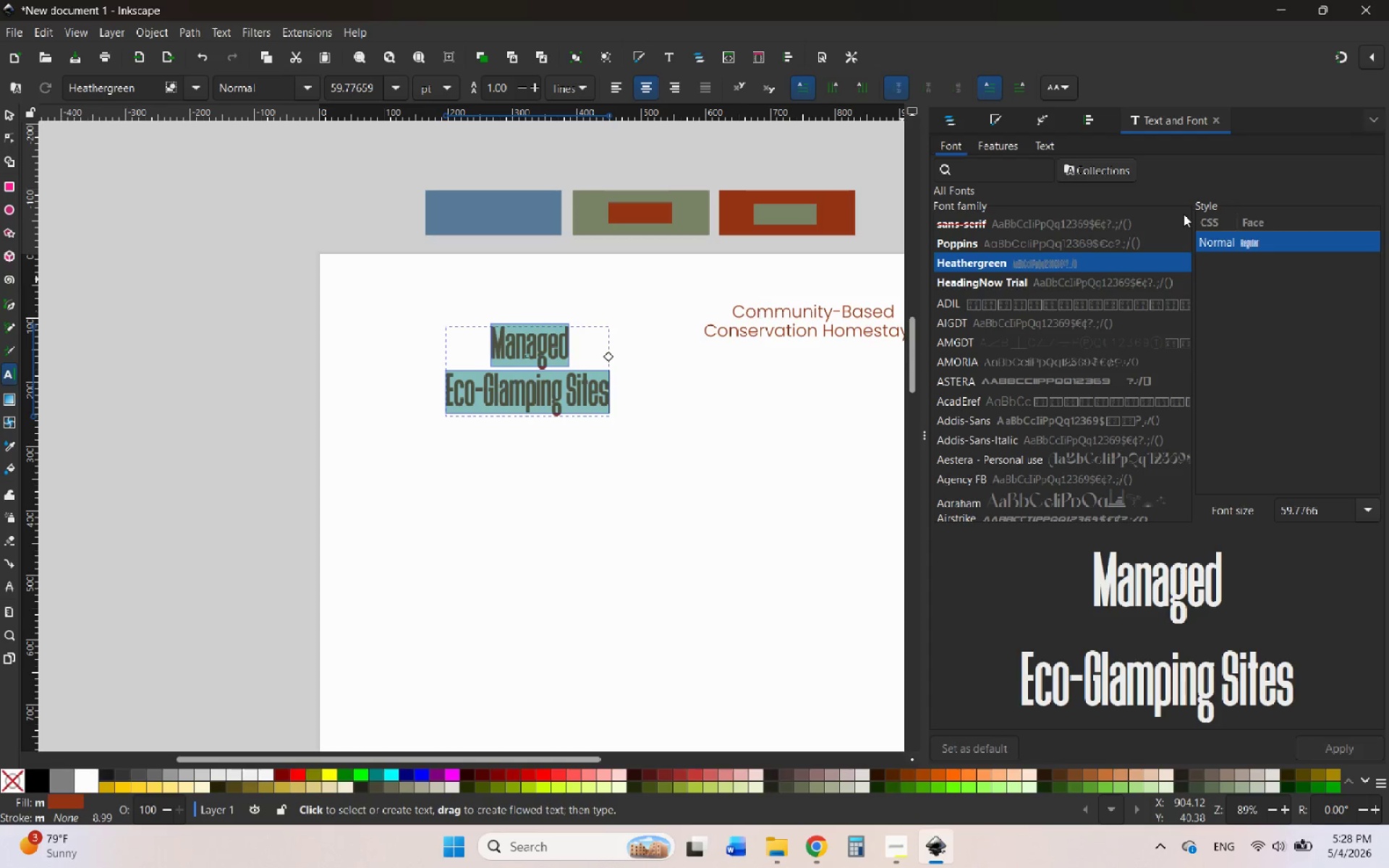 
left_click([1032, 148])
 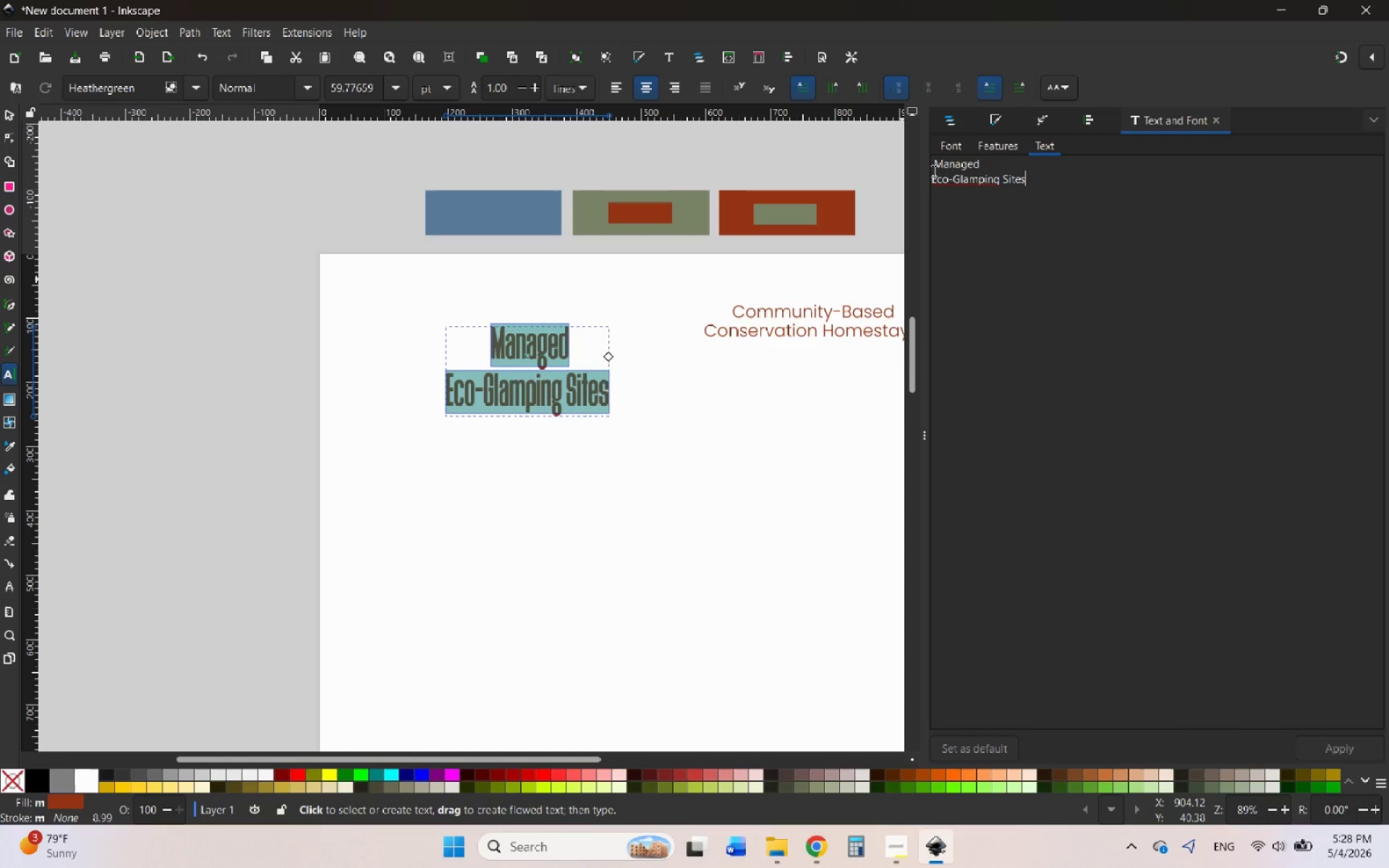 
left_click([933, 163])
 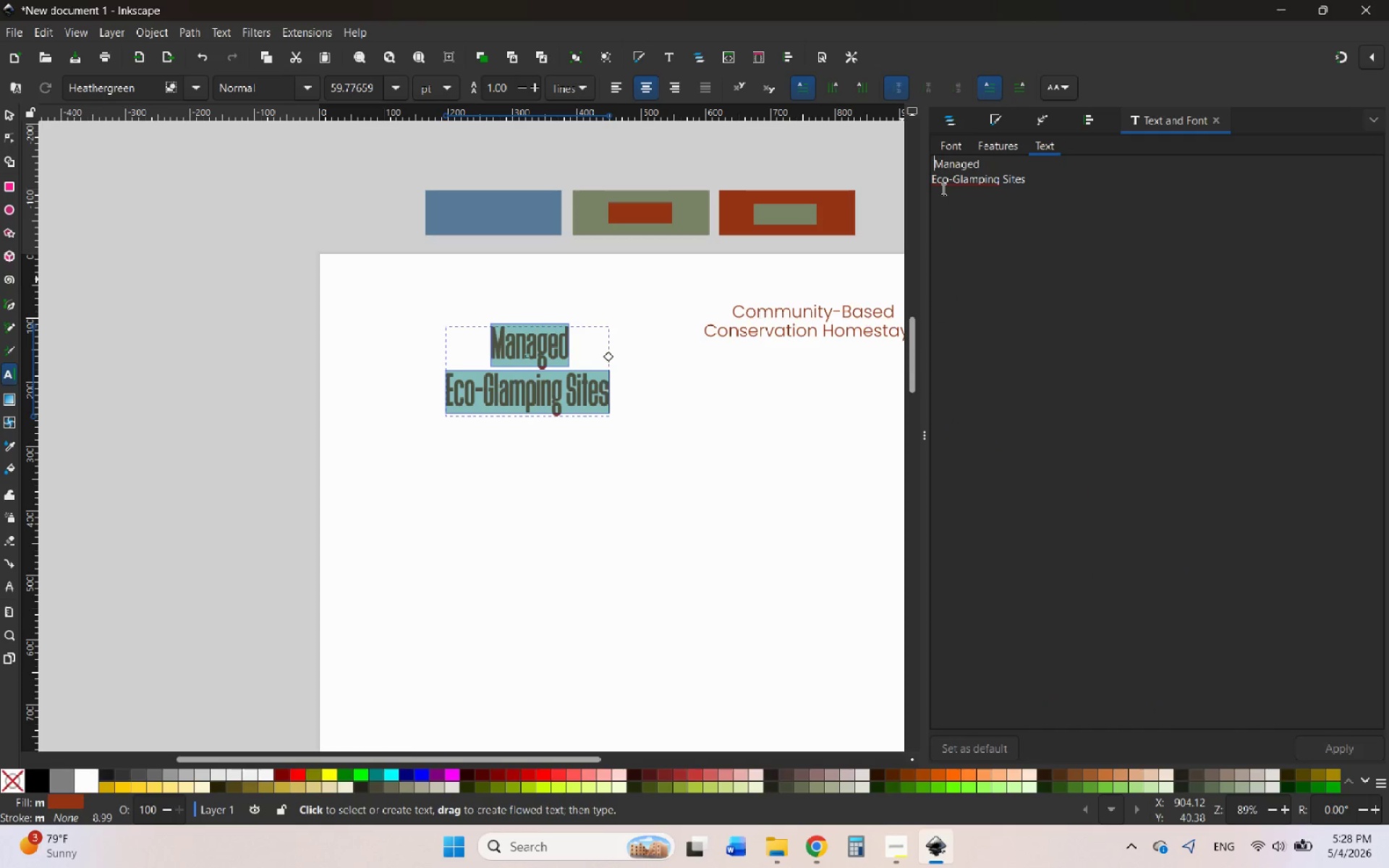 
key(Backspace)
 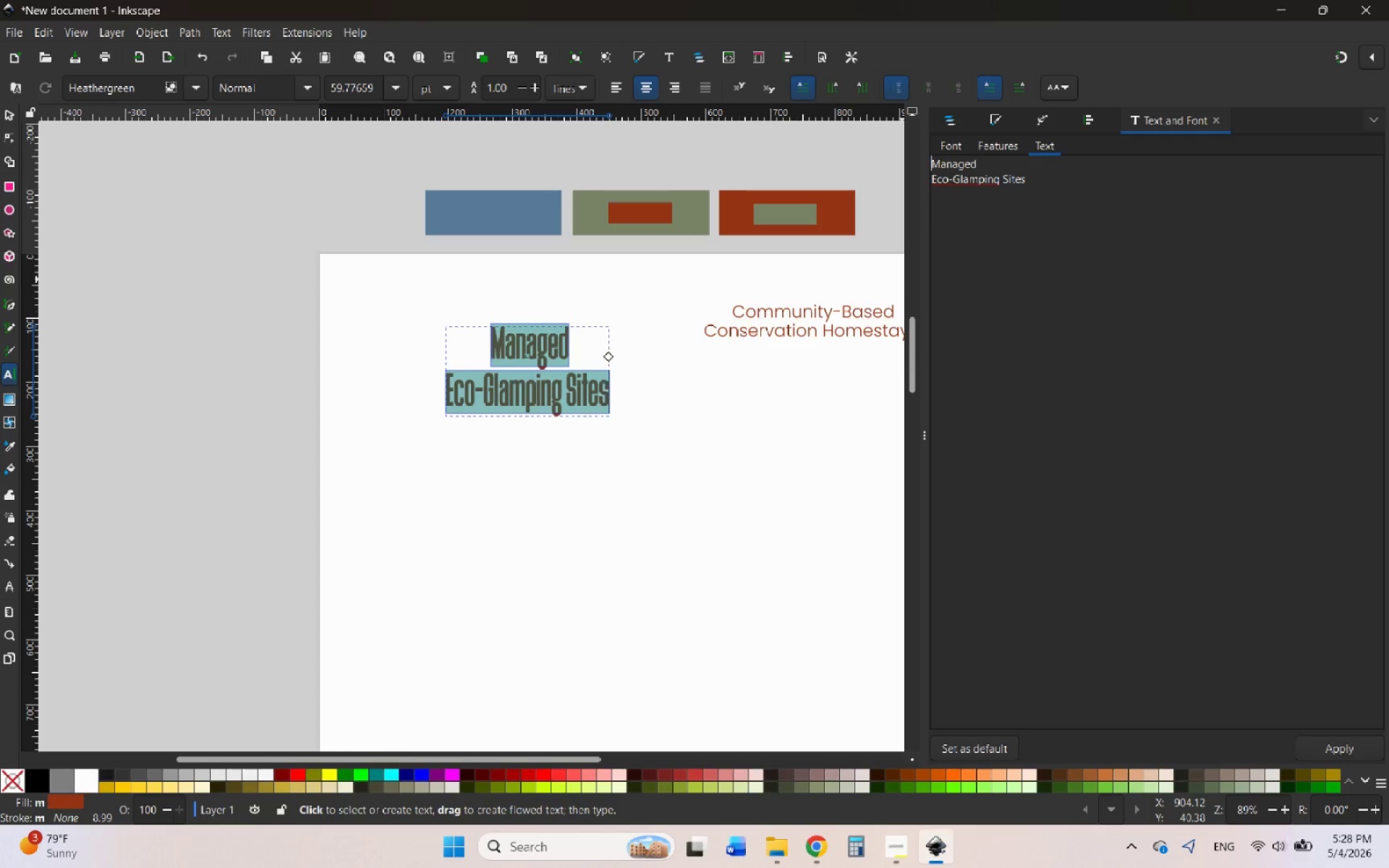 
key(Backspace)
 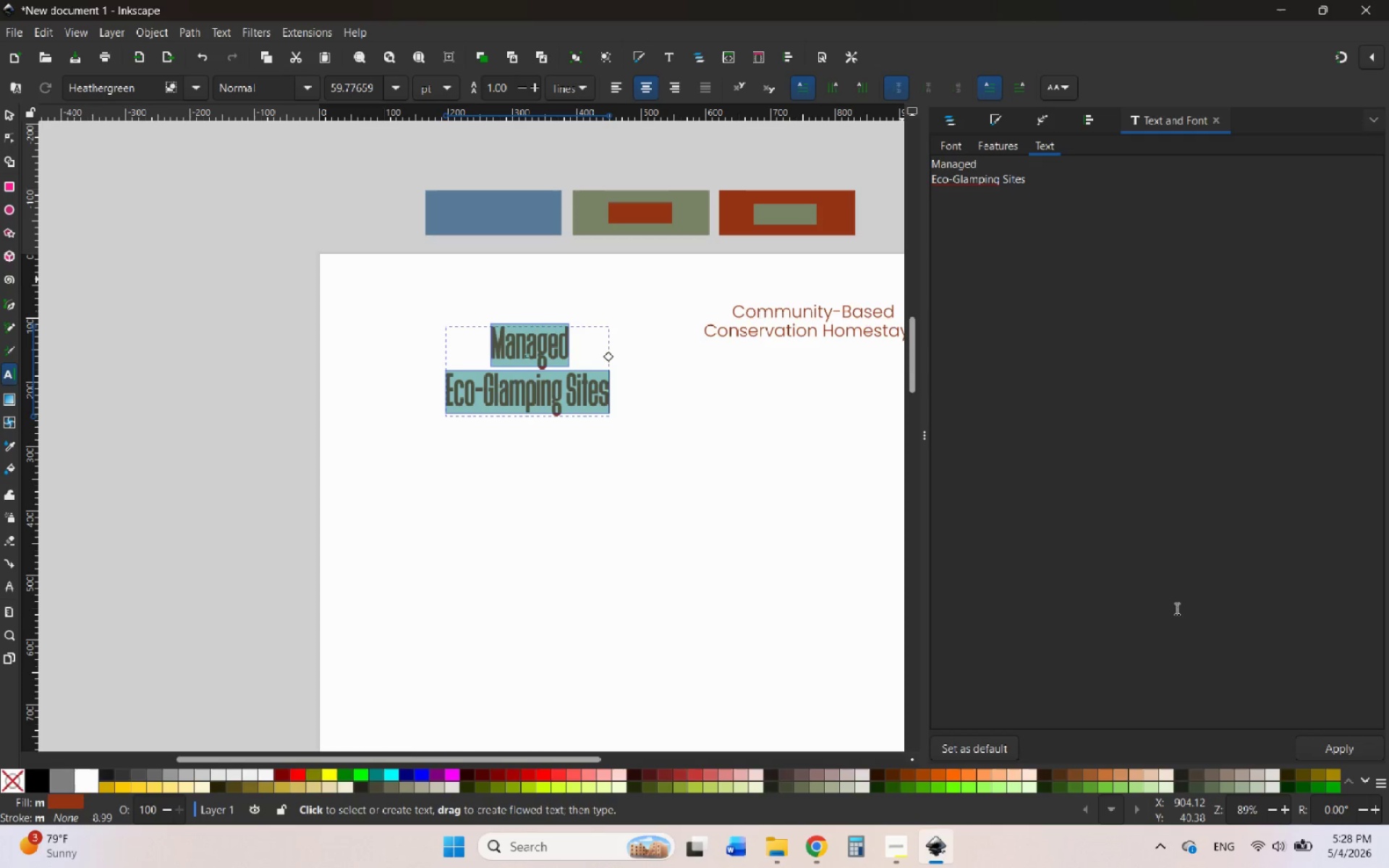 
left_click([1361, 753])
 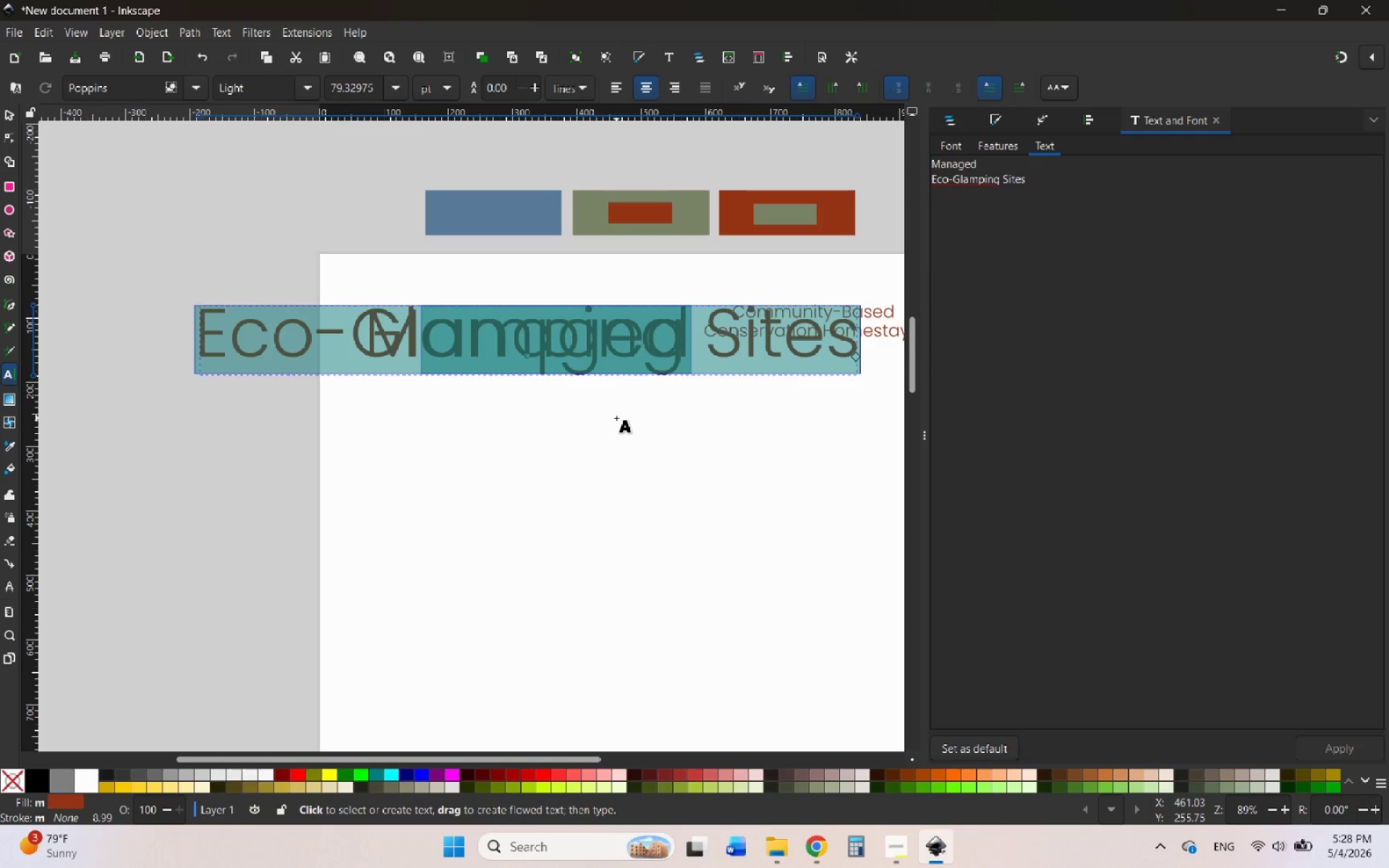 
key(Control+ControlLeft)
 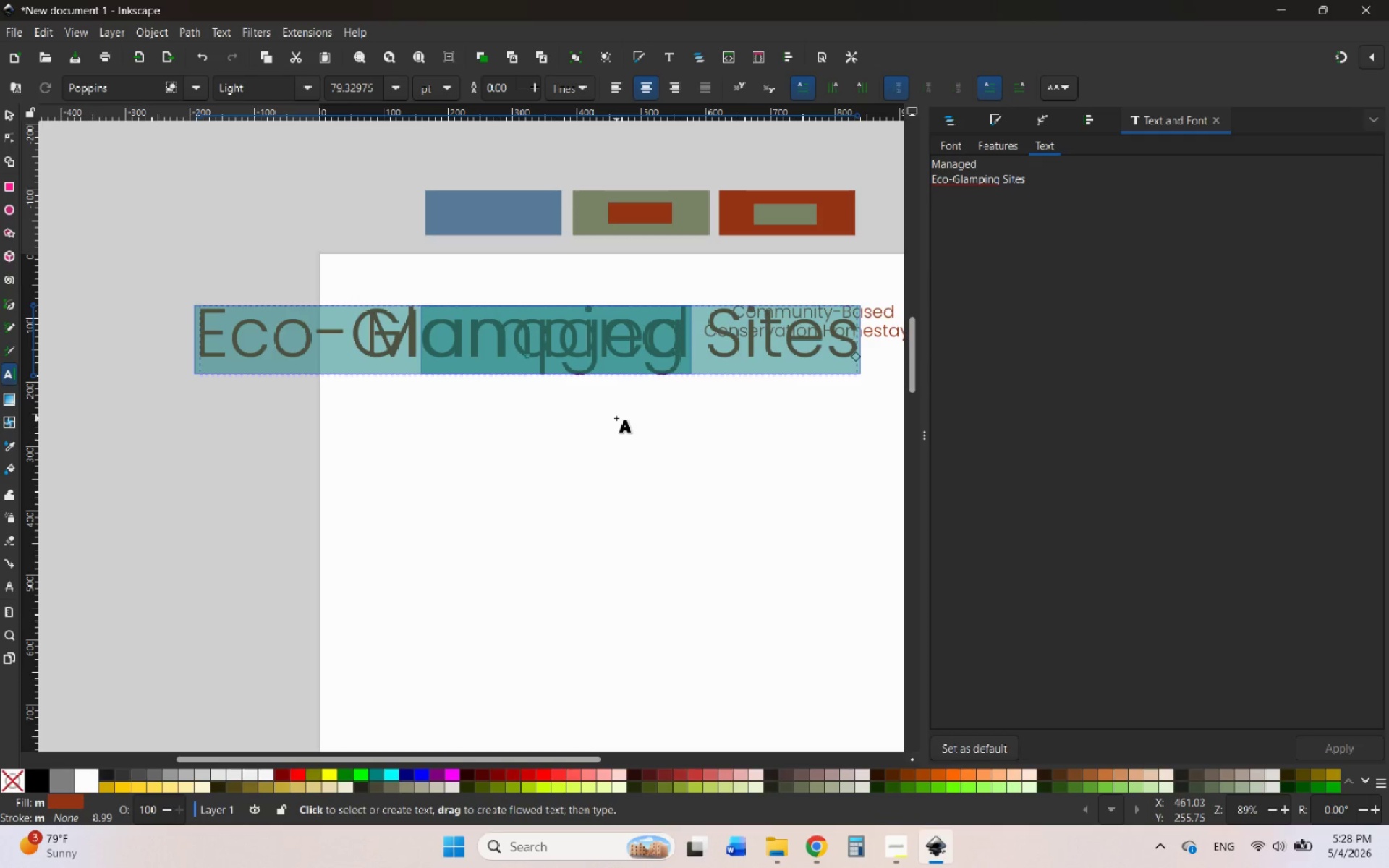 
key(Control+Z)
 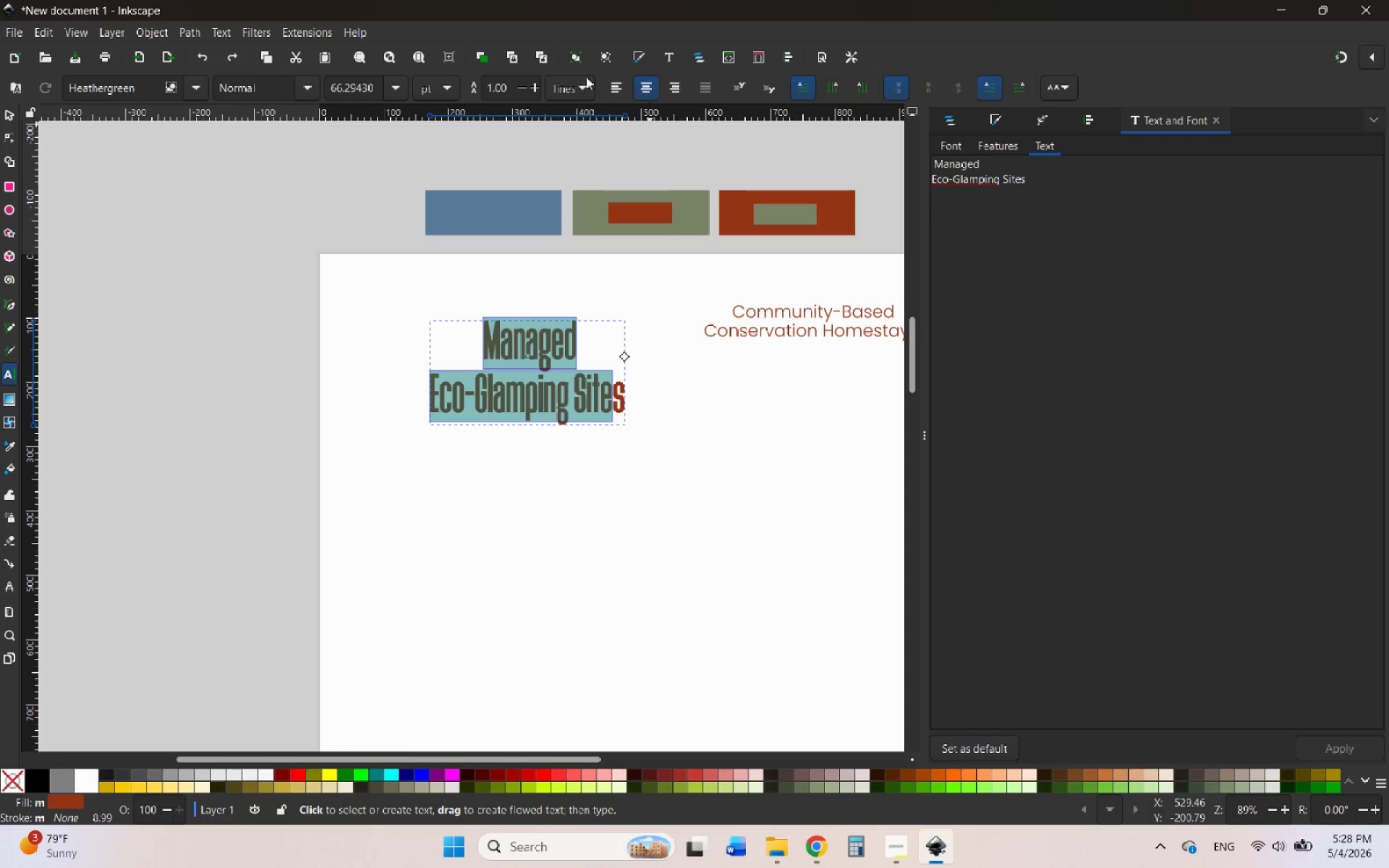 
left_click([225, 25])
 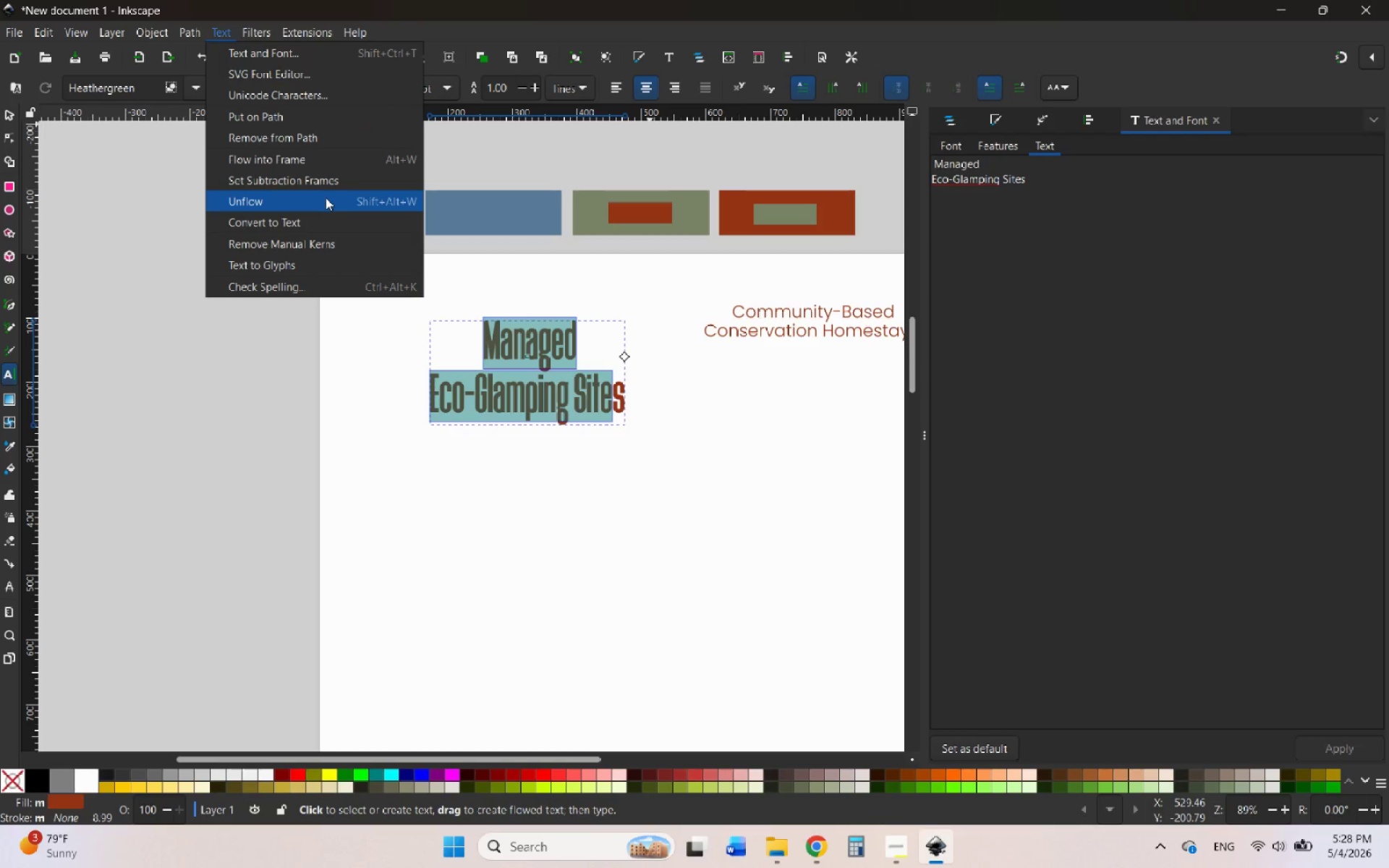 
mouse_move([306, 200])
 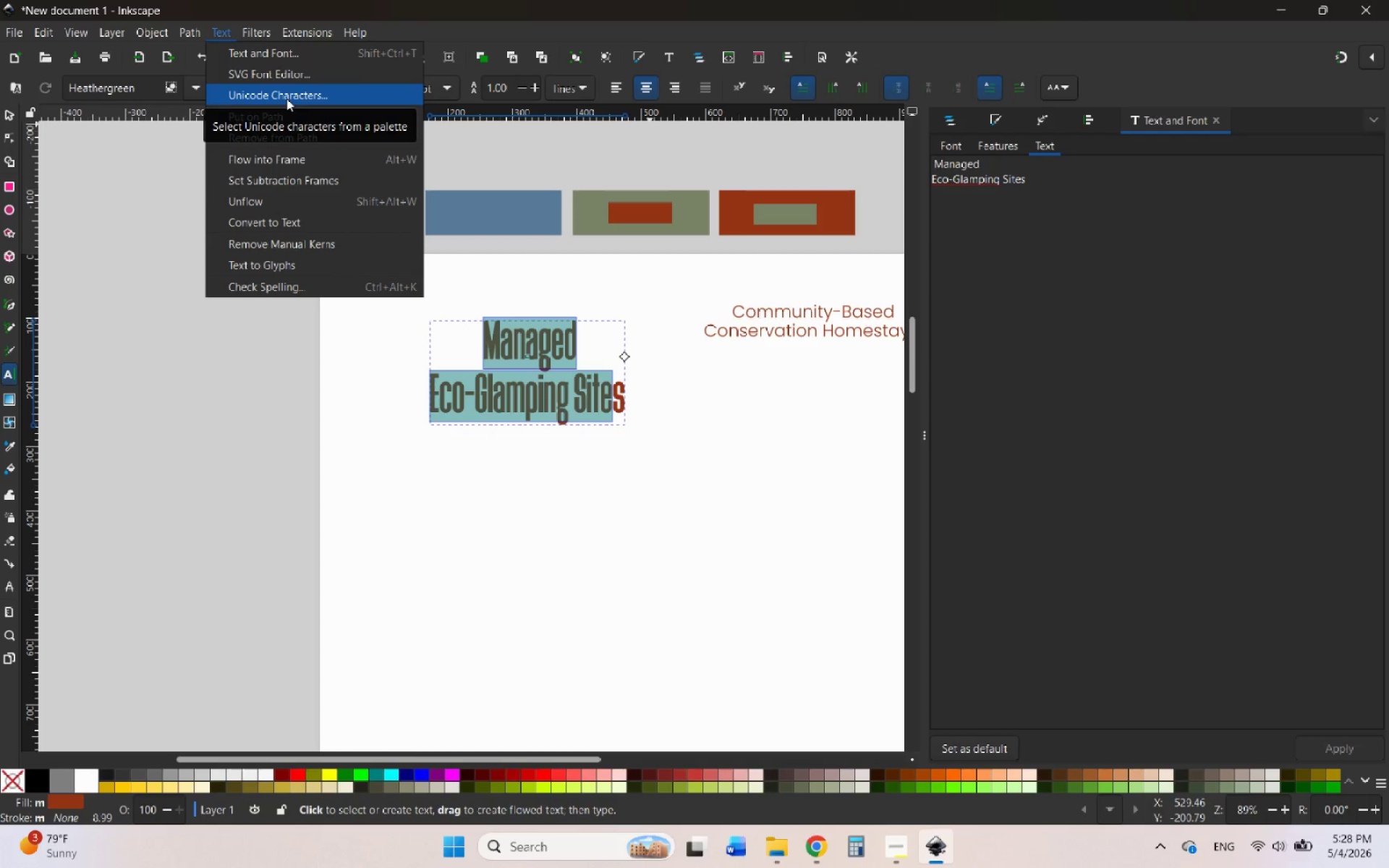 
left_click([286, 98])
 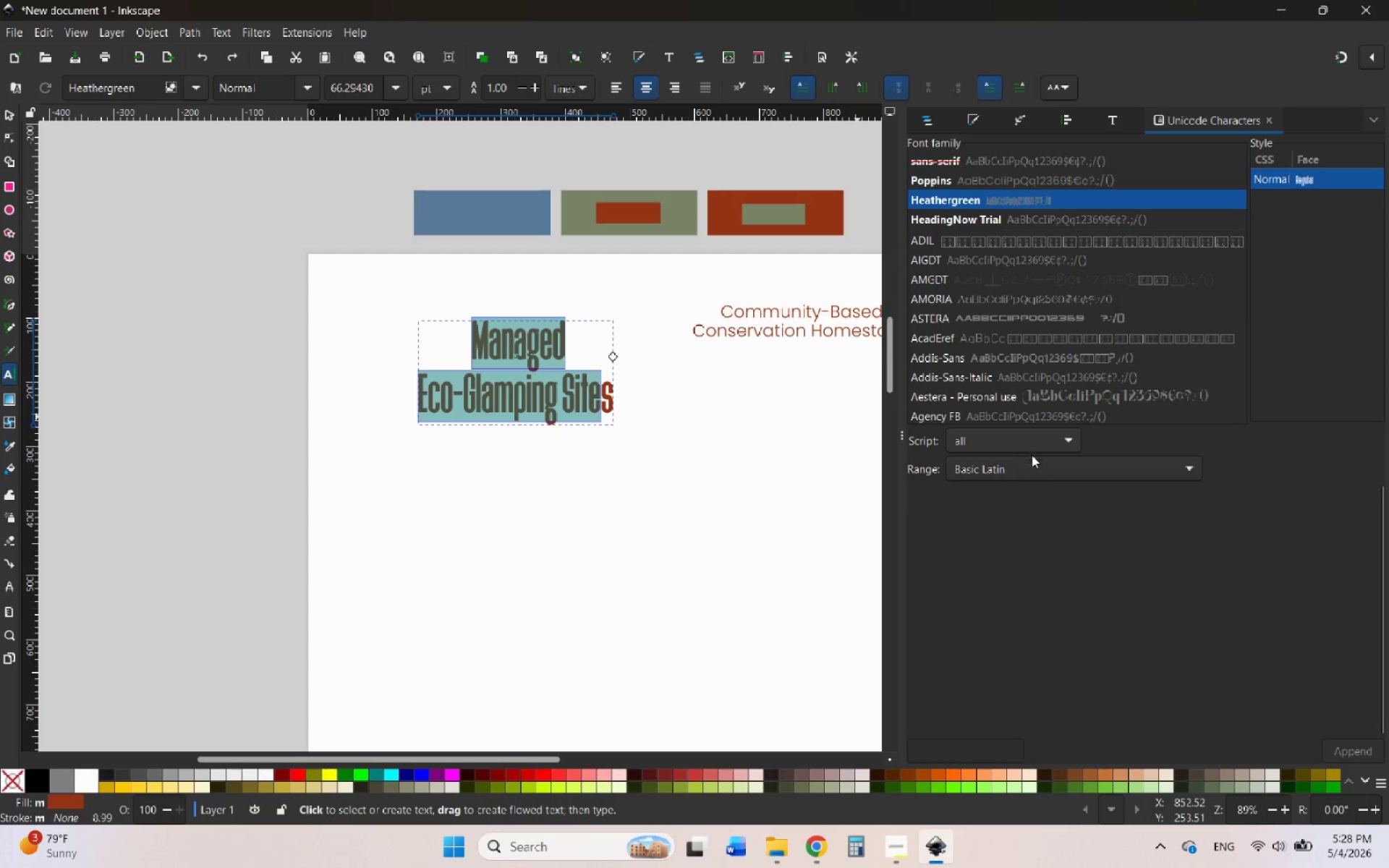 
wait(6.89)
 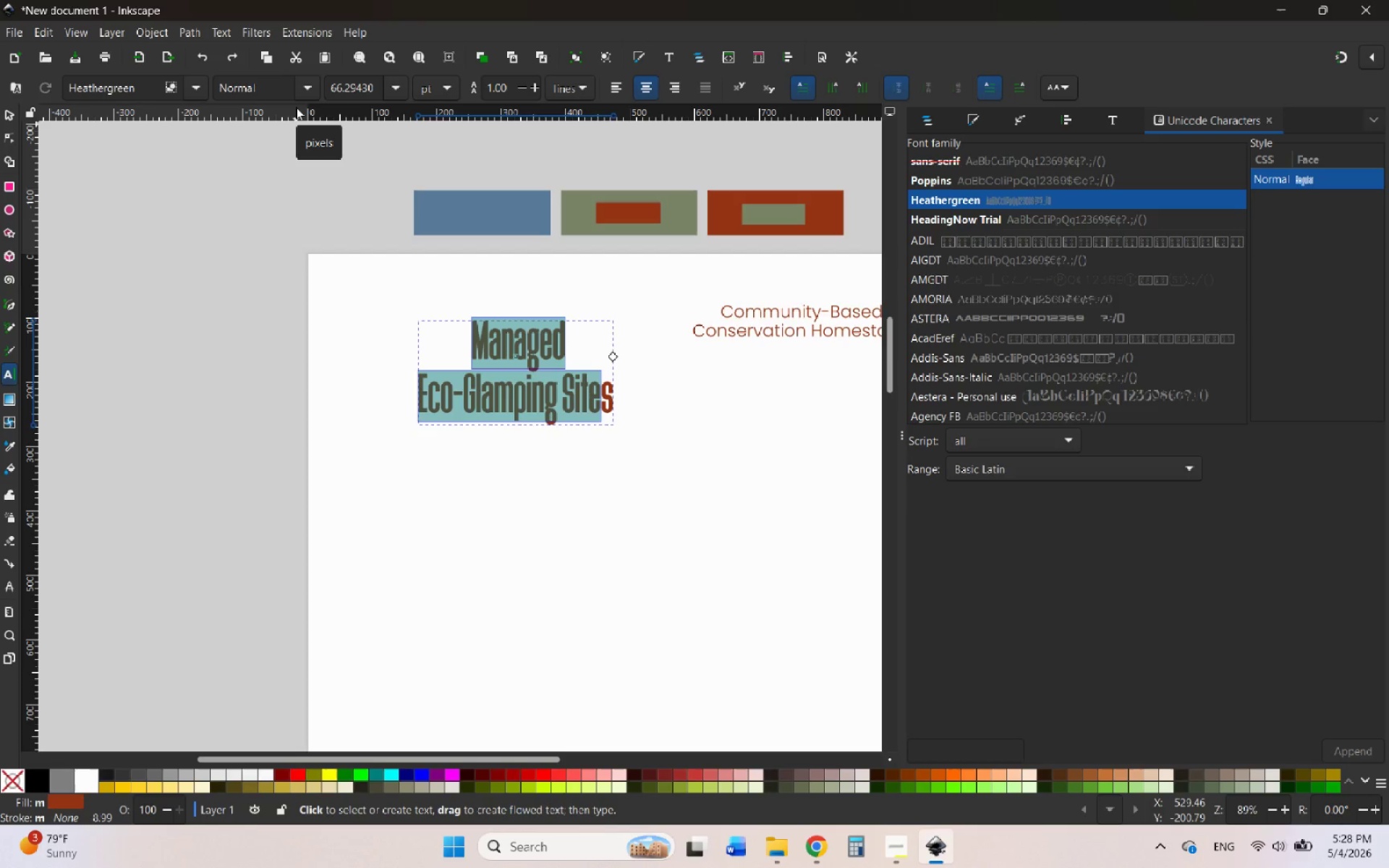 
left_click([1107, 467])
 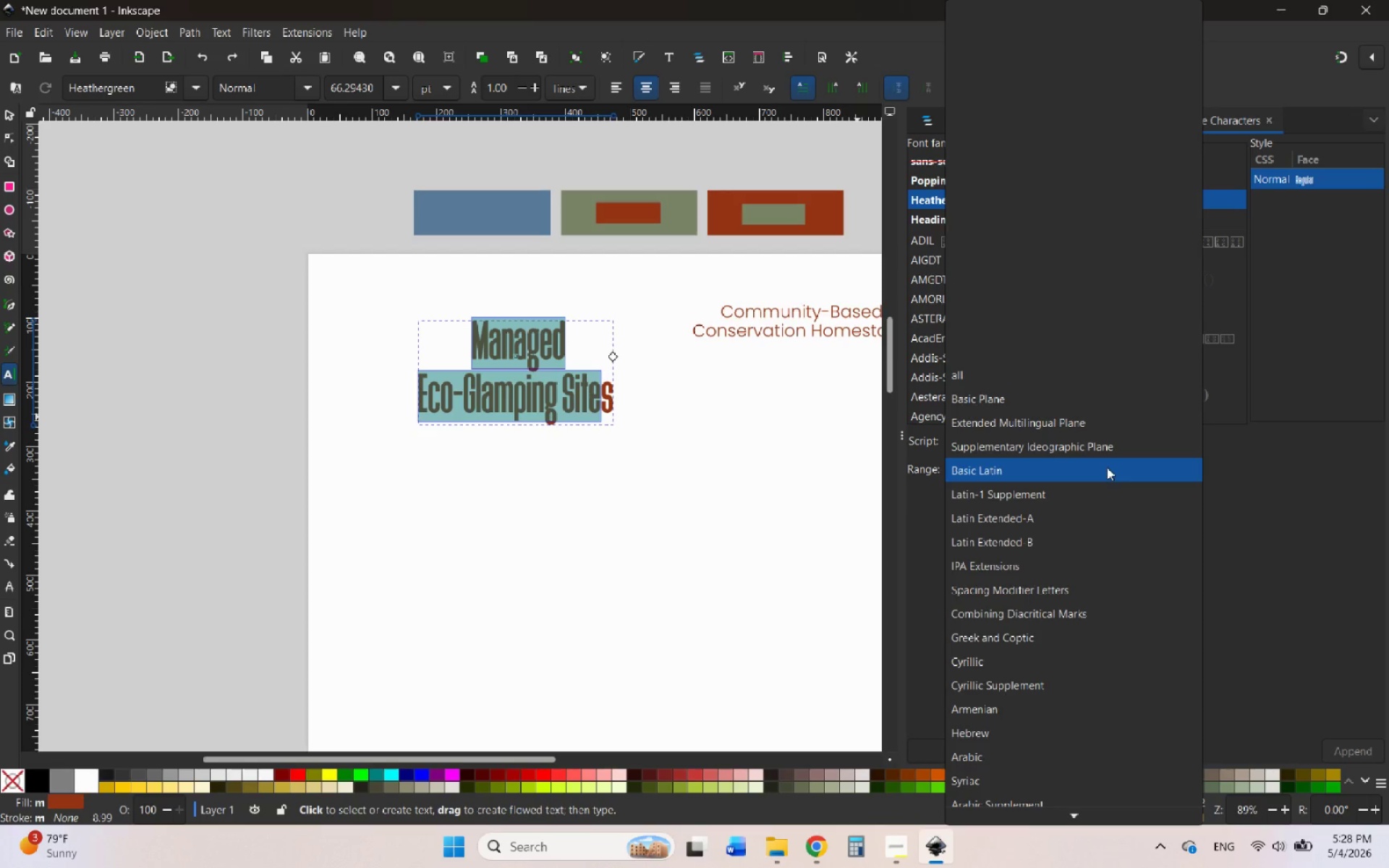 
wait(22.11)
 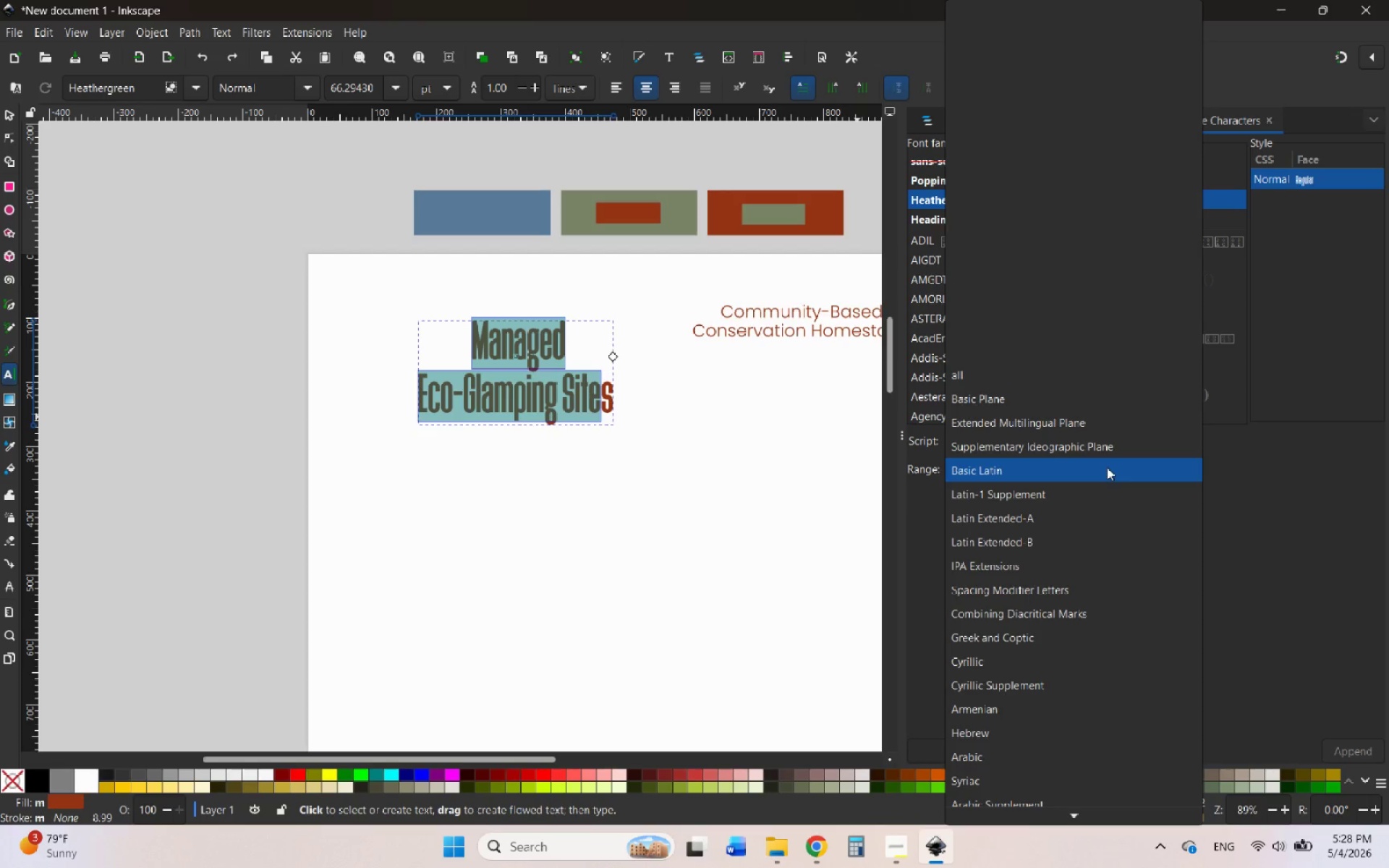 
left_click([1300, 122])
 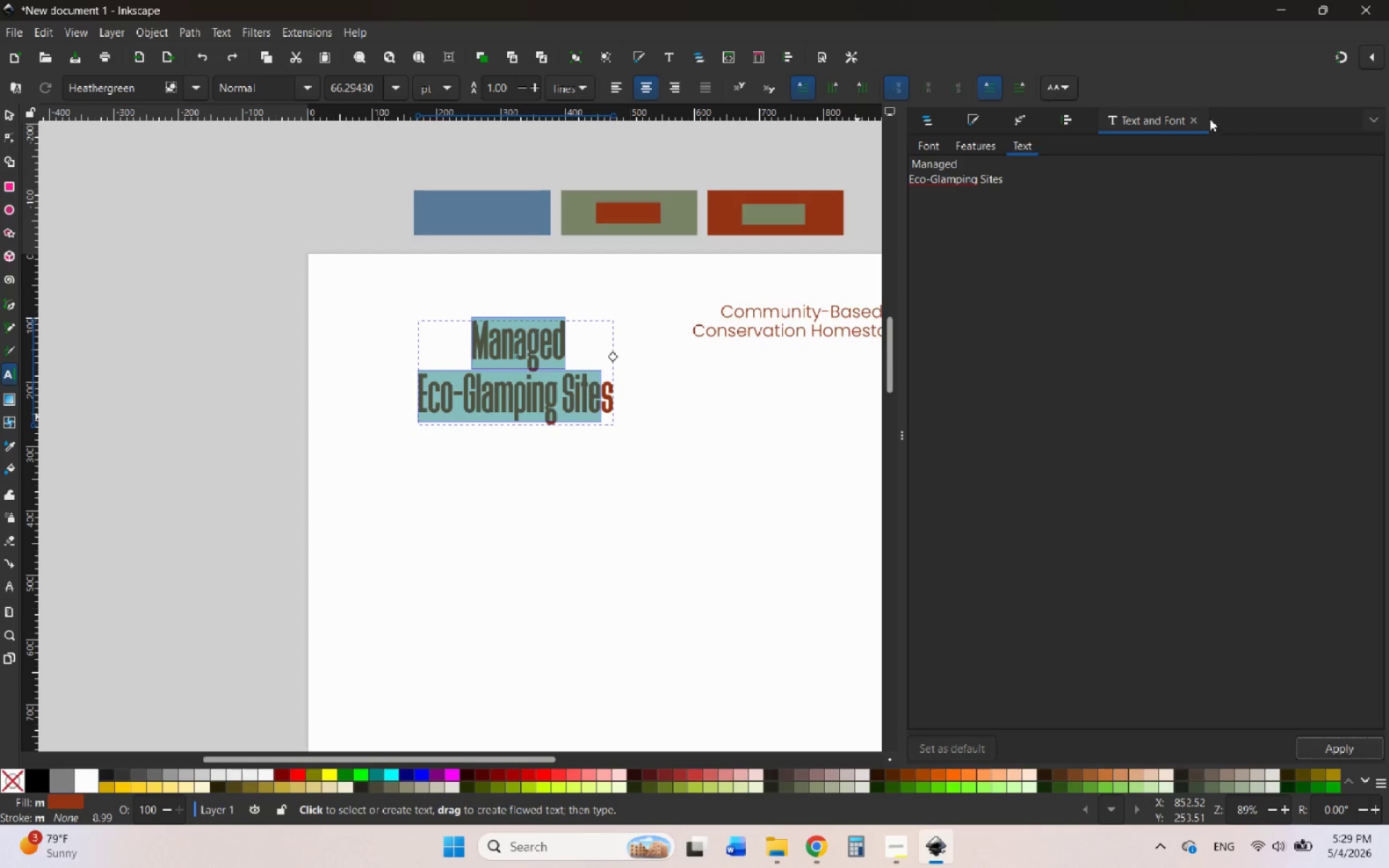 
left_click([1196, 117])
 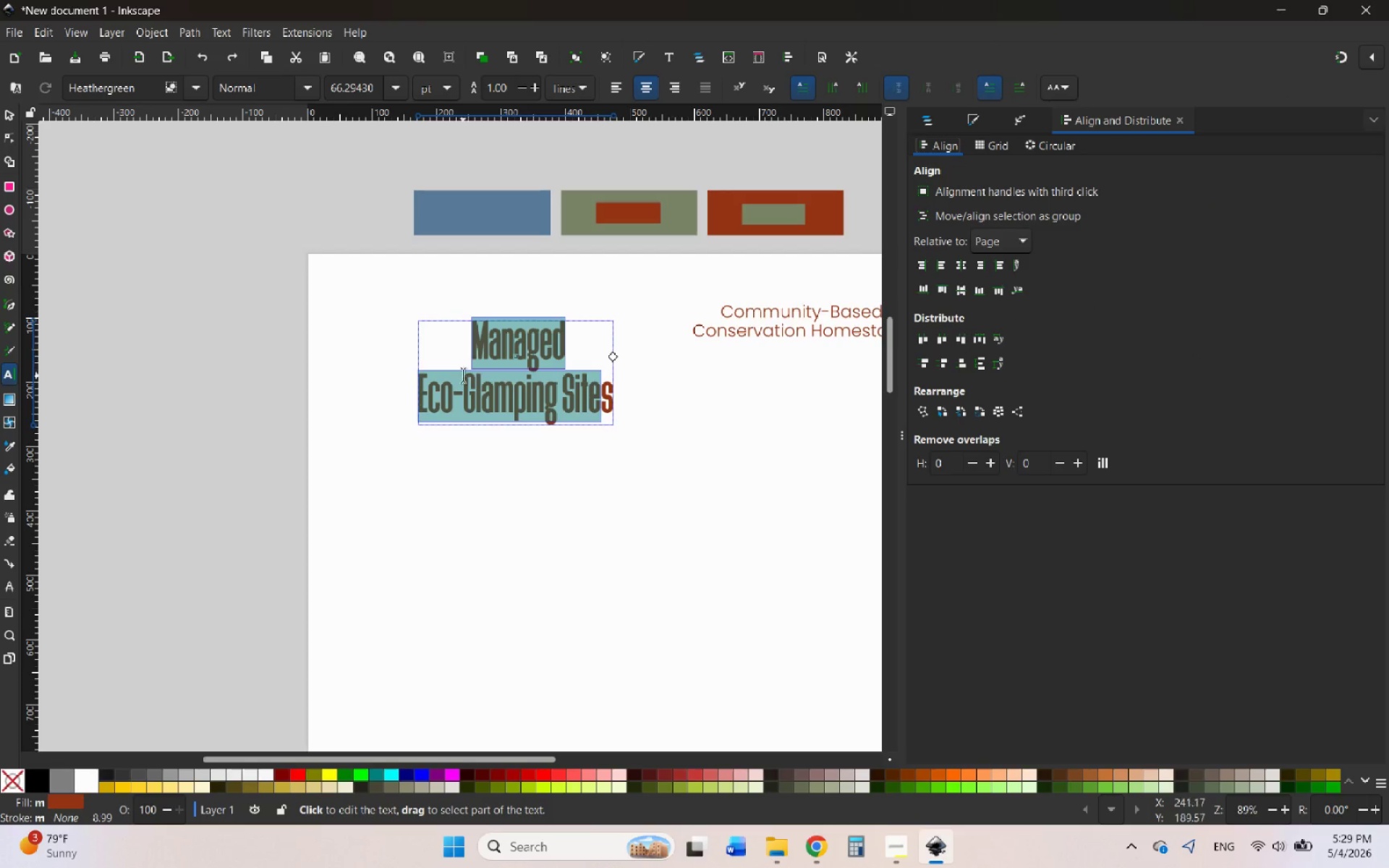 
left_click([496, 377])
 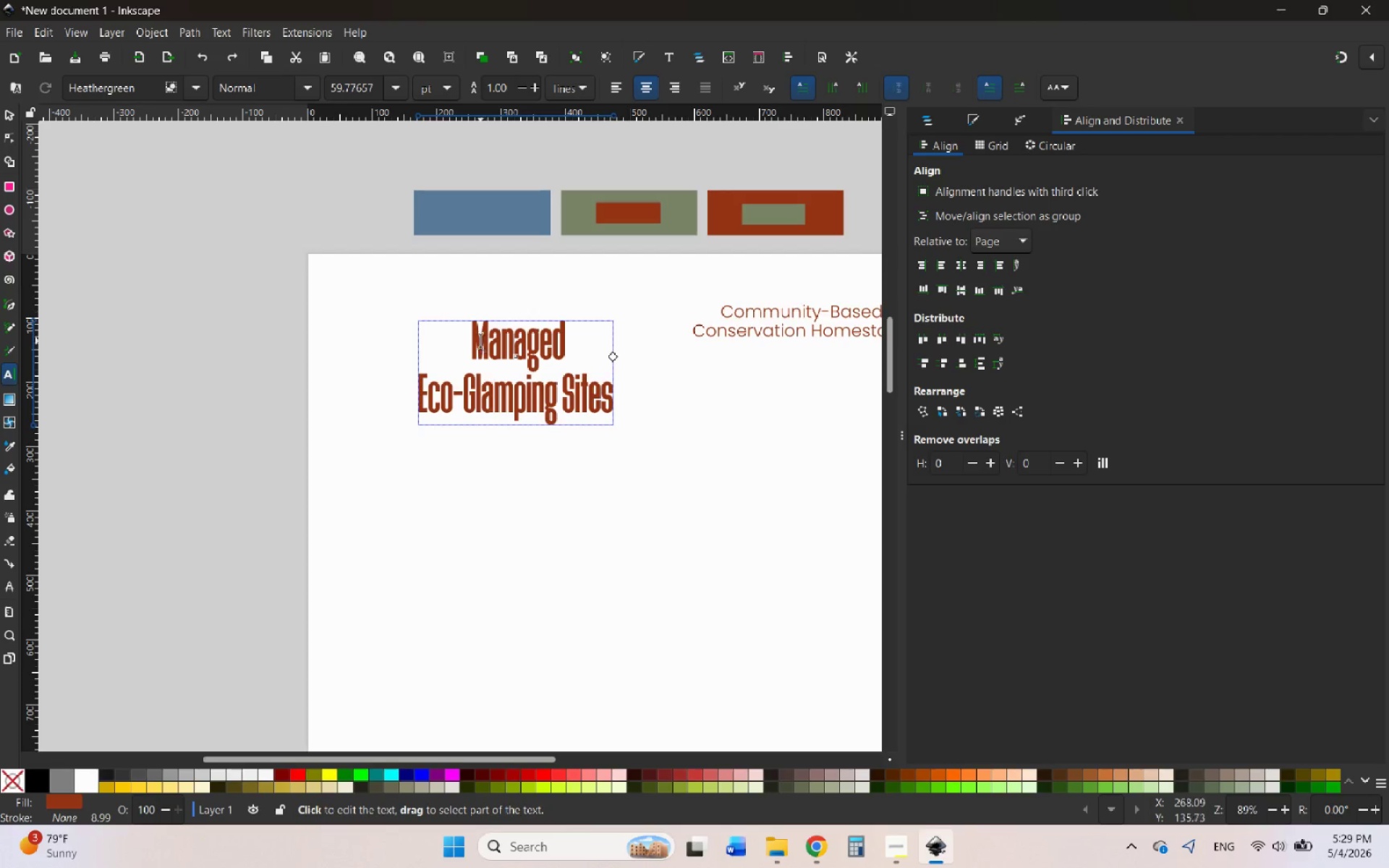 
left_click_drag(start_coordinate=[476, 336], to_coordinate=[629, 433])
 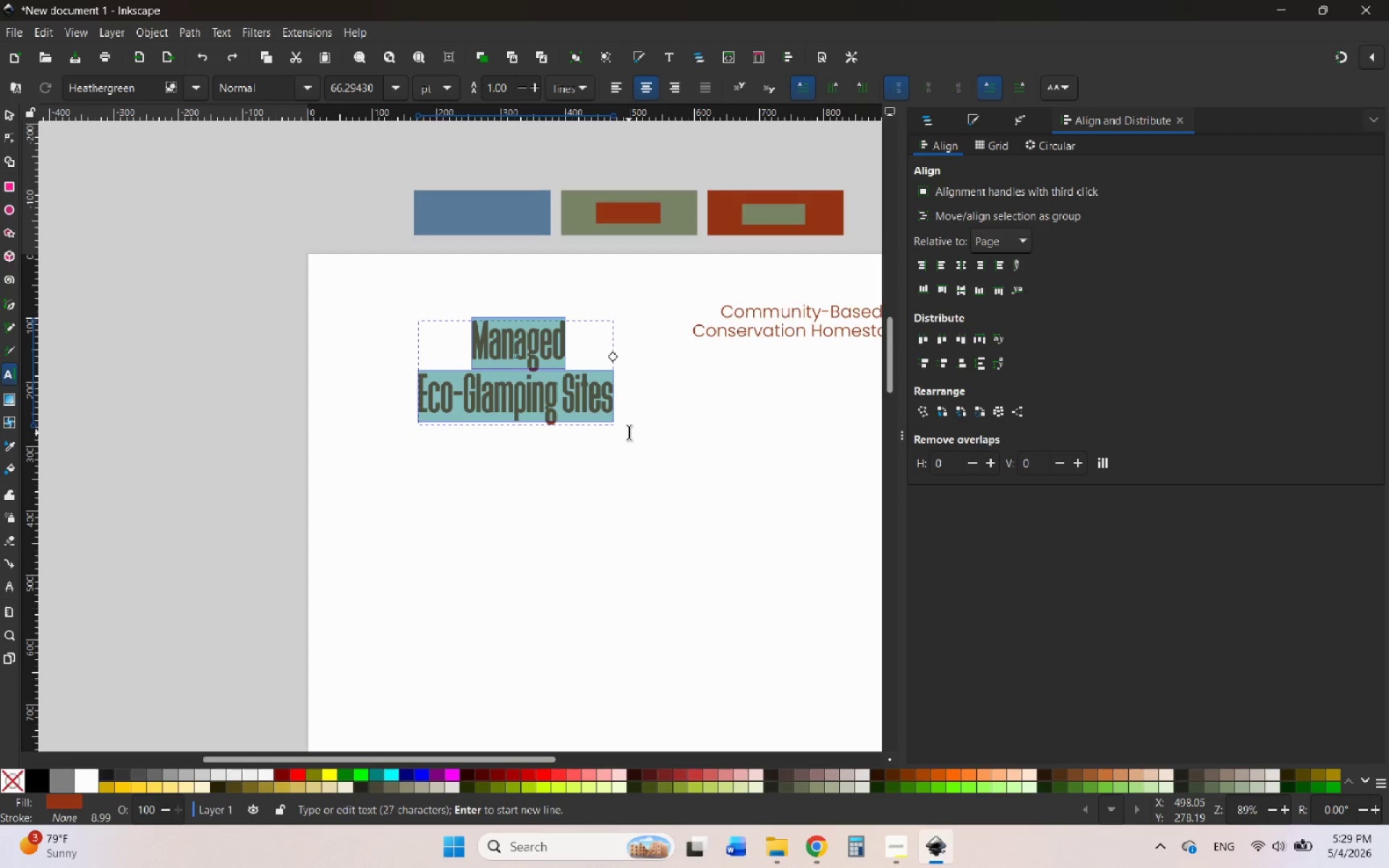 
hold_key(key=ShiftLeft, duration=0.89)
 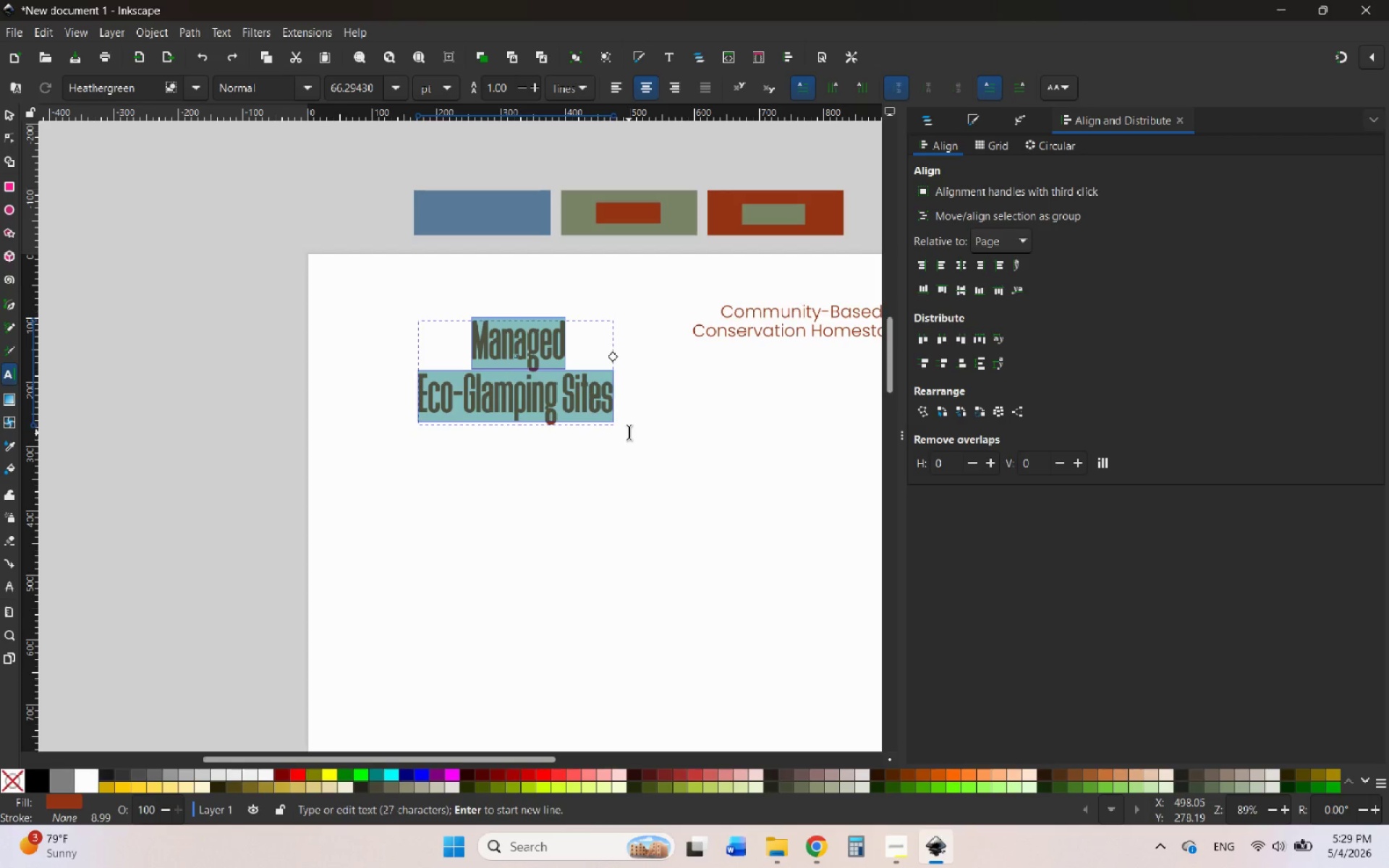 
key(Shift+F3)
 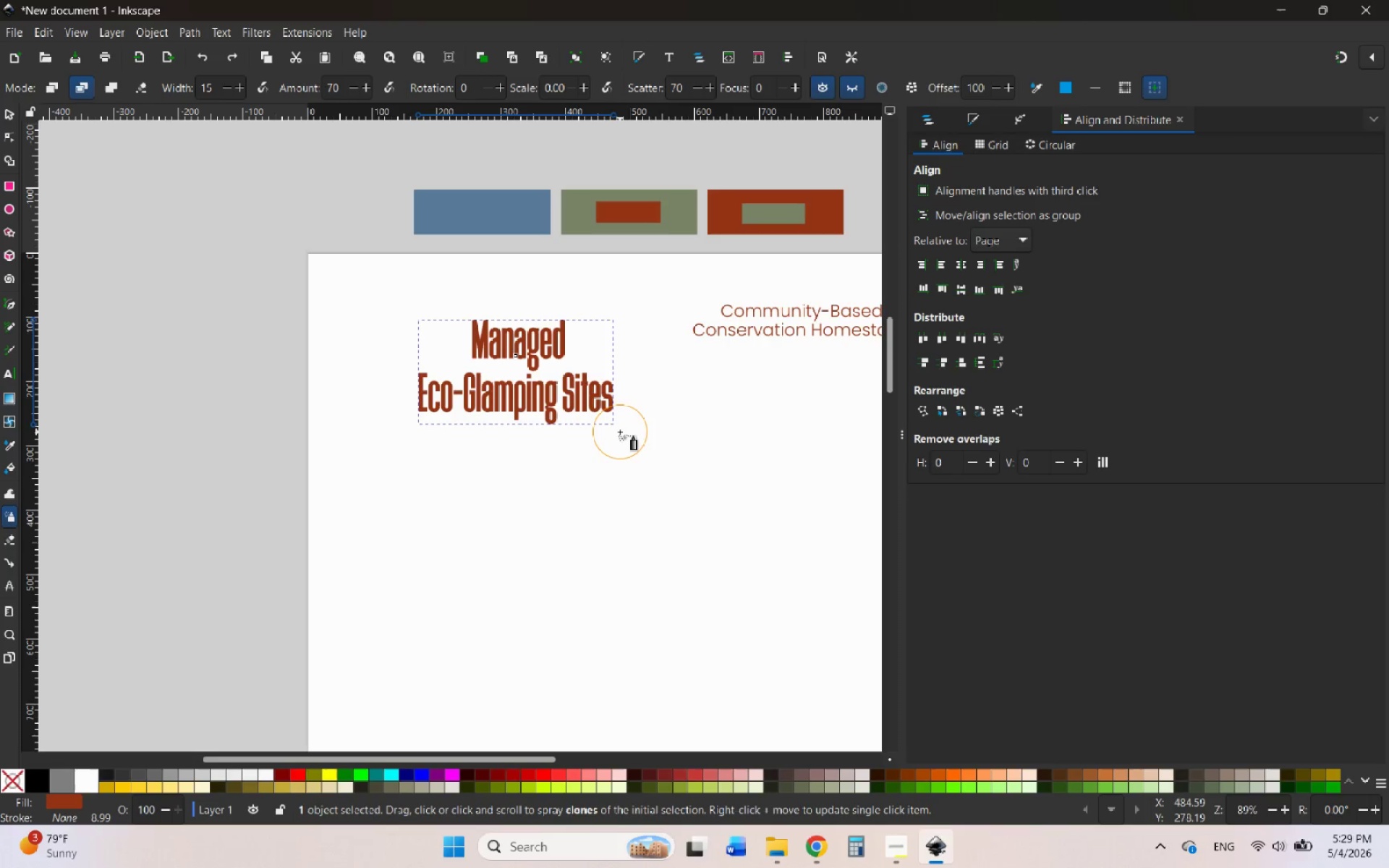 
left_click_drag(start_coordinate=[622, 495], to_coordinate=[709, 553])
 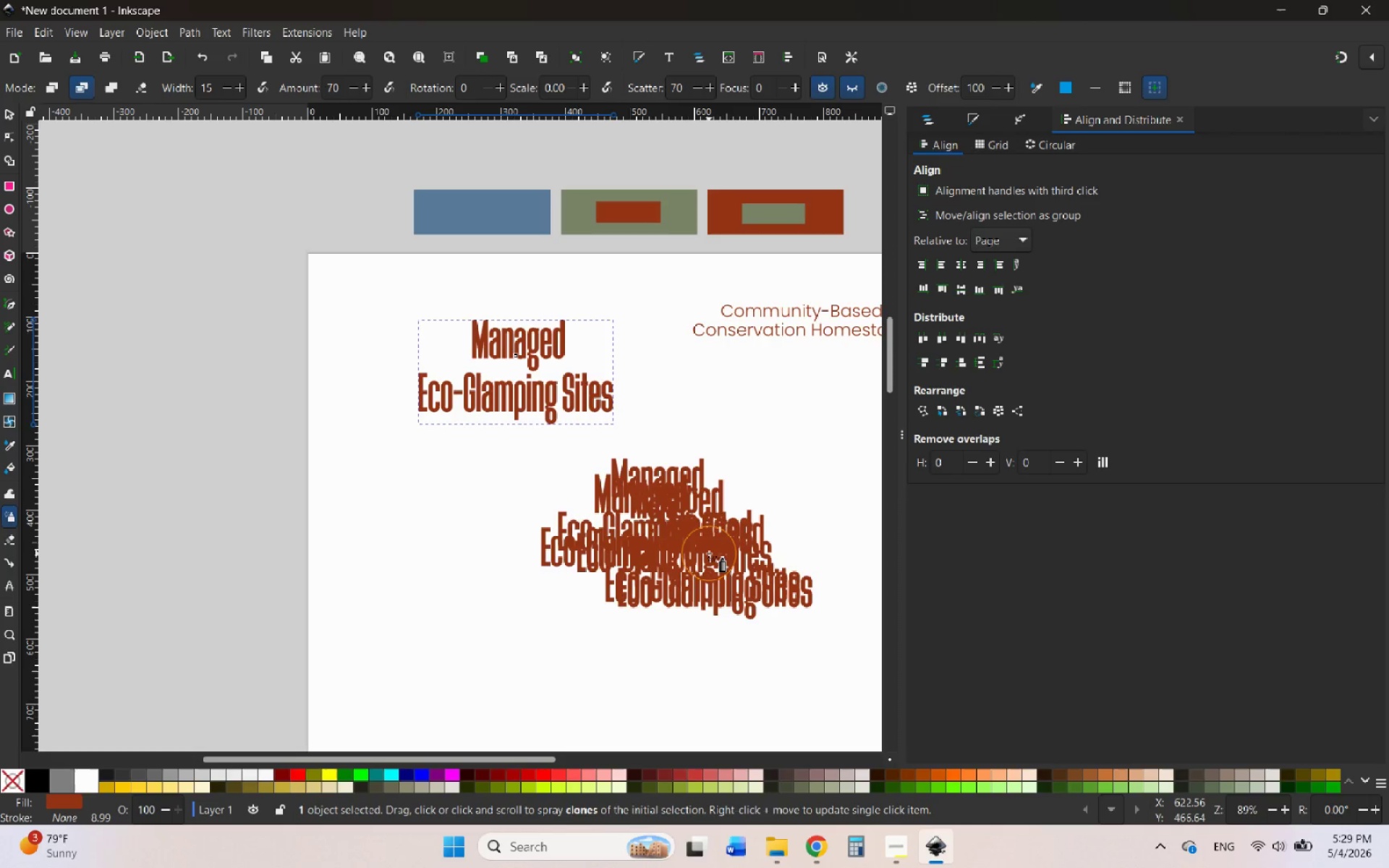 
key(Control+Z)
 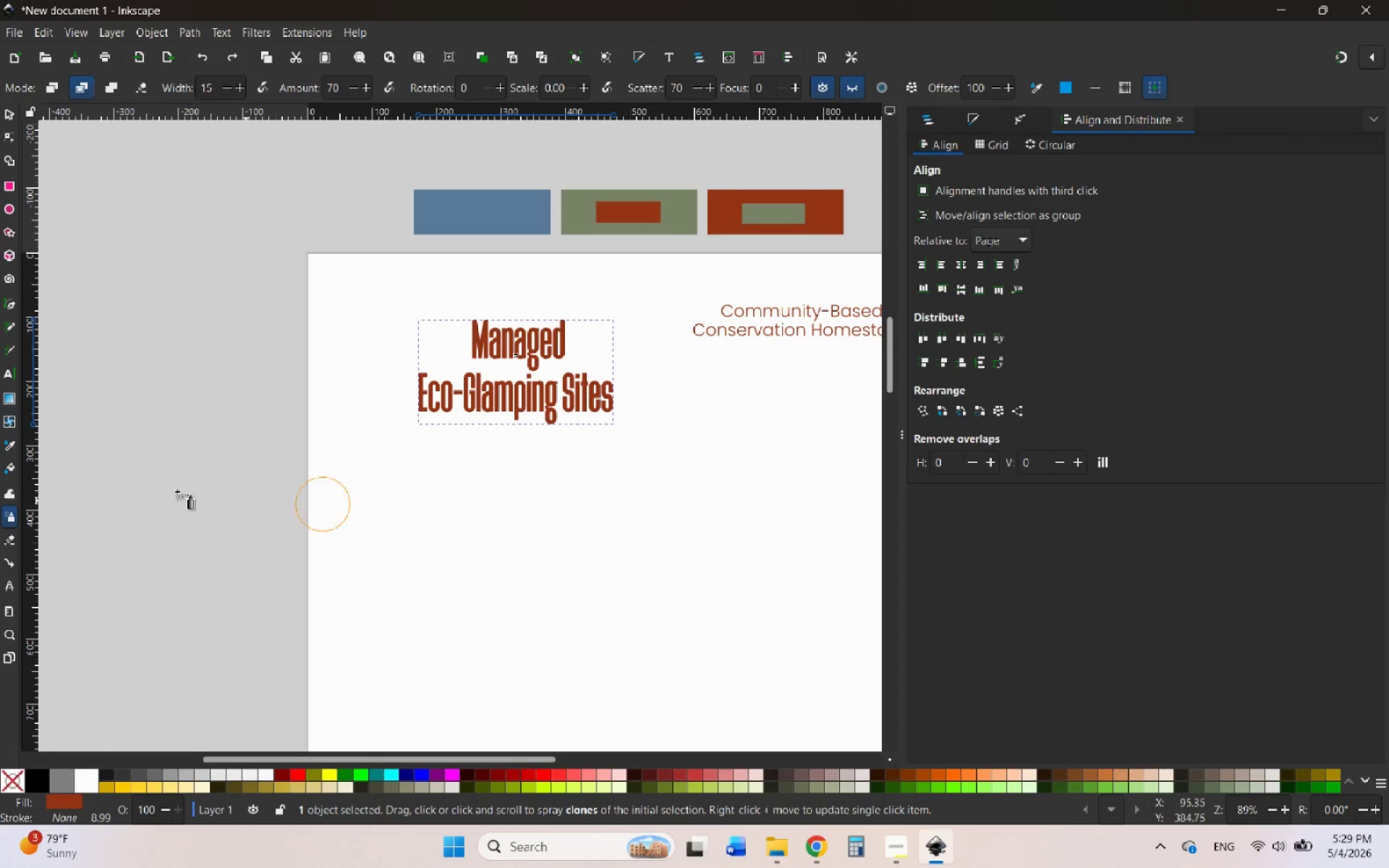 
mouse_move([14, 522])
 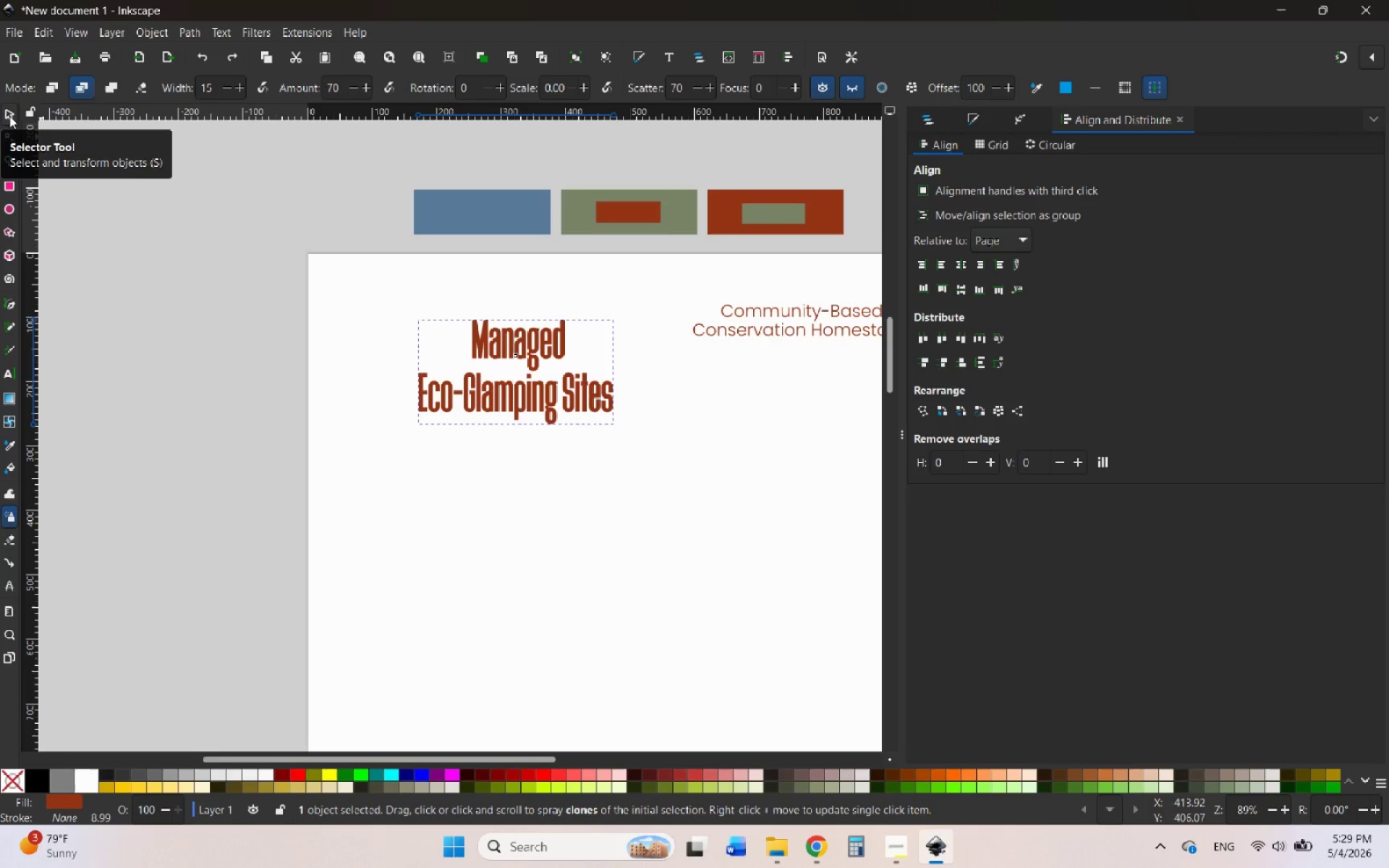 
left_click([10, 116])
 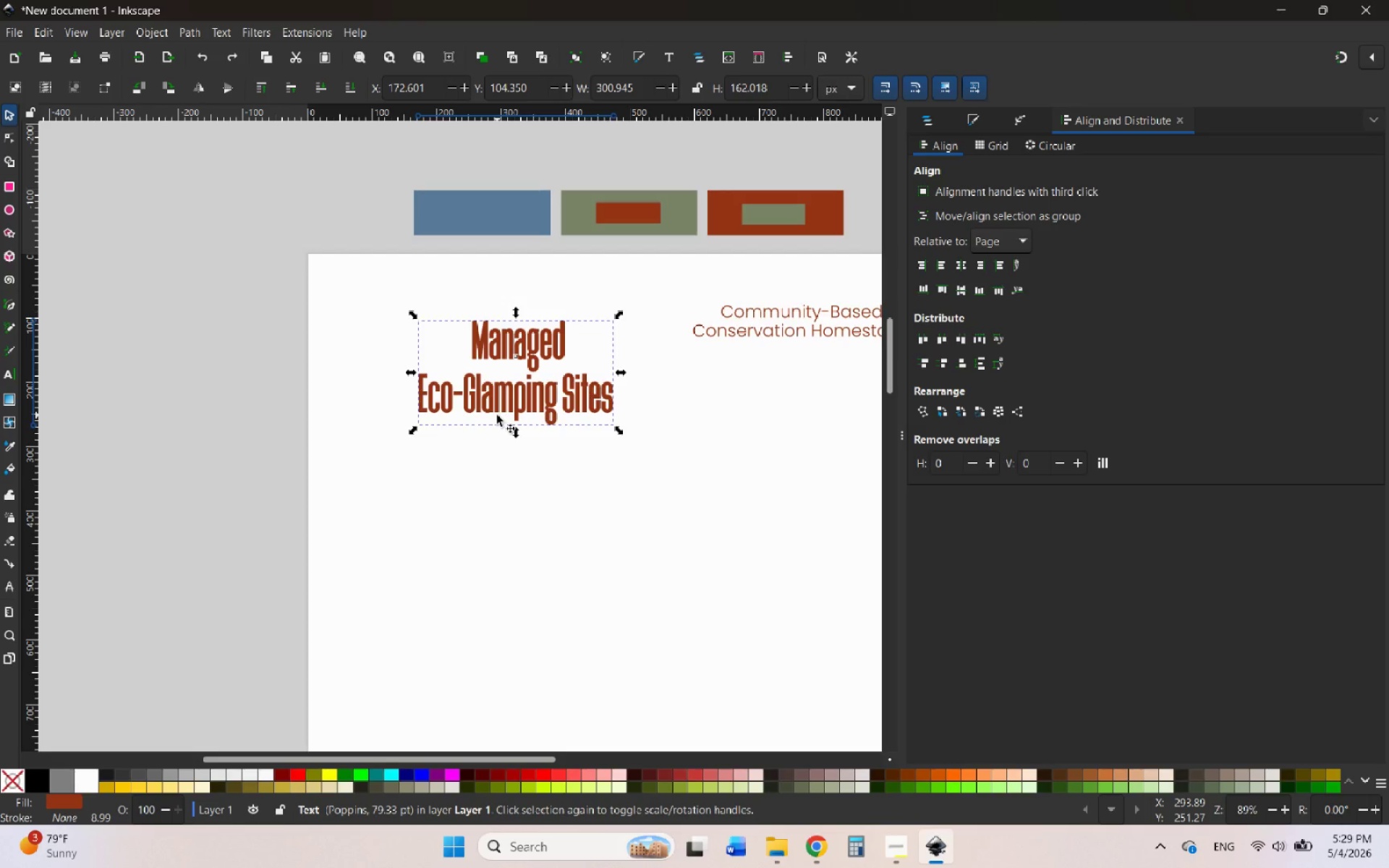 
wait(20.97)
 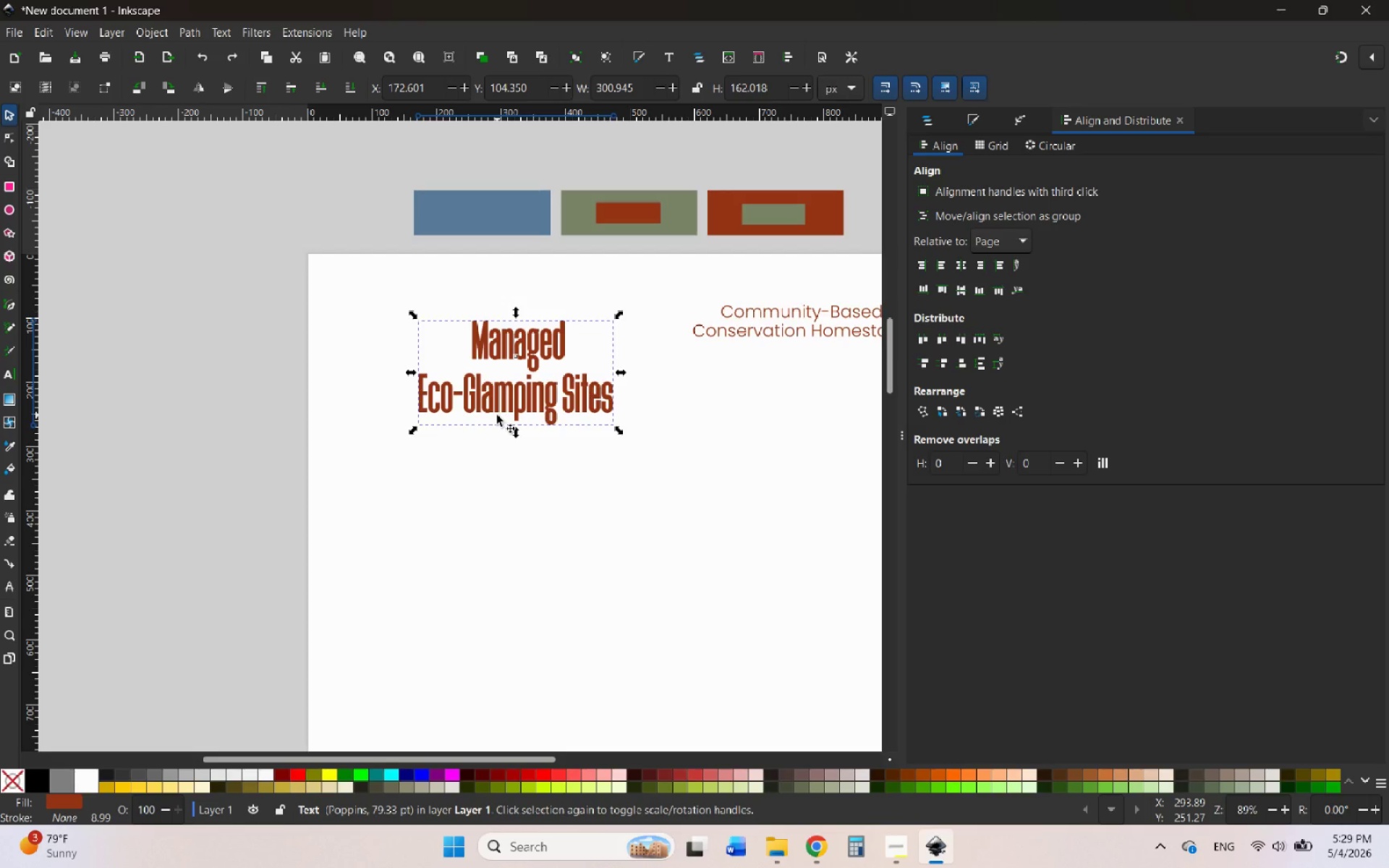 
double_click([495, 418])
 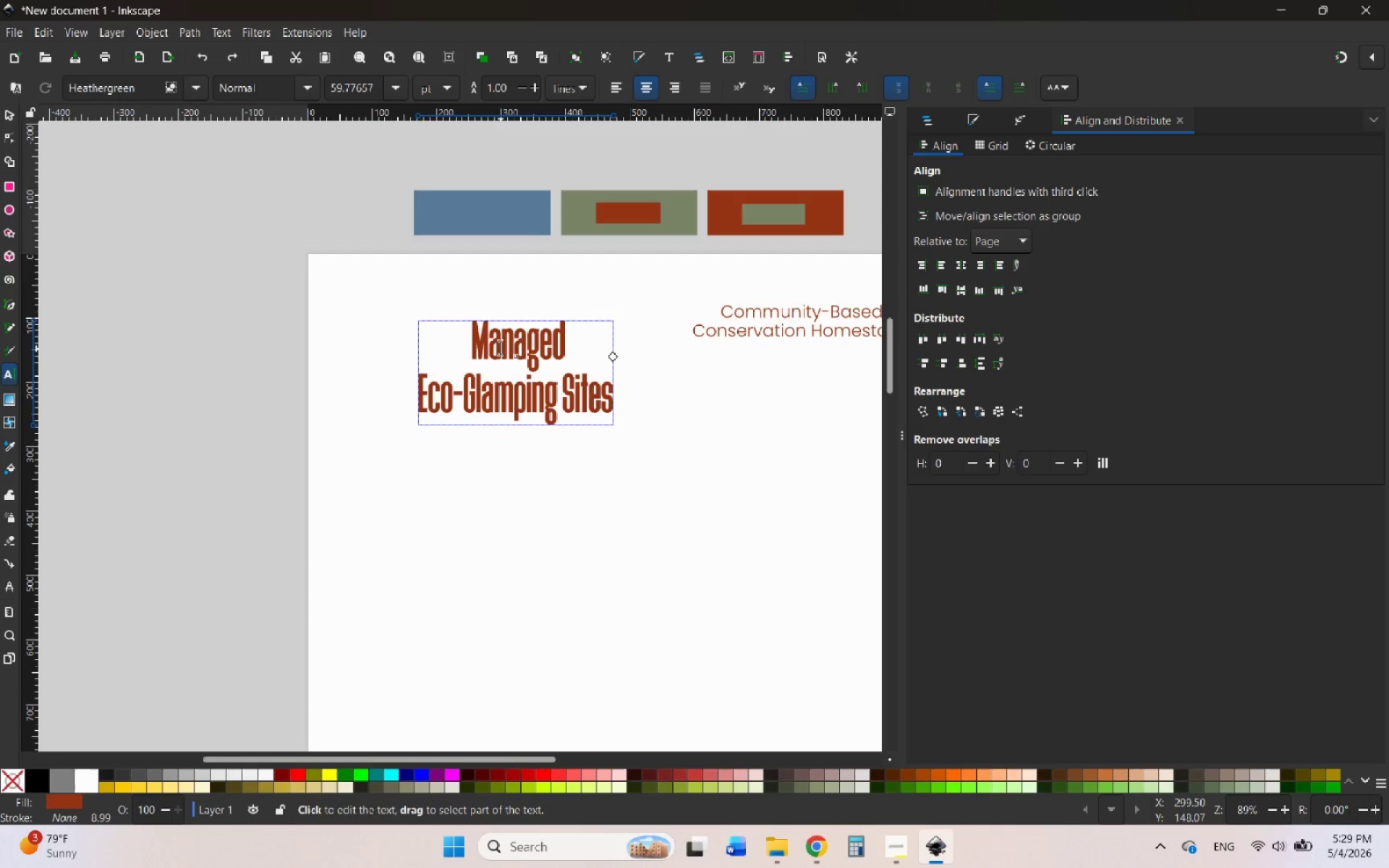 
left_click_drag(start_coordinate=[493, 346], to_coordinate=[579, 346])
 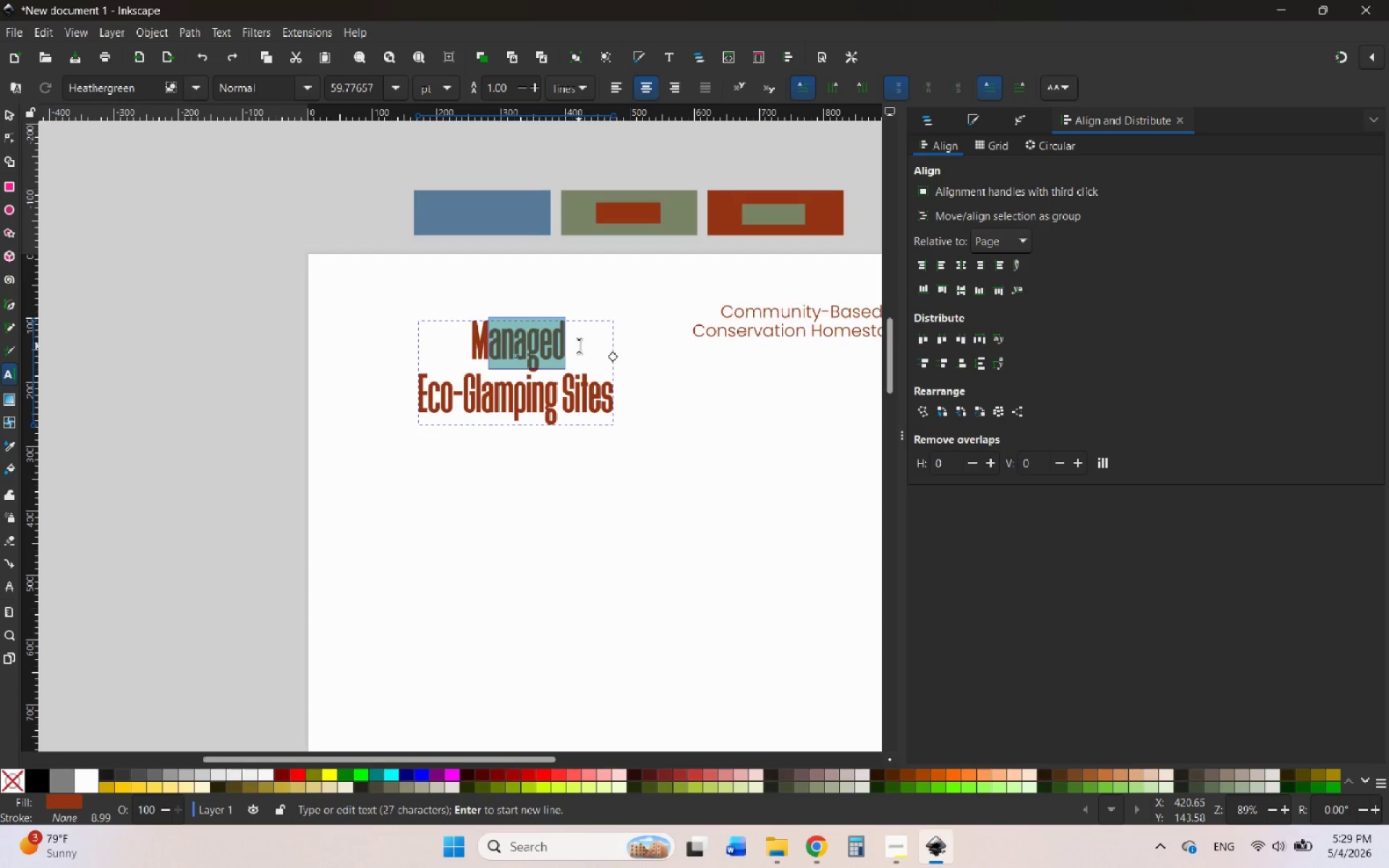 
hold_key(key=CapsLock, duration=30.0)
 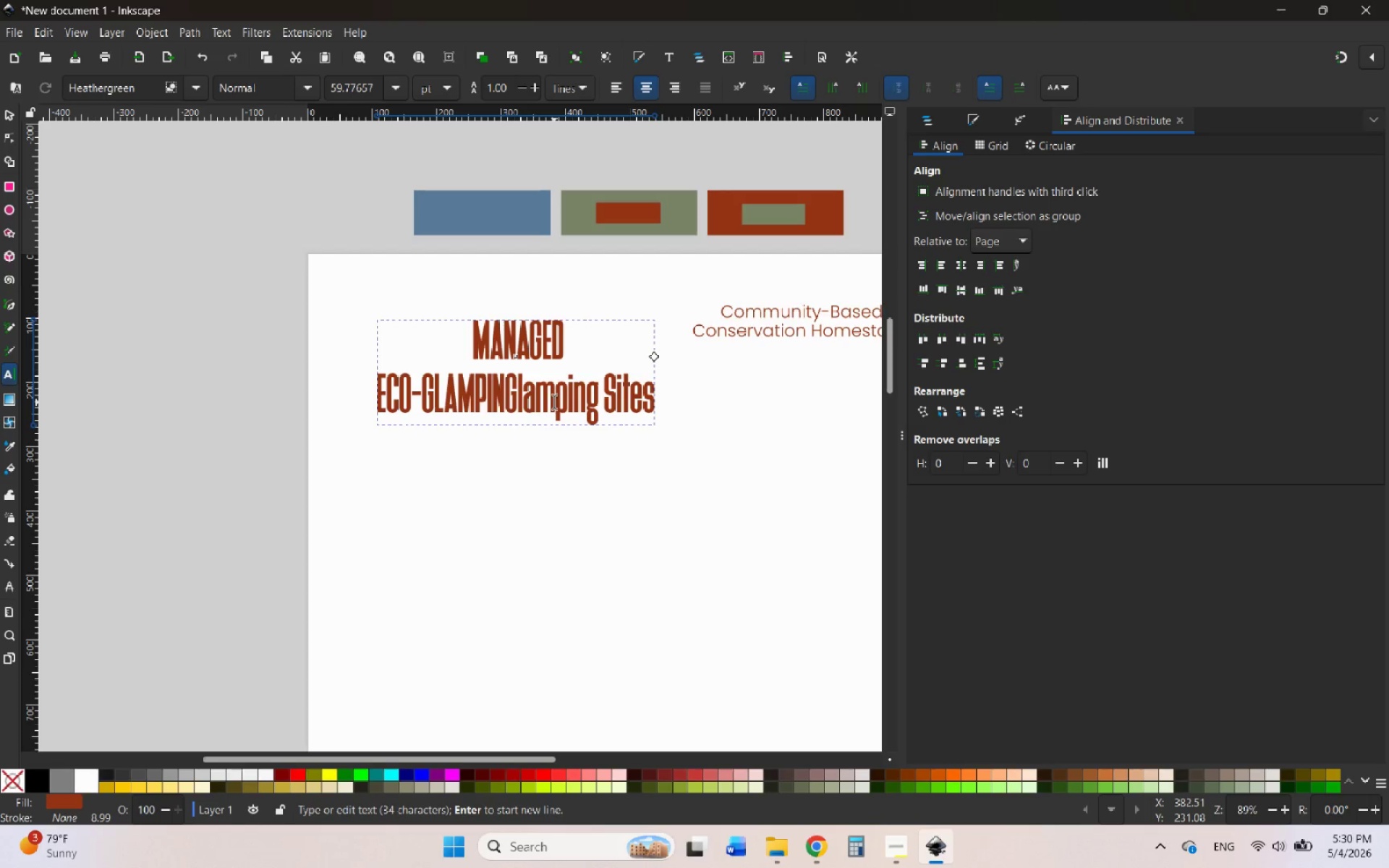 
type(ANAGED)
 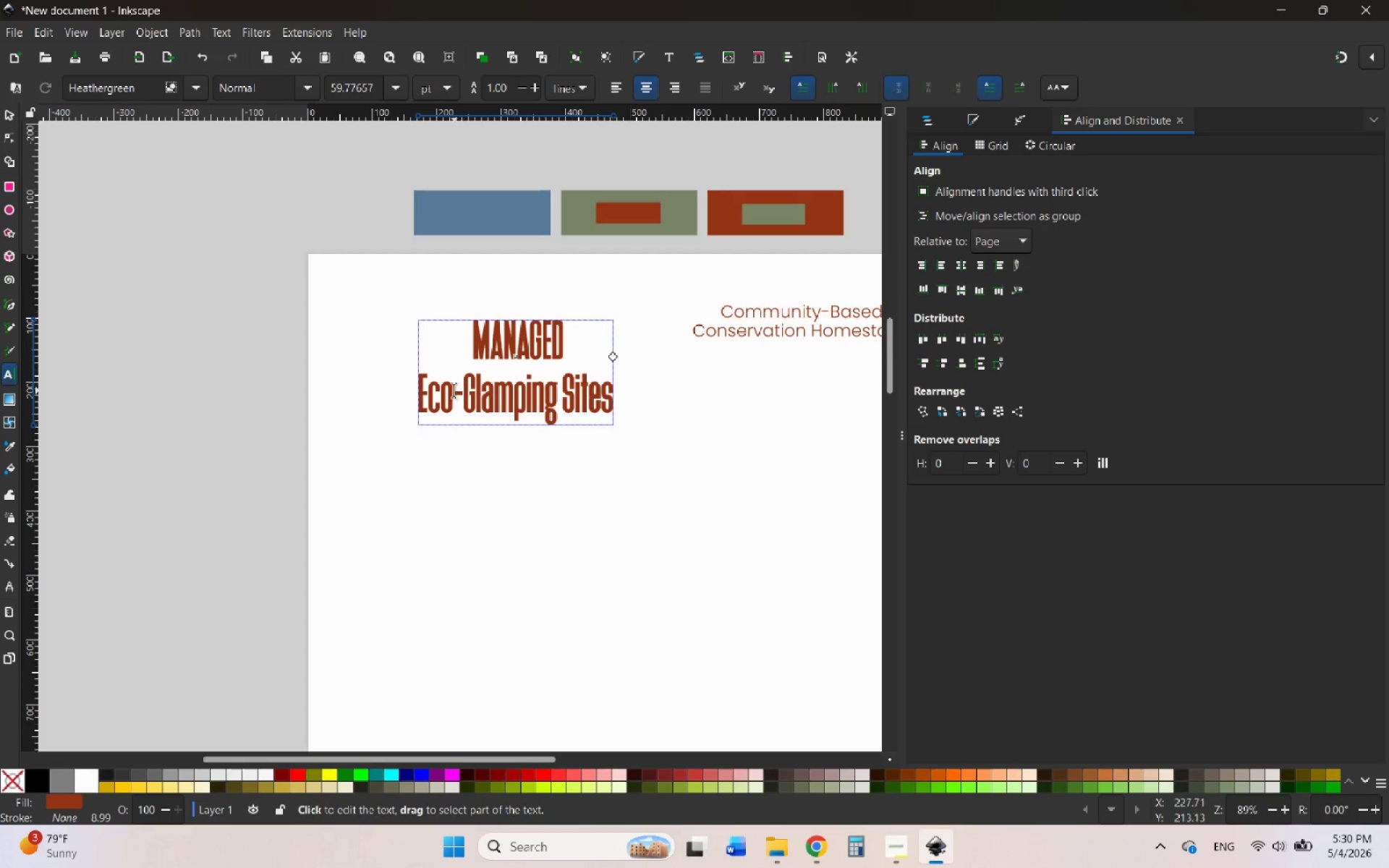 
left_click_drag(start_coordinate=[426, 392], to_coordinate=[447, 392])
 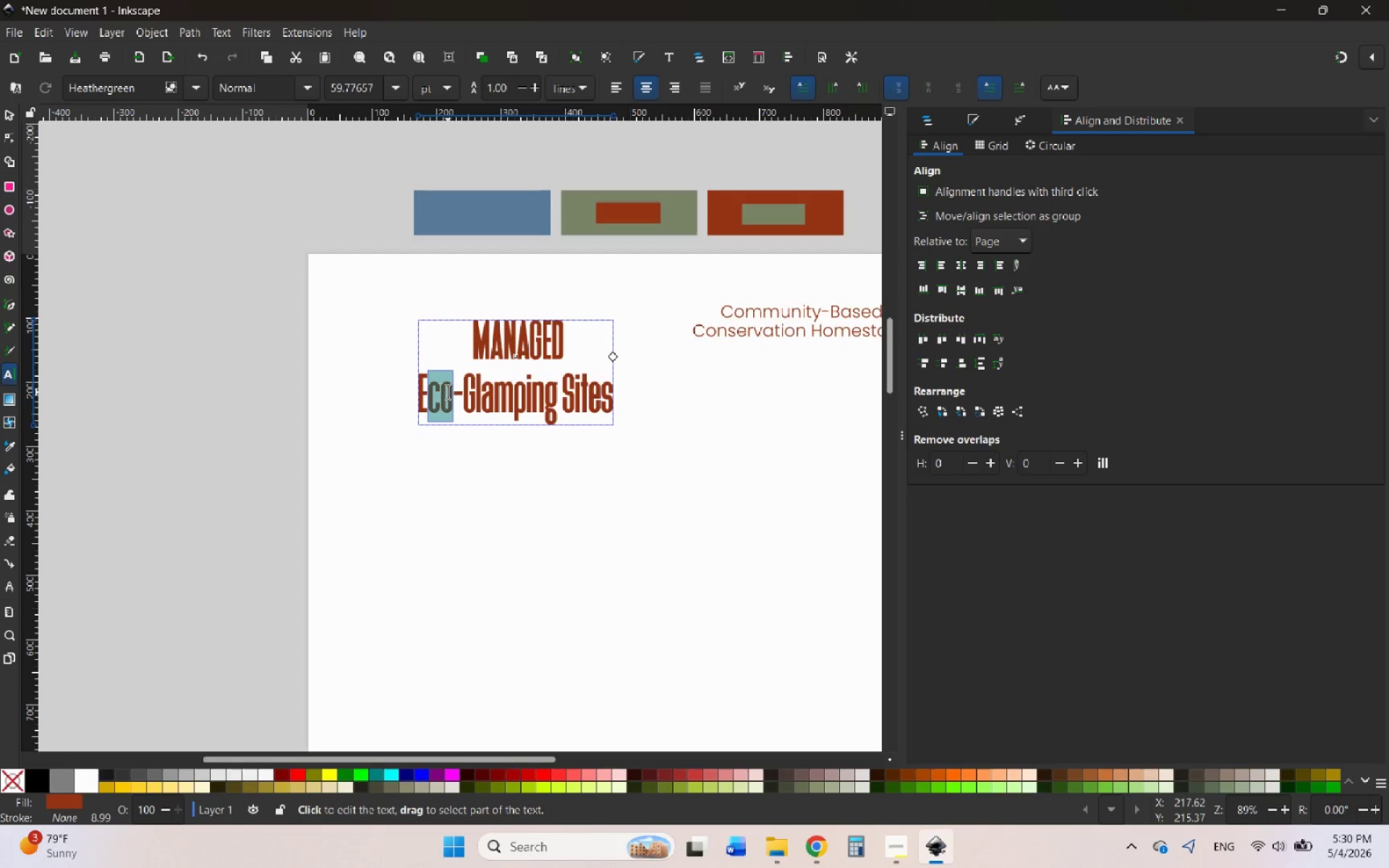 
type(CO)
 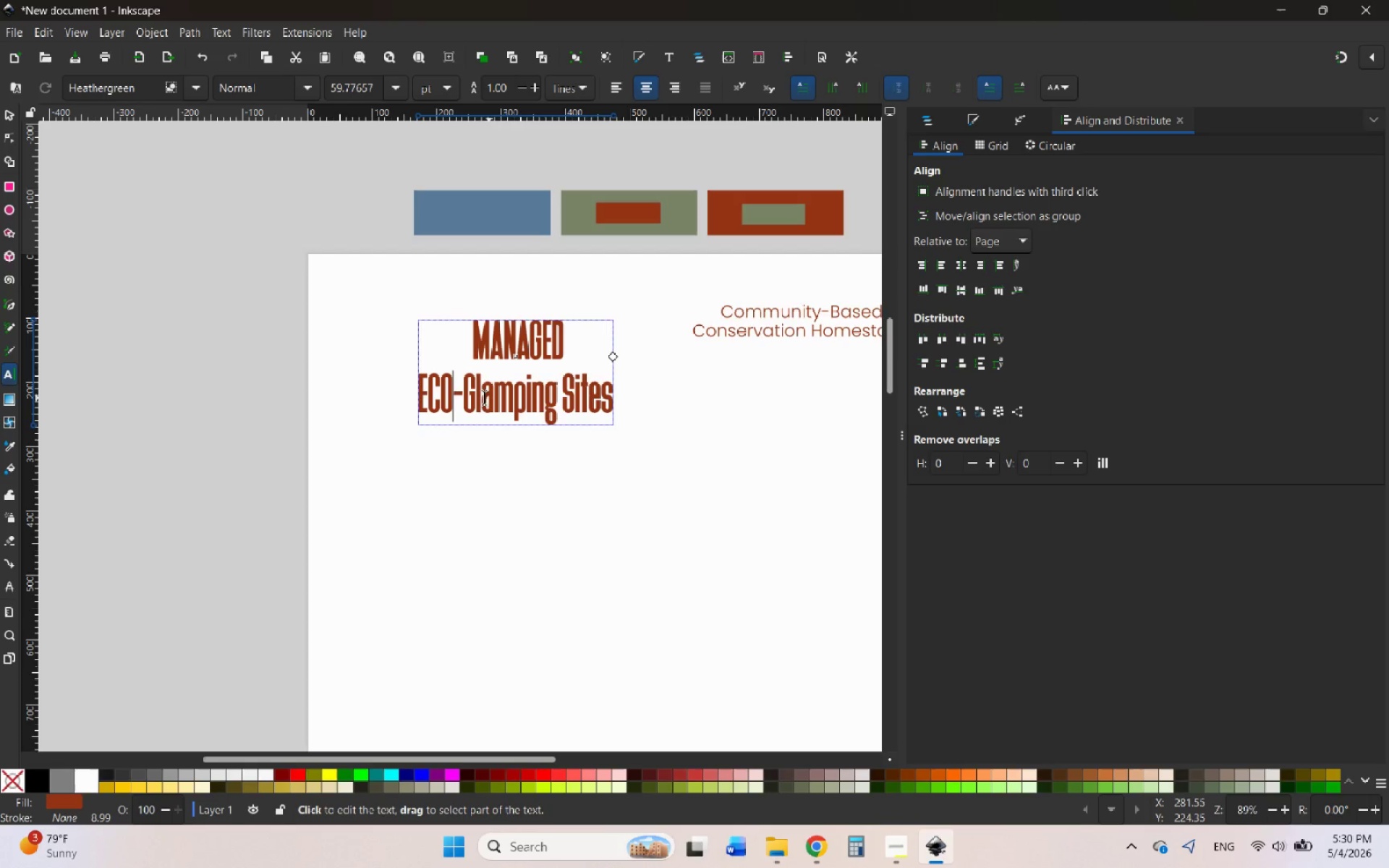 
left_click_drag(start_coordinate=[475, 399], to_coordinate=[554, 402])
 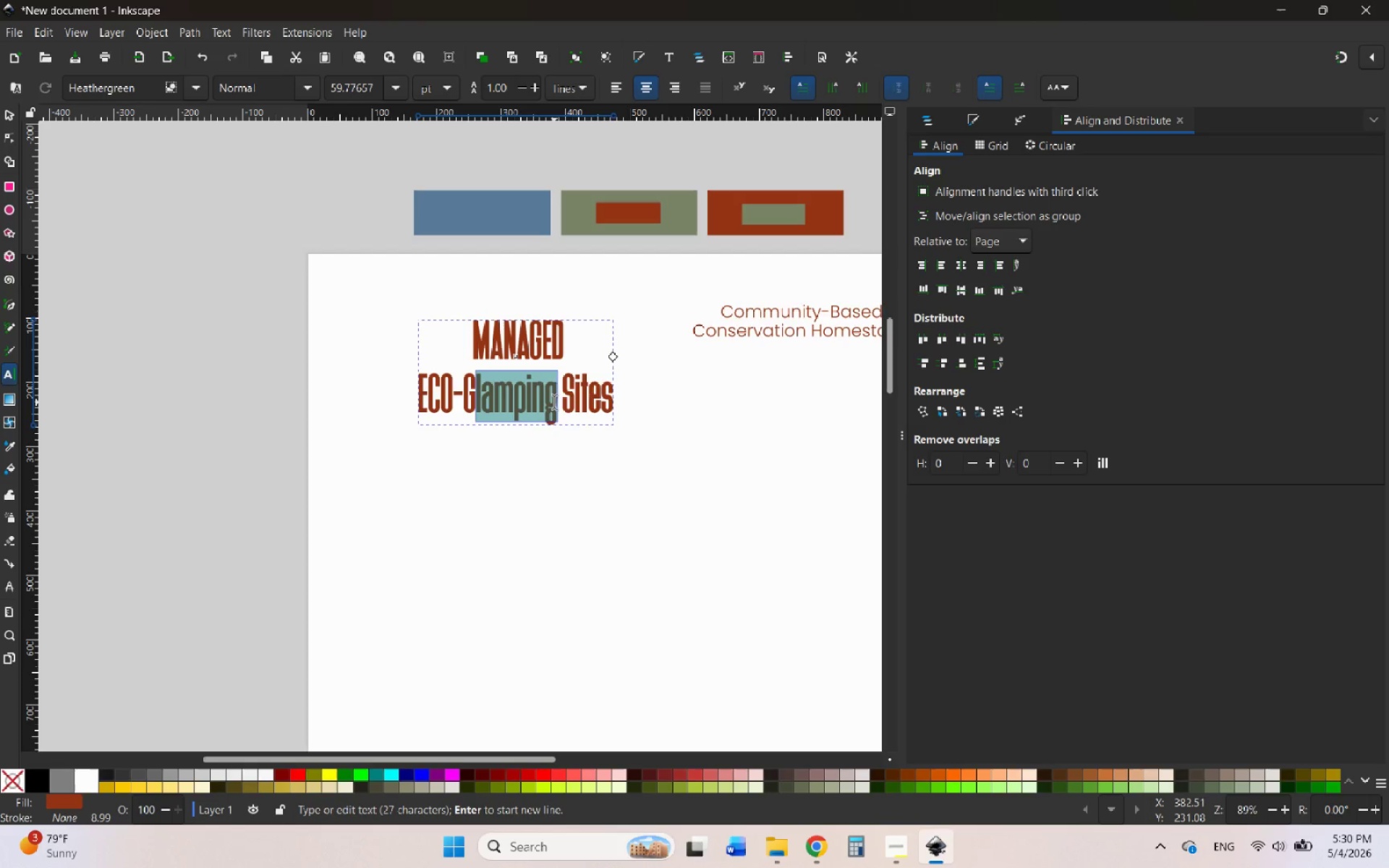 
type(GL)
key(Backspace)
key(Backspace)
 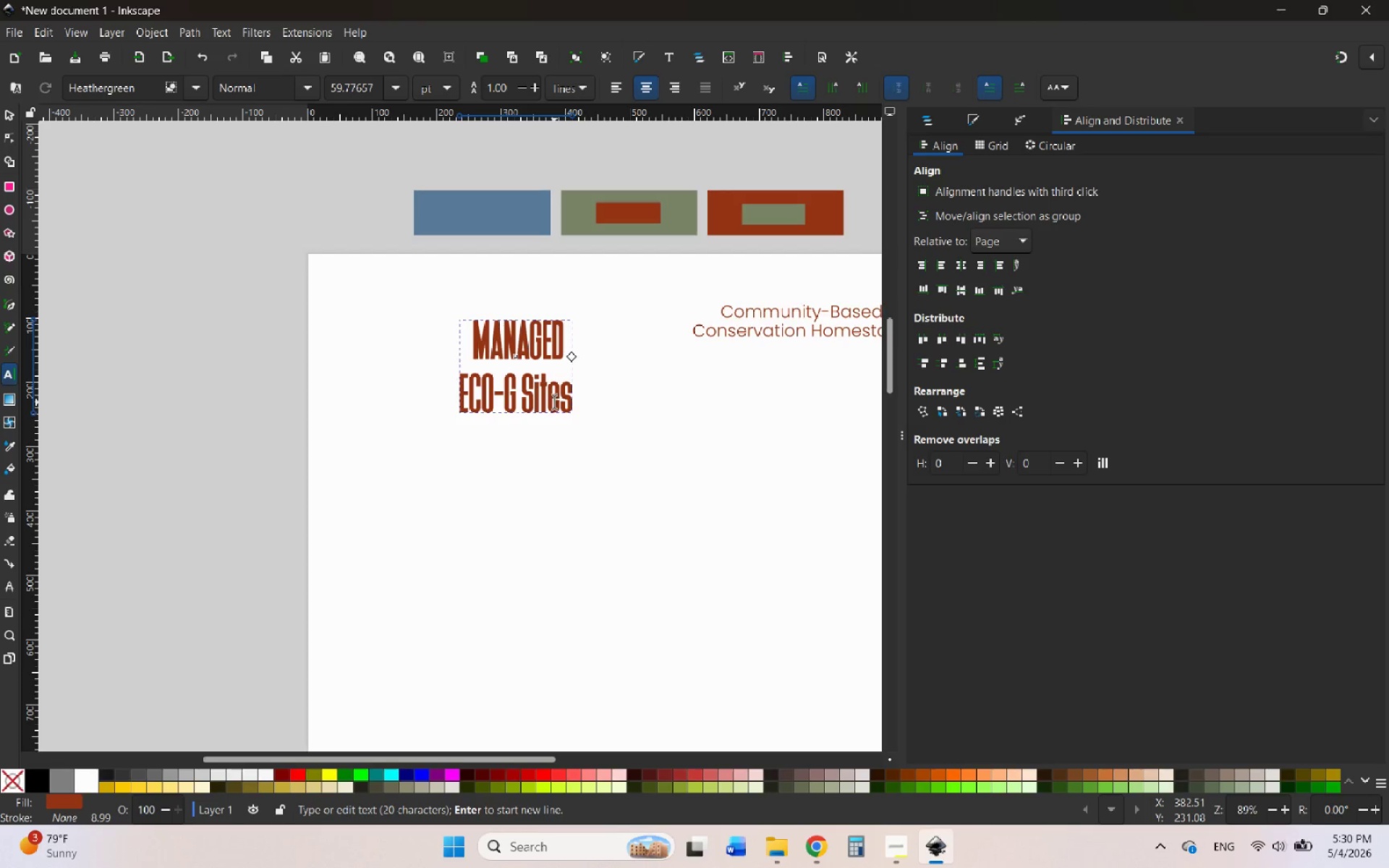 
key(Control+Z)
 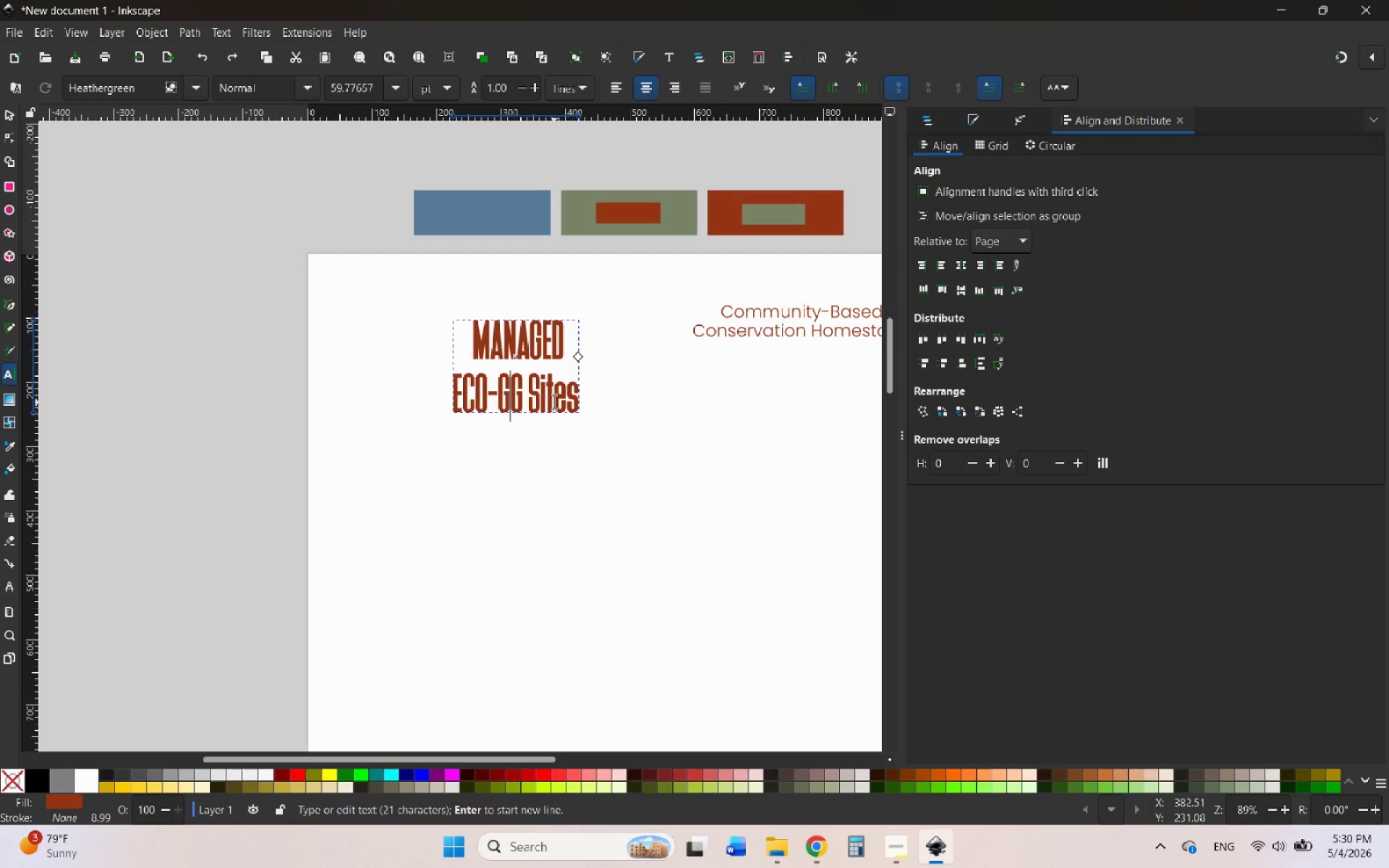 
key(Control+Z)
 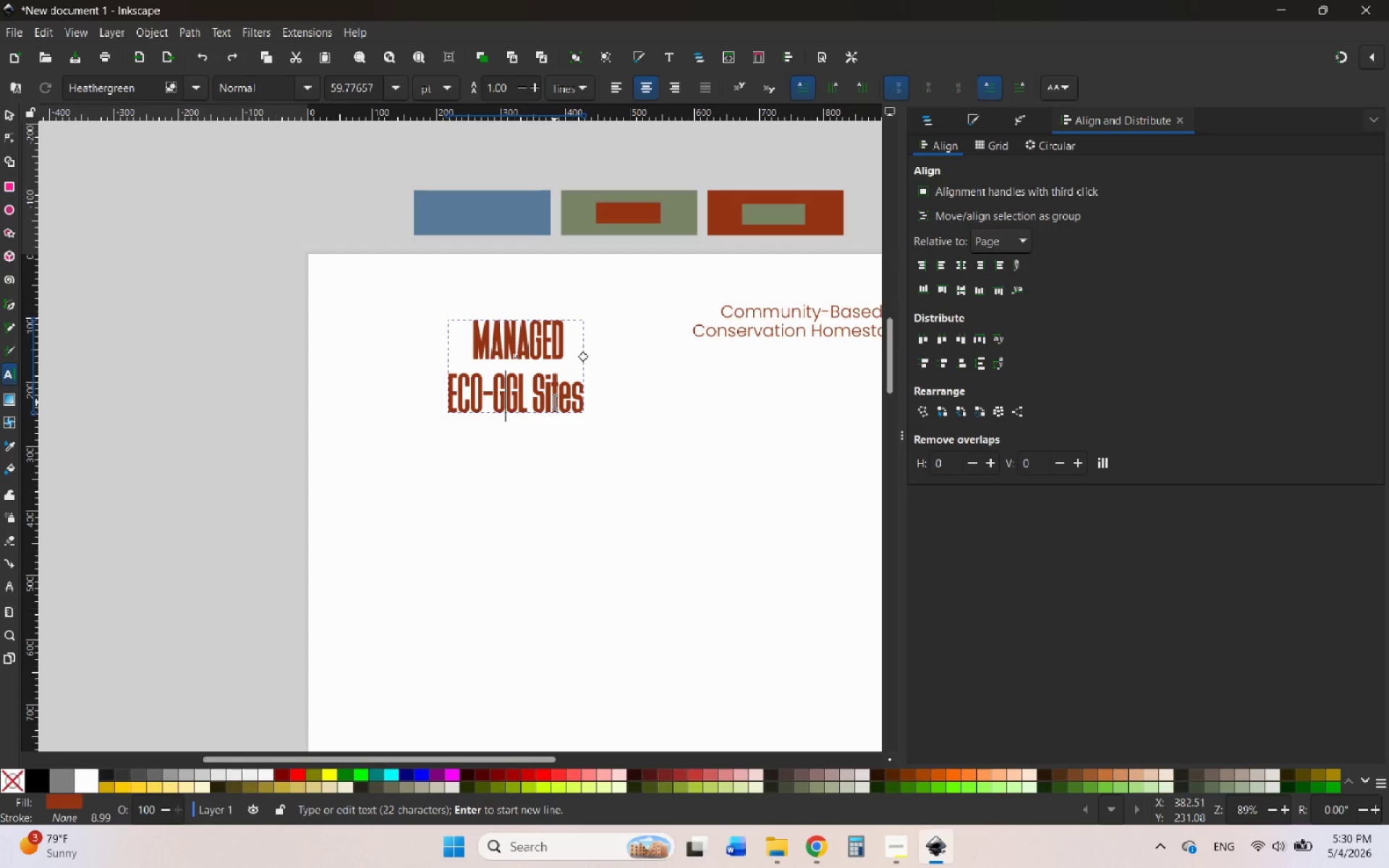 
key(Control+Z)
 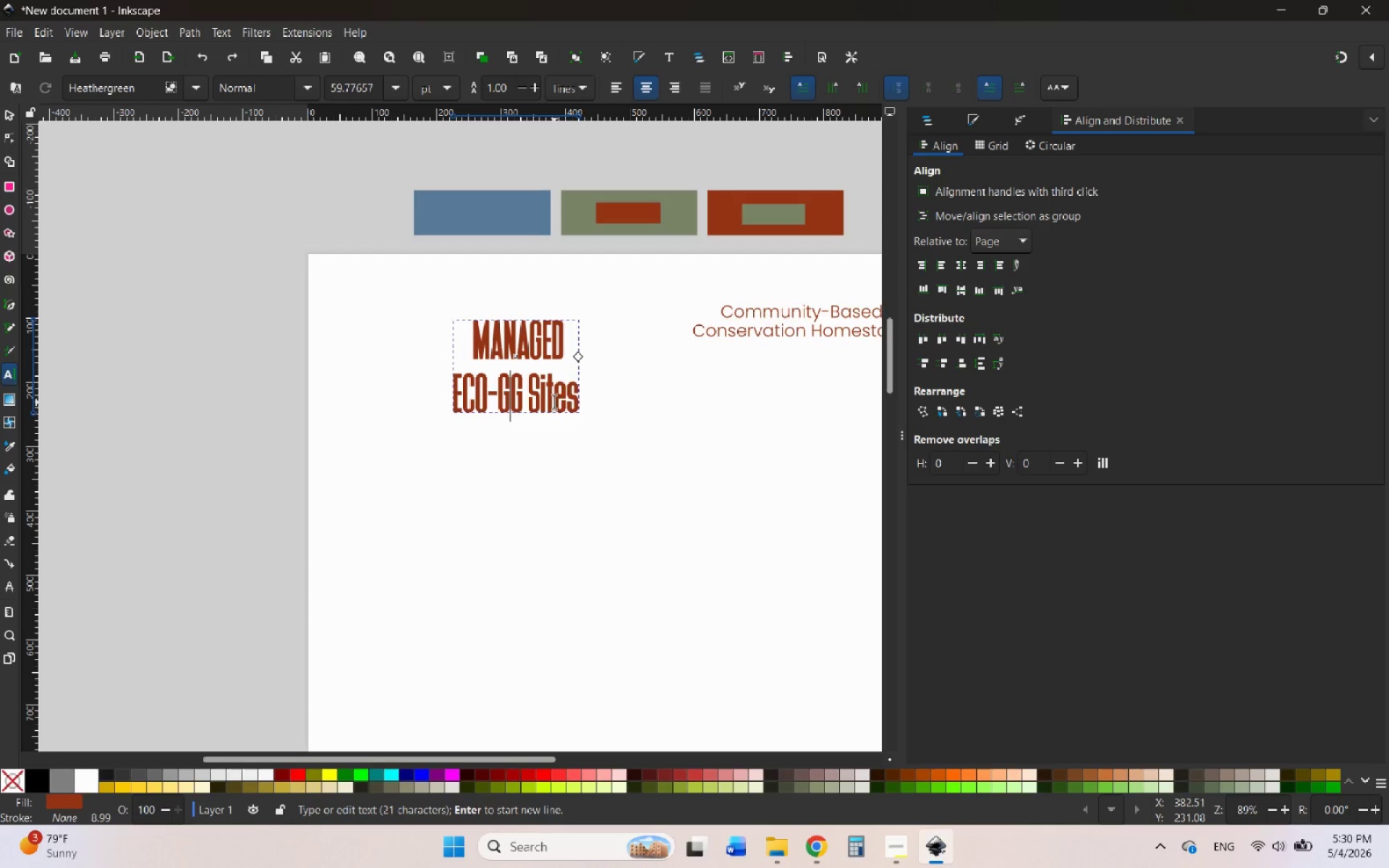 
key(Control+Z)
 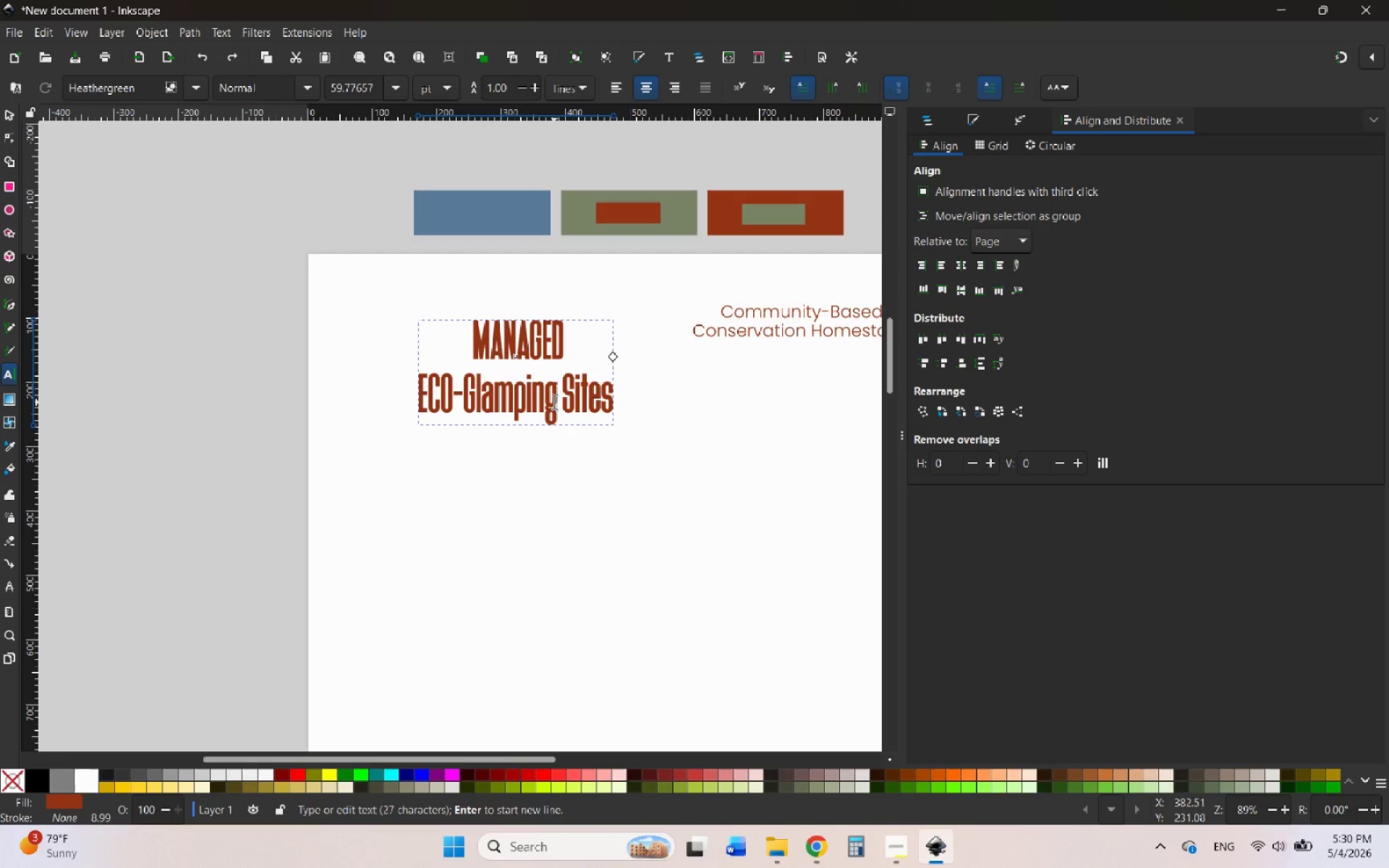 
type(LAM)
 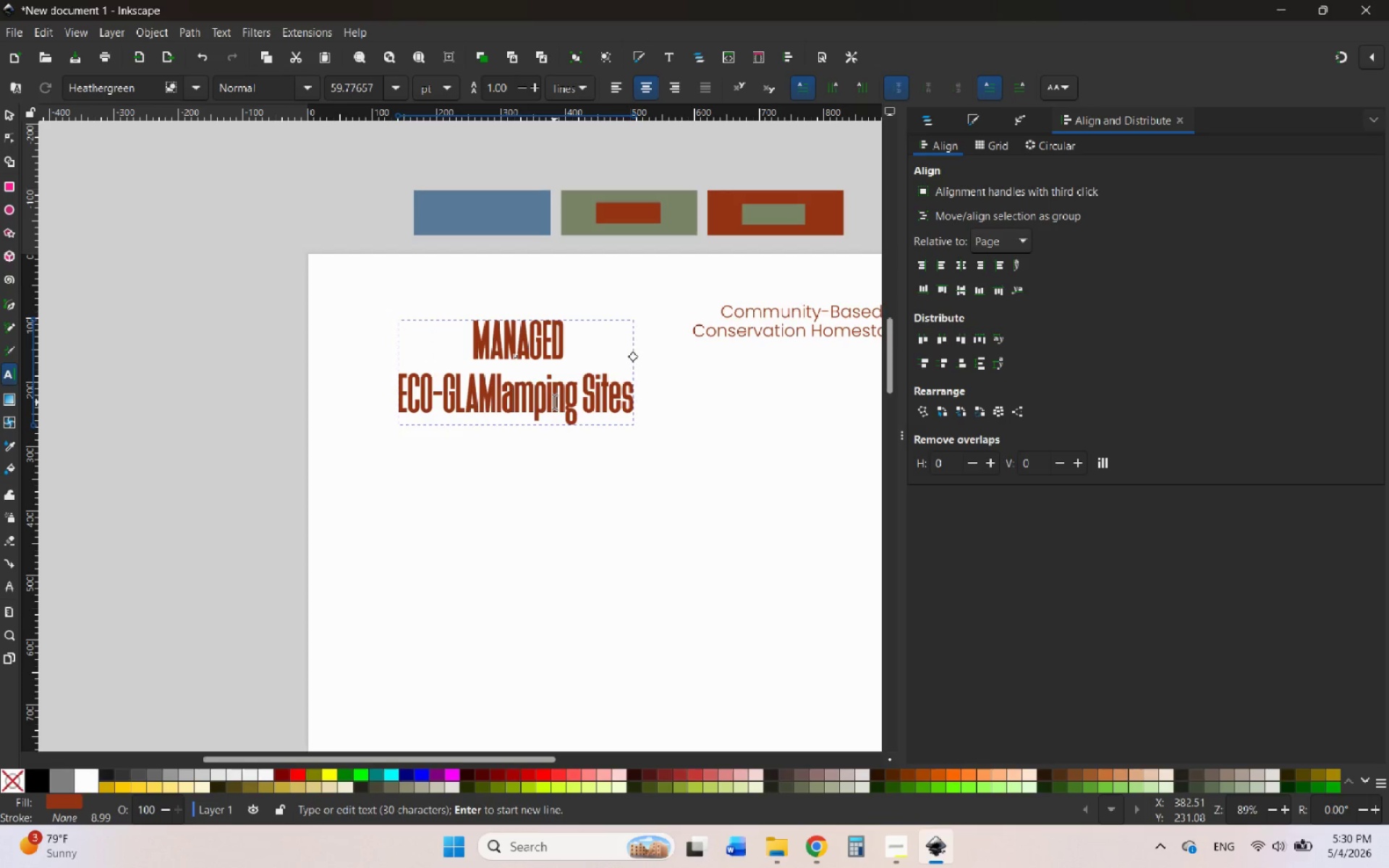 
type(PING)
 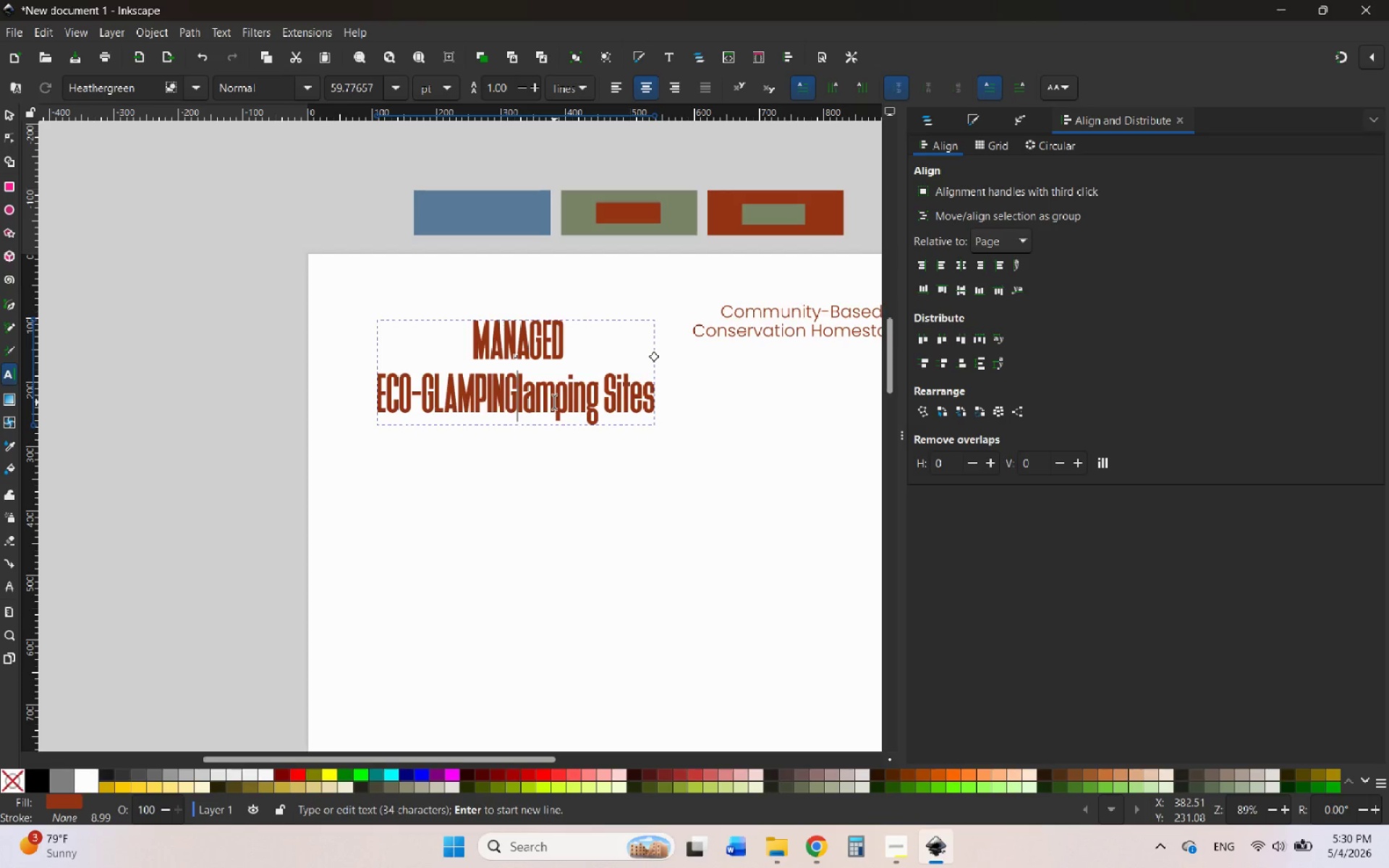 
wait(8.47)
 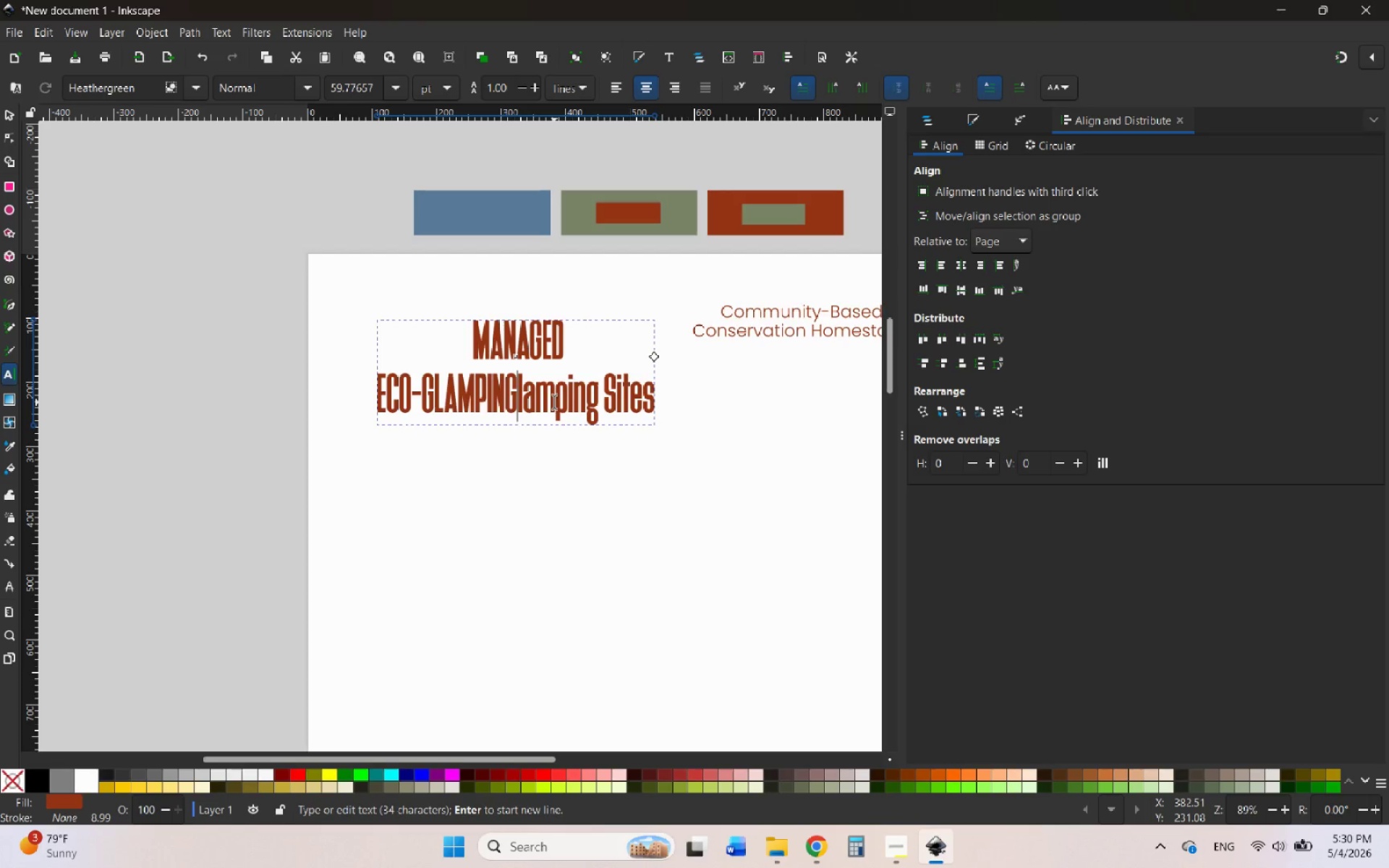 
key(ArrowRight)
 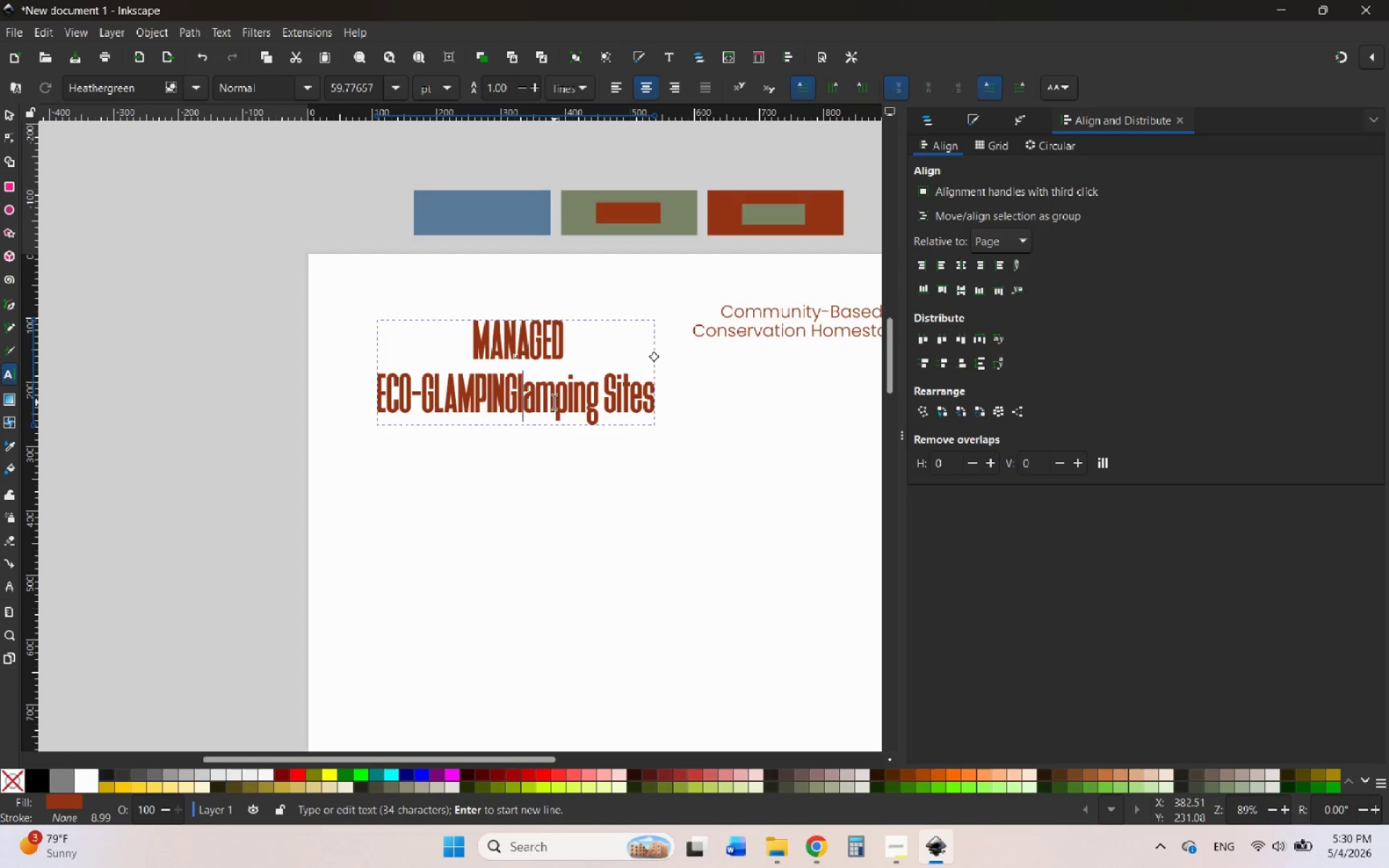 
hold_key(key=ArrowRight, duration=0.66)
 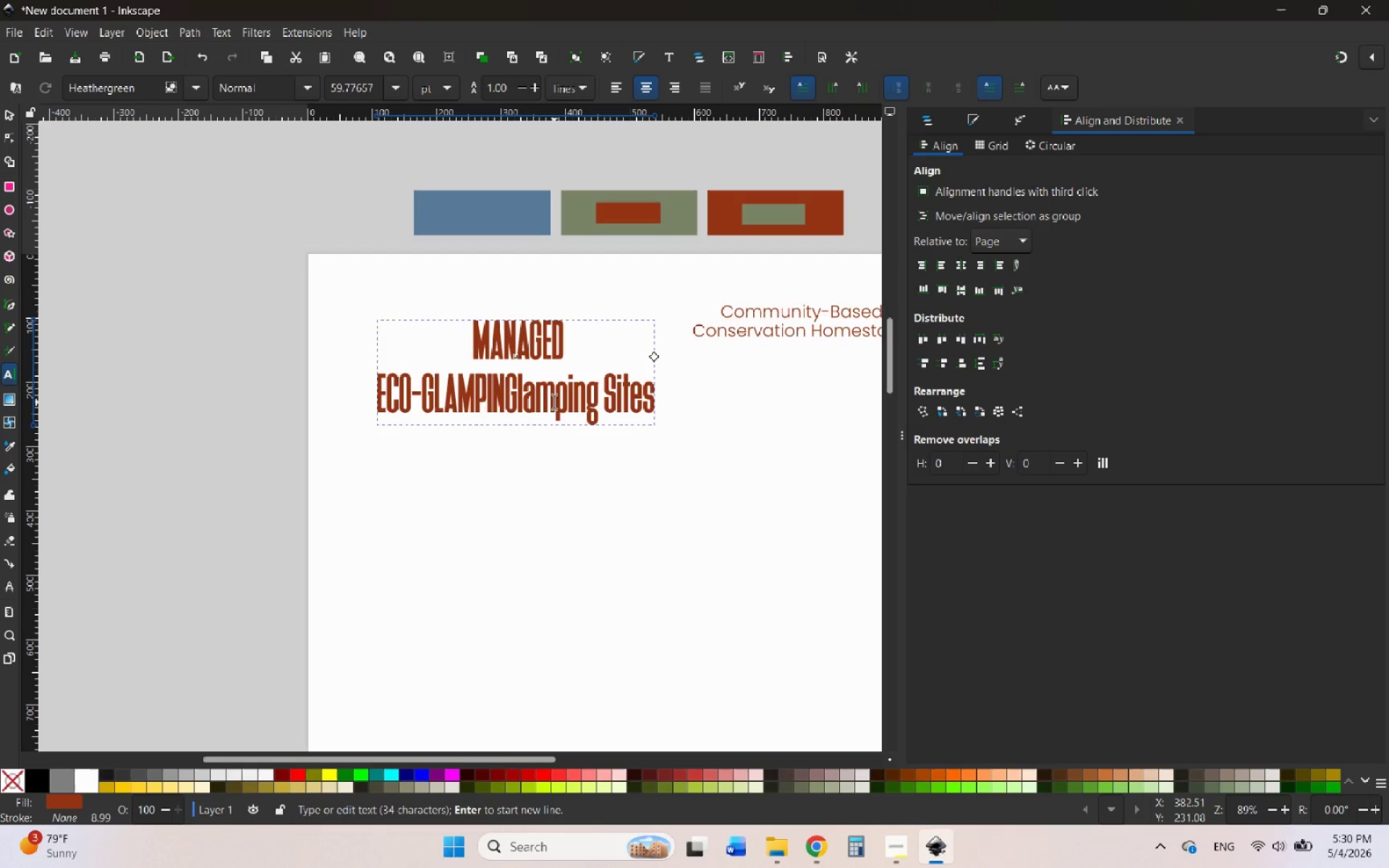 
key(Backspace)
 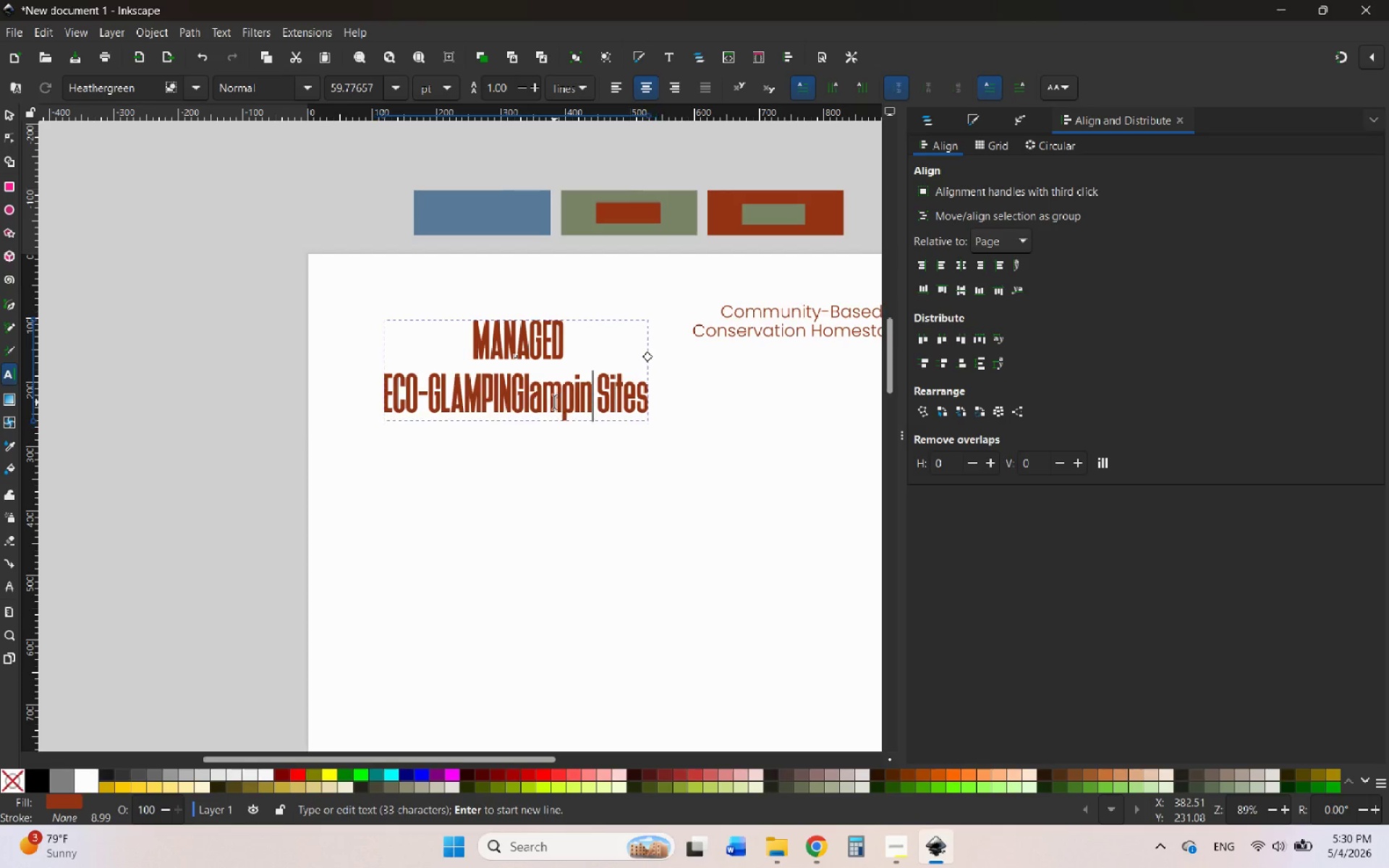 
key(Backspace)
 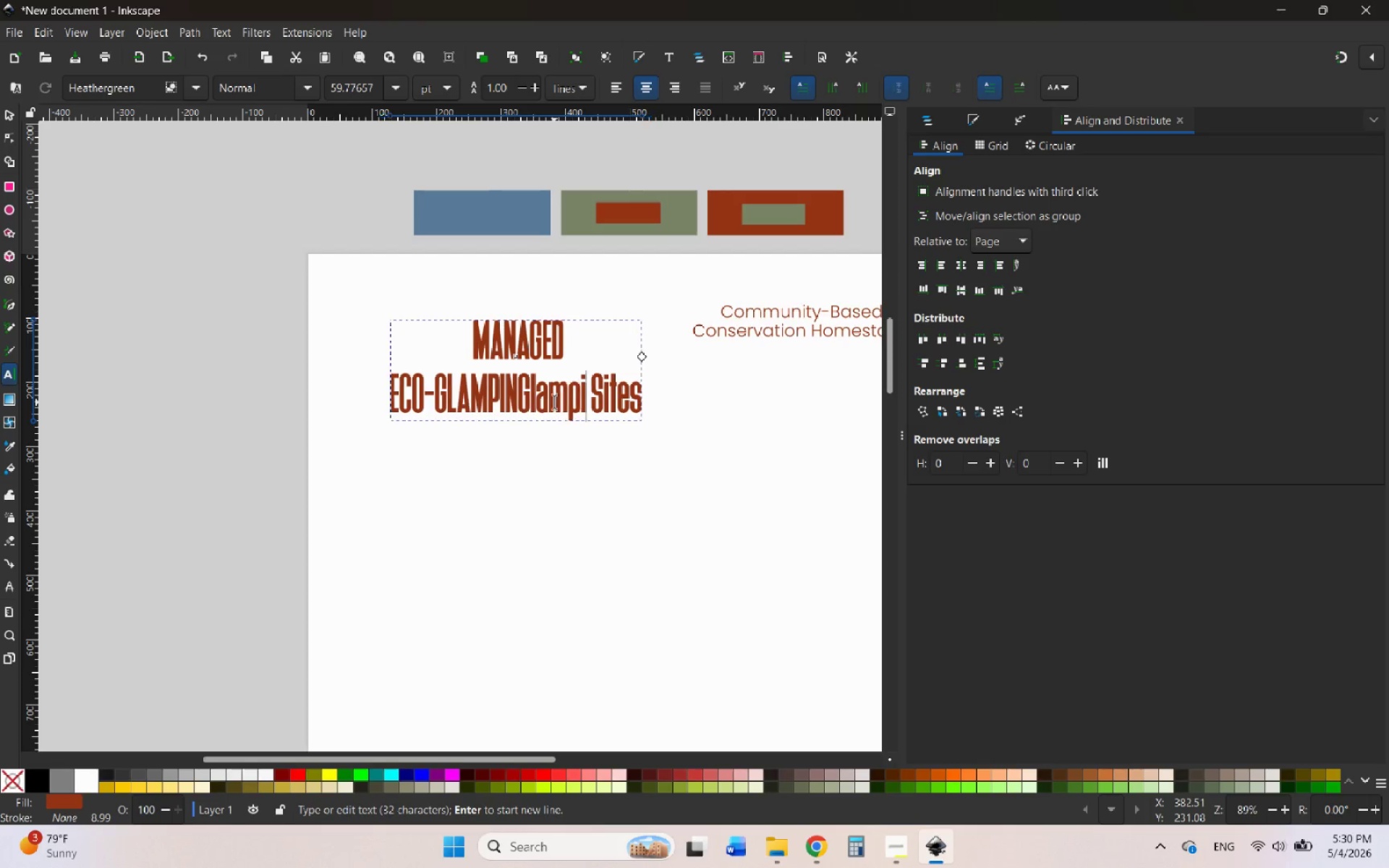 
key(Backspace)
 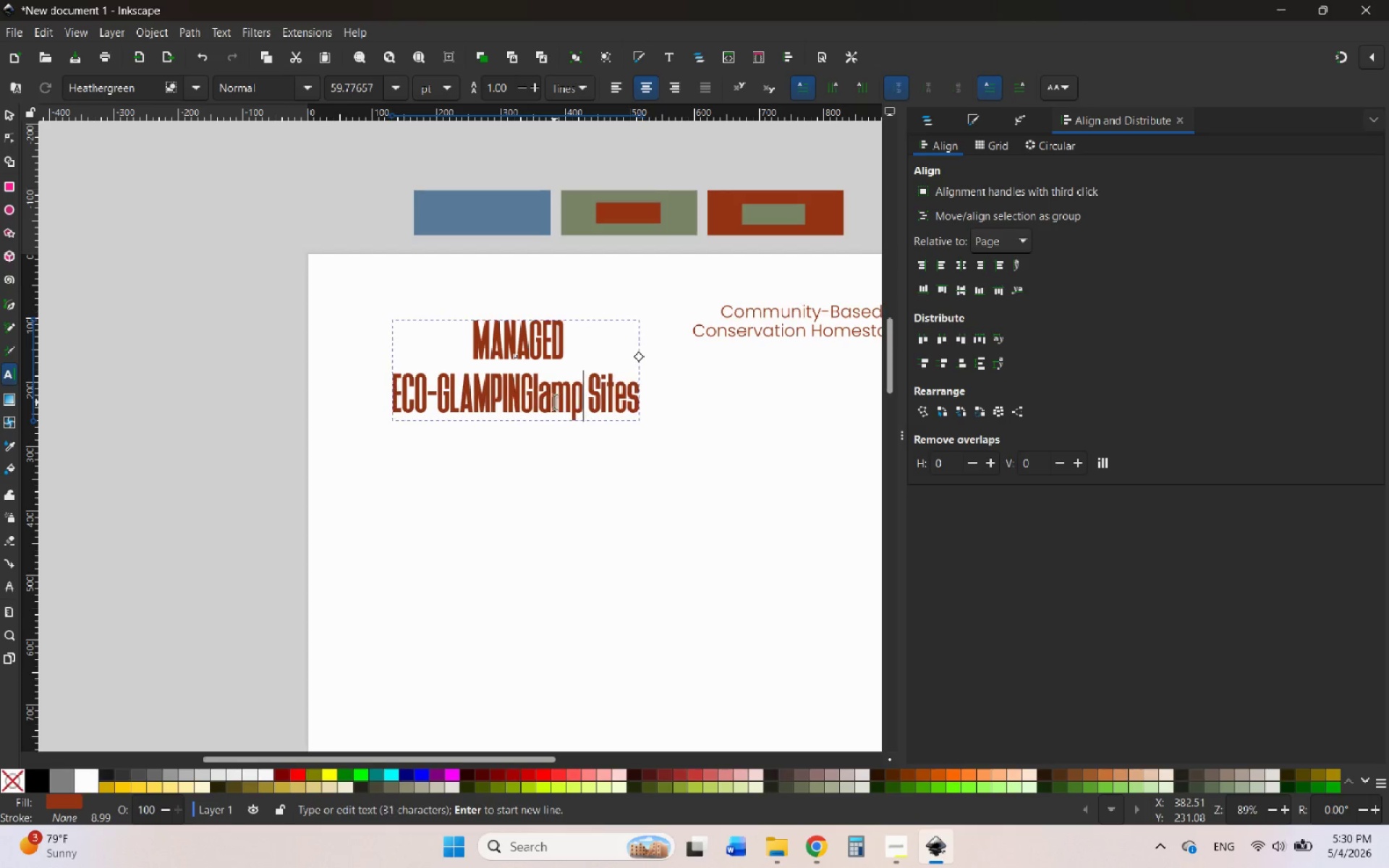 
key(Backspace)
 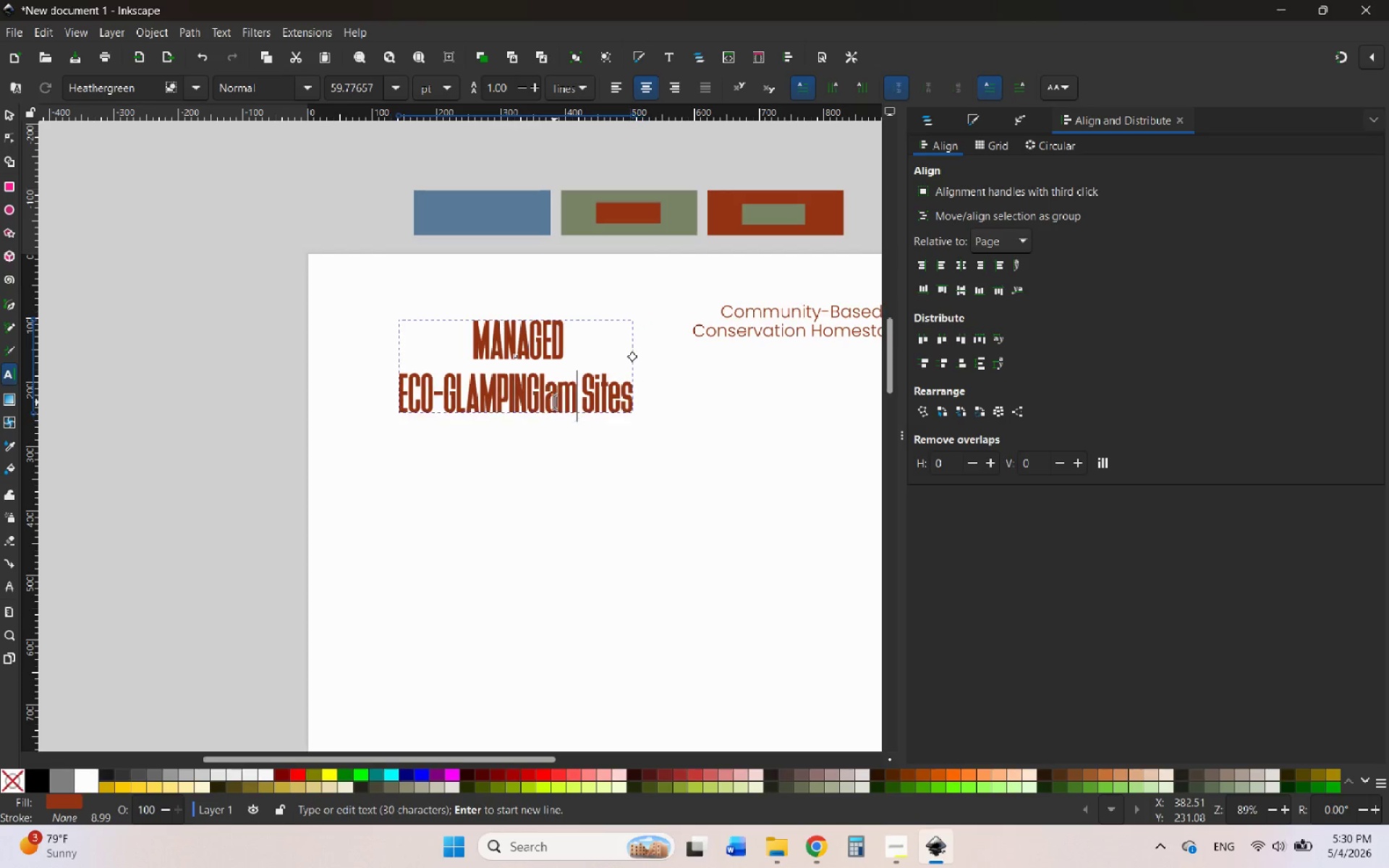 
key(Backspace)
 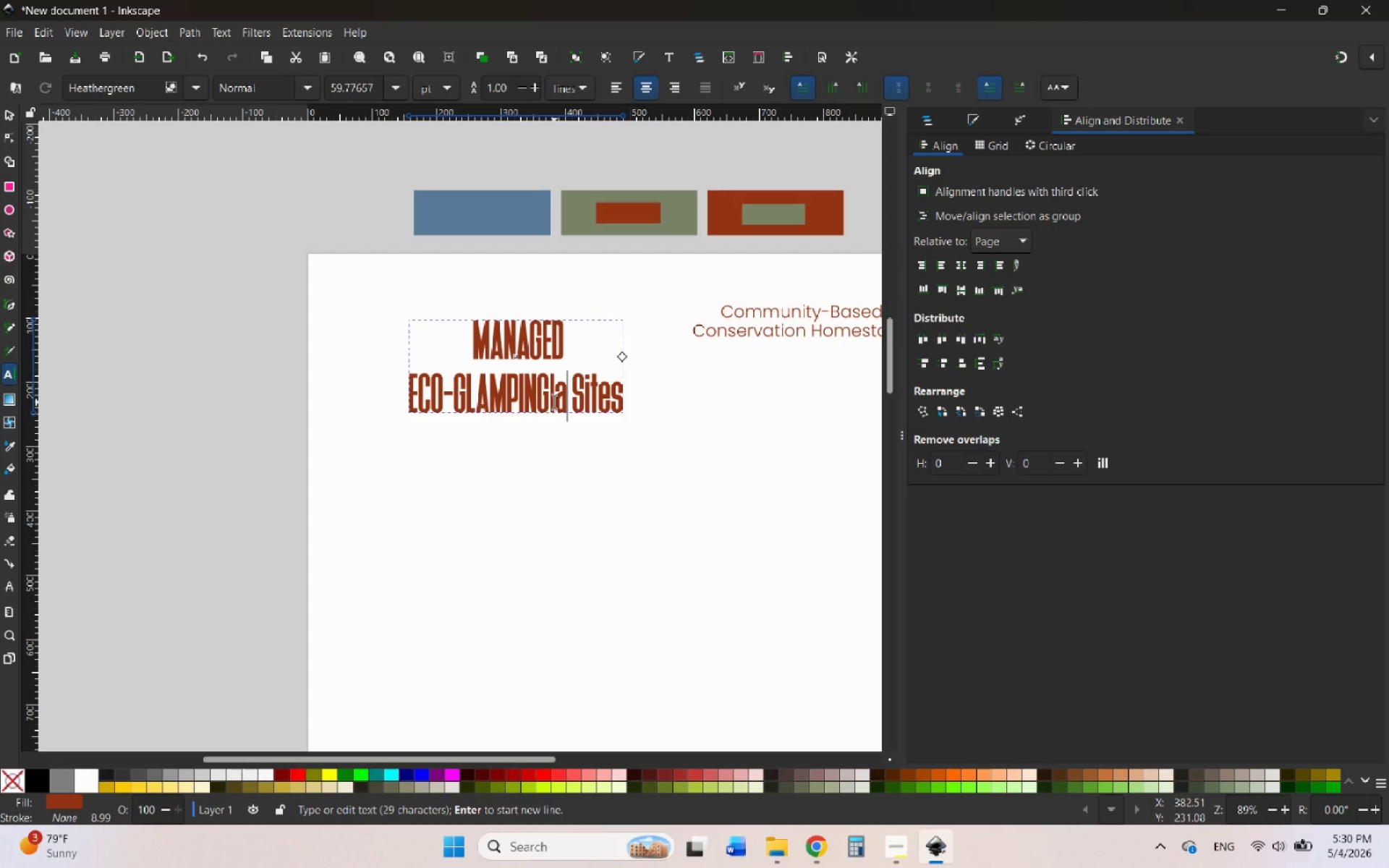 
key(Backspace)
 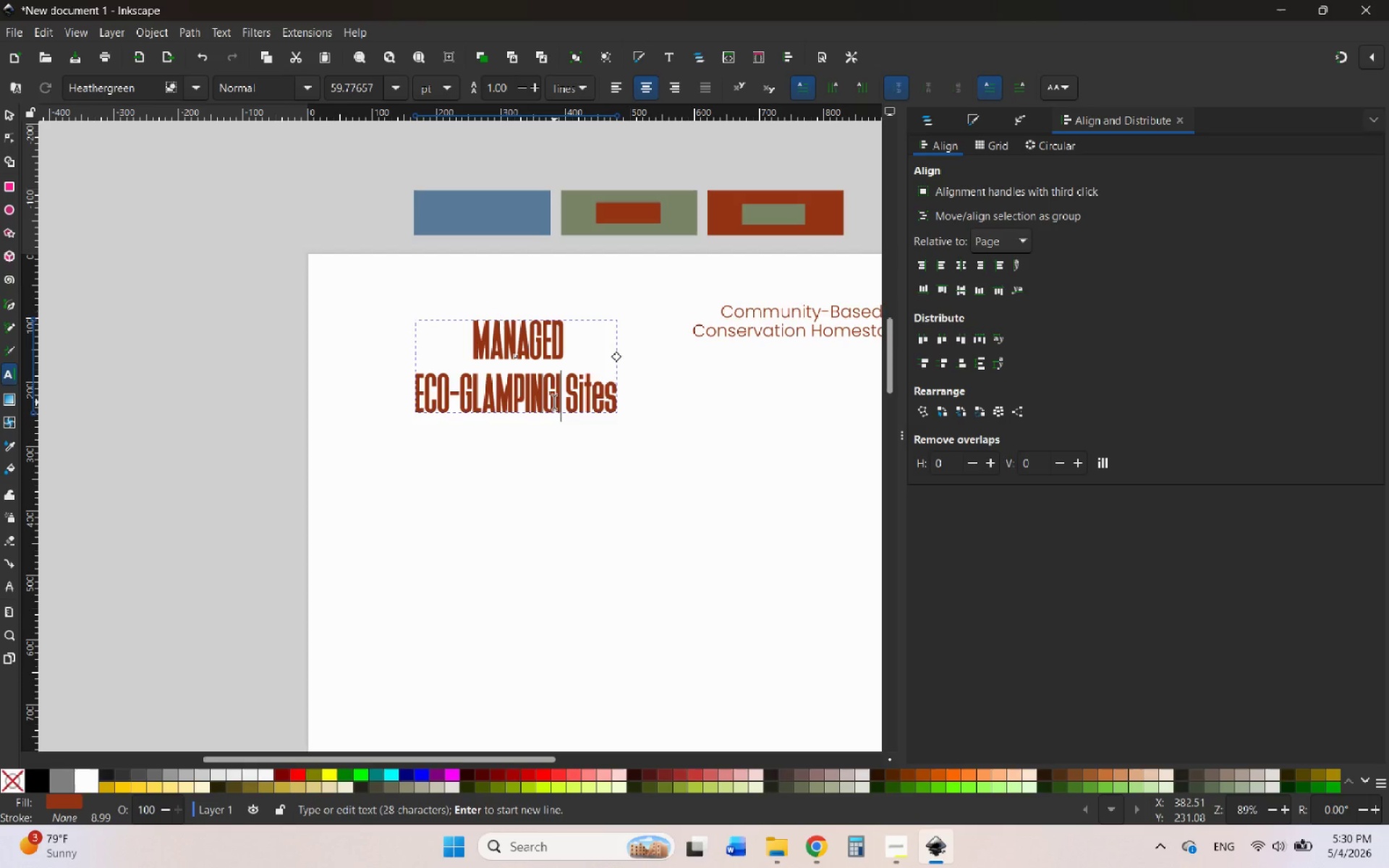 
key(Backspace)
 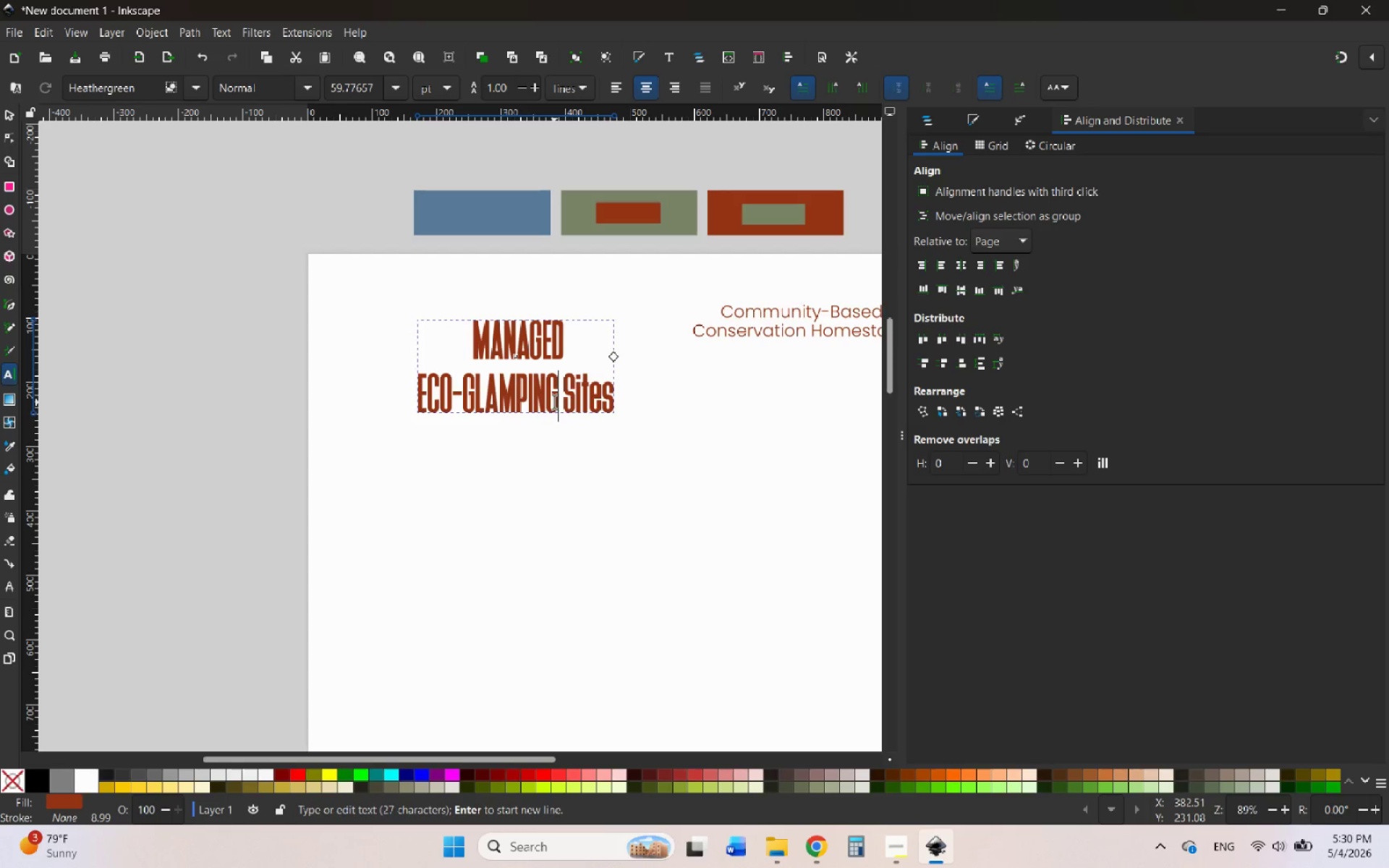 
left_click_drag(start_coordinate=[575, 401], to_coordinate=[619, 400])
 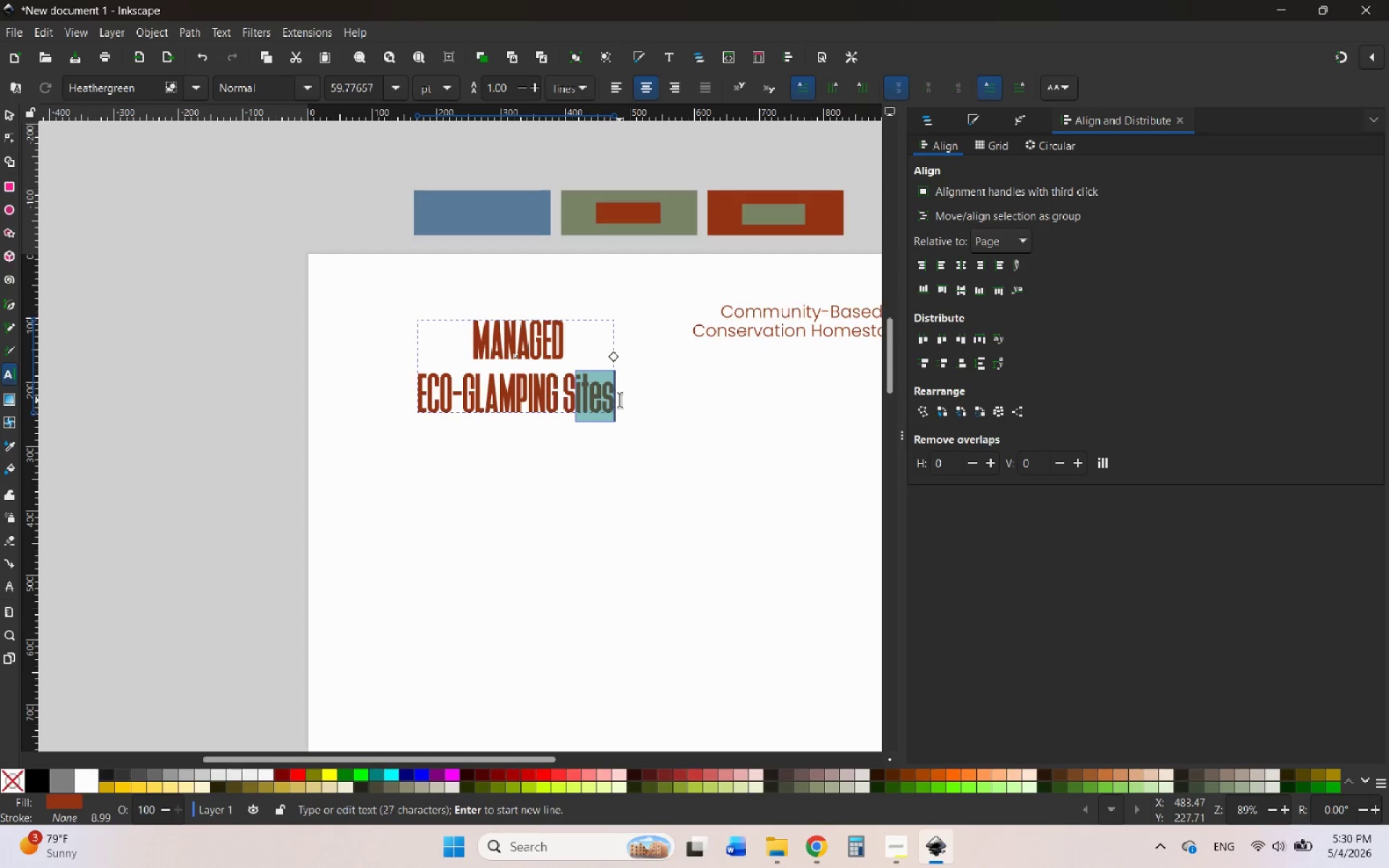 
type(ITES)
 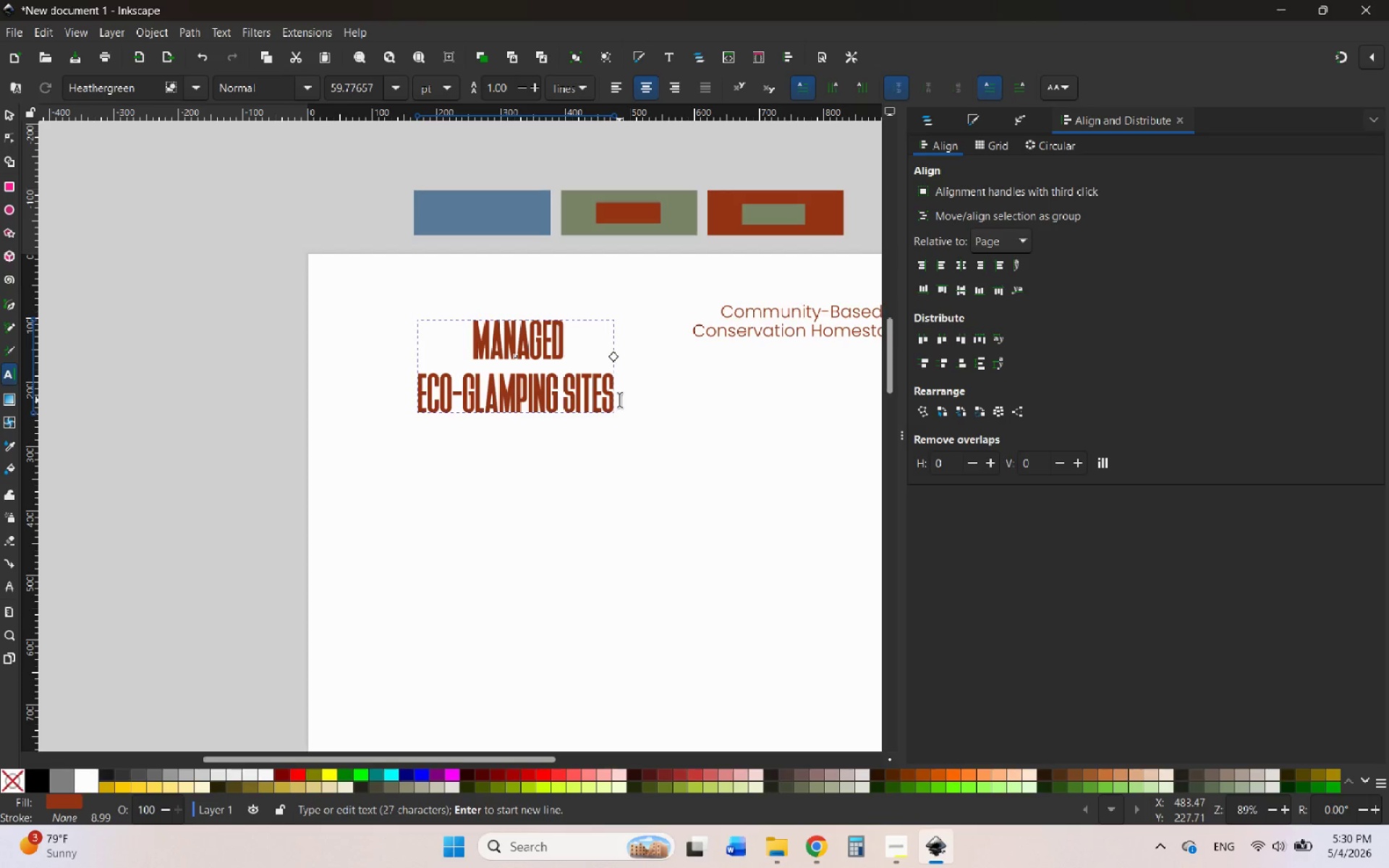 
wait(9.45)
 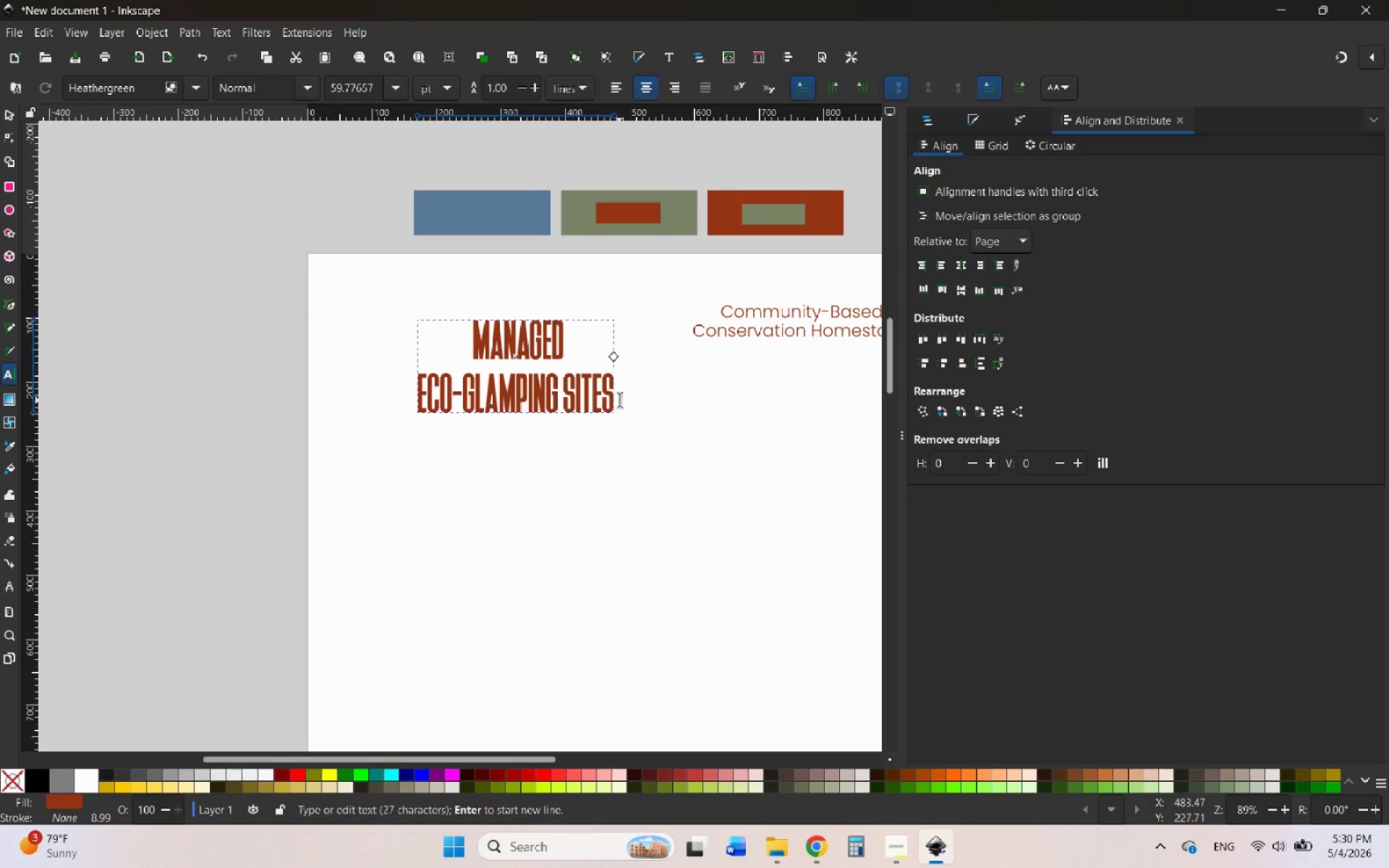 
left_click([0, 109])
 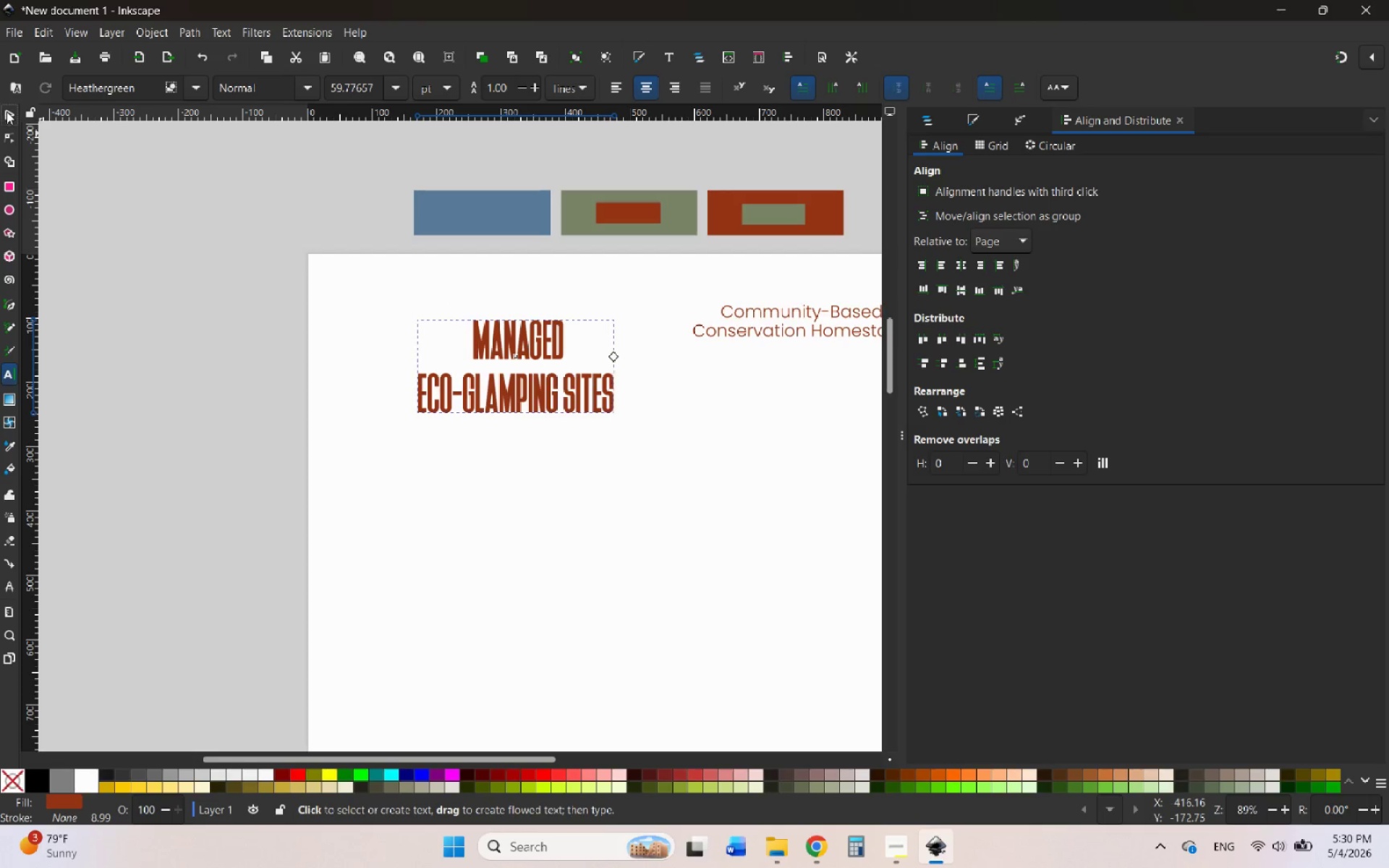 
left_click([7, 111])
 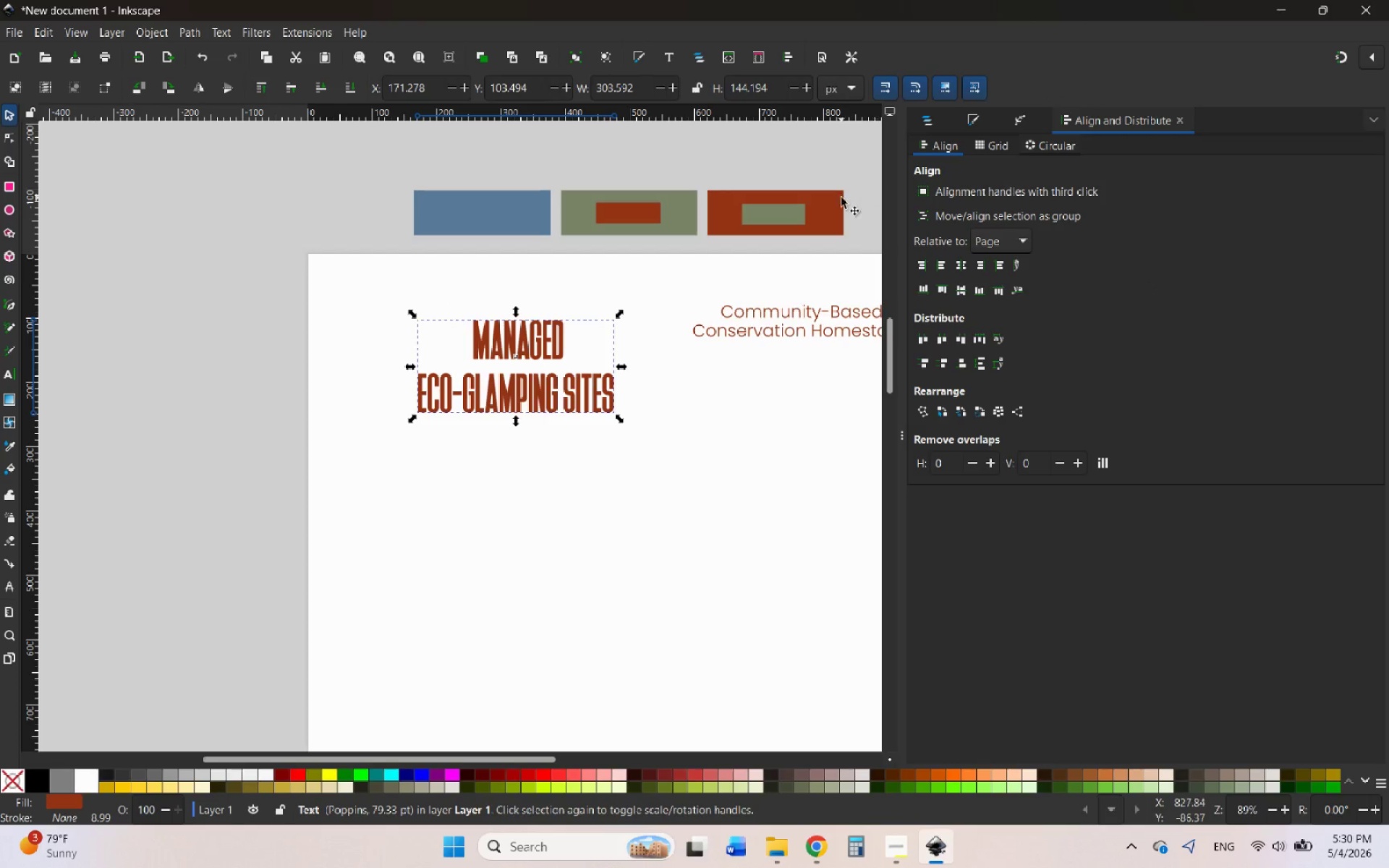 
left_click_drag(start_coordinate=[905, 190], to_coordinate=[1122, 222])
 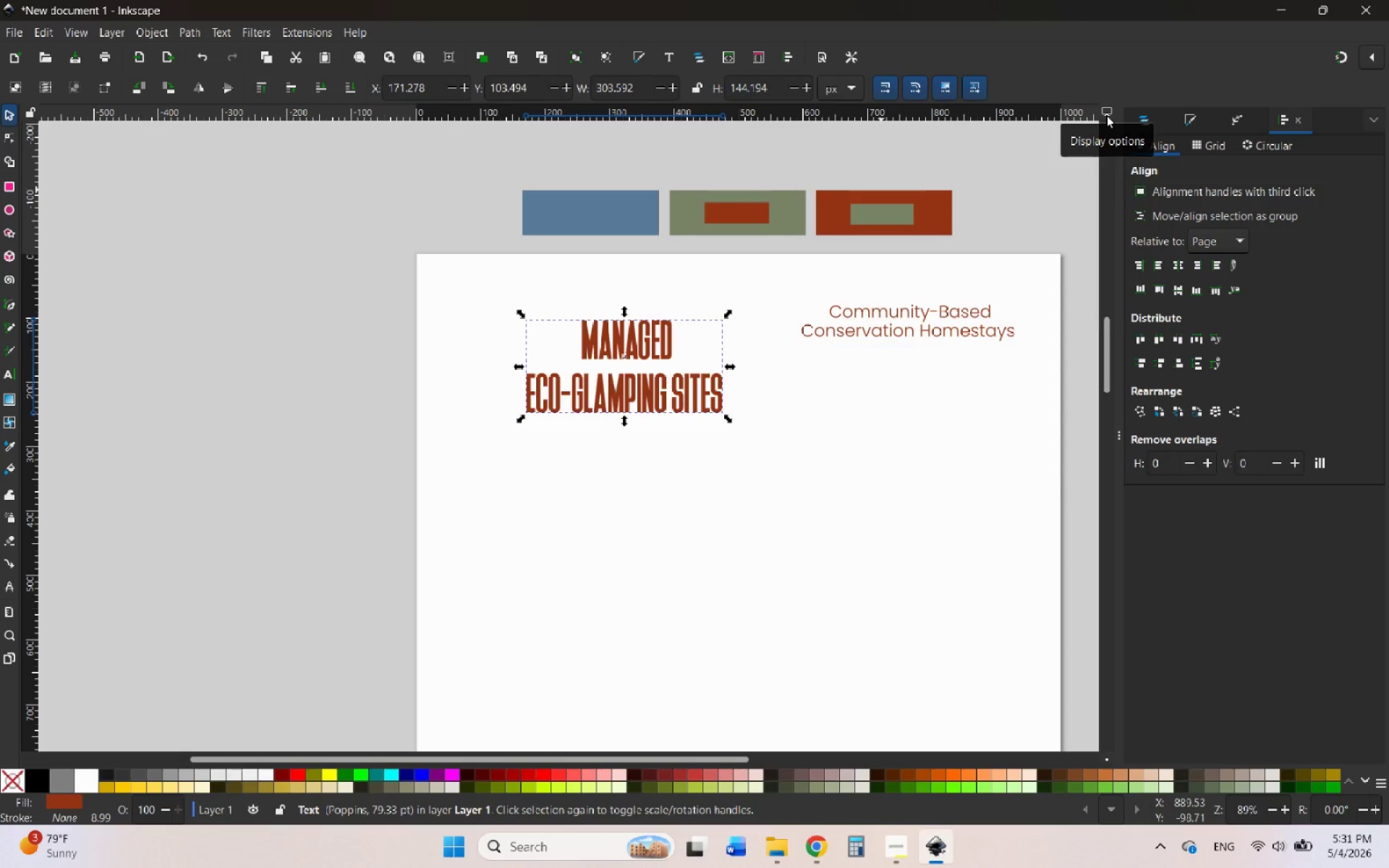 
left_click([1106, 115])
 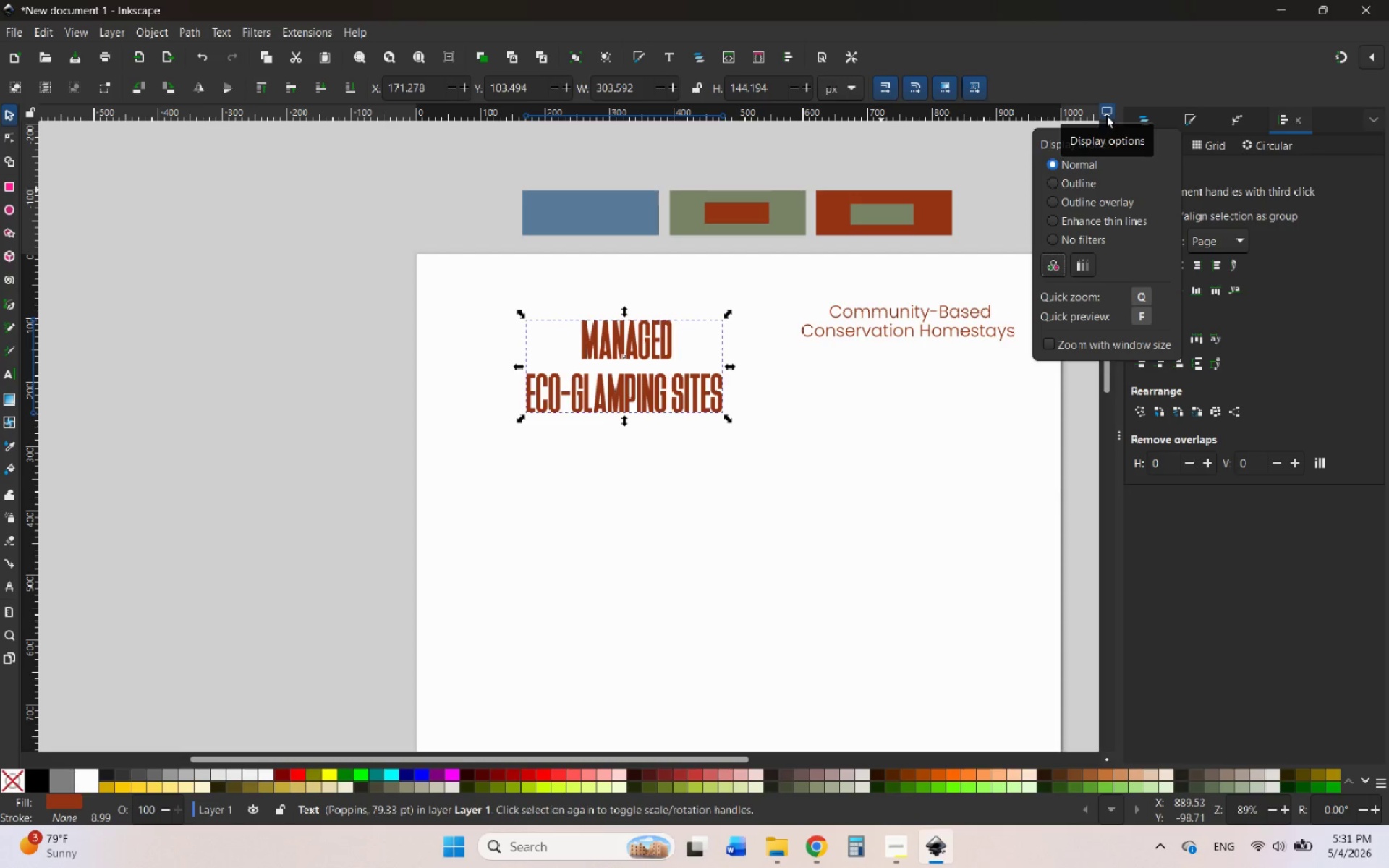 
left_click([1105, 115])
 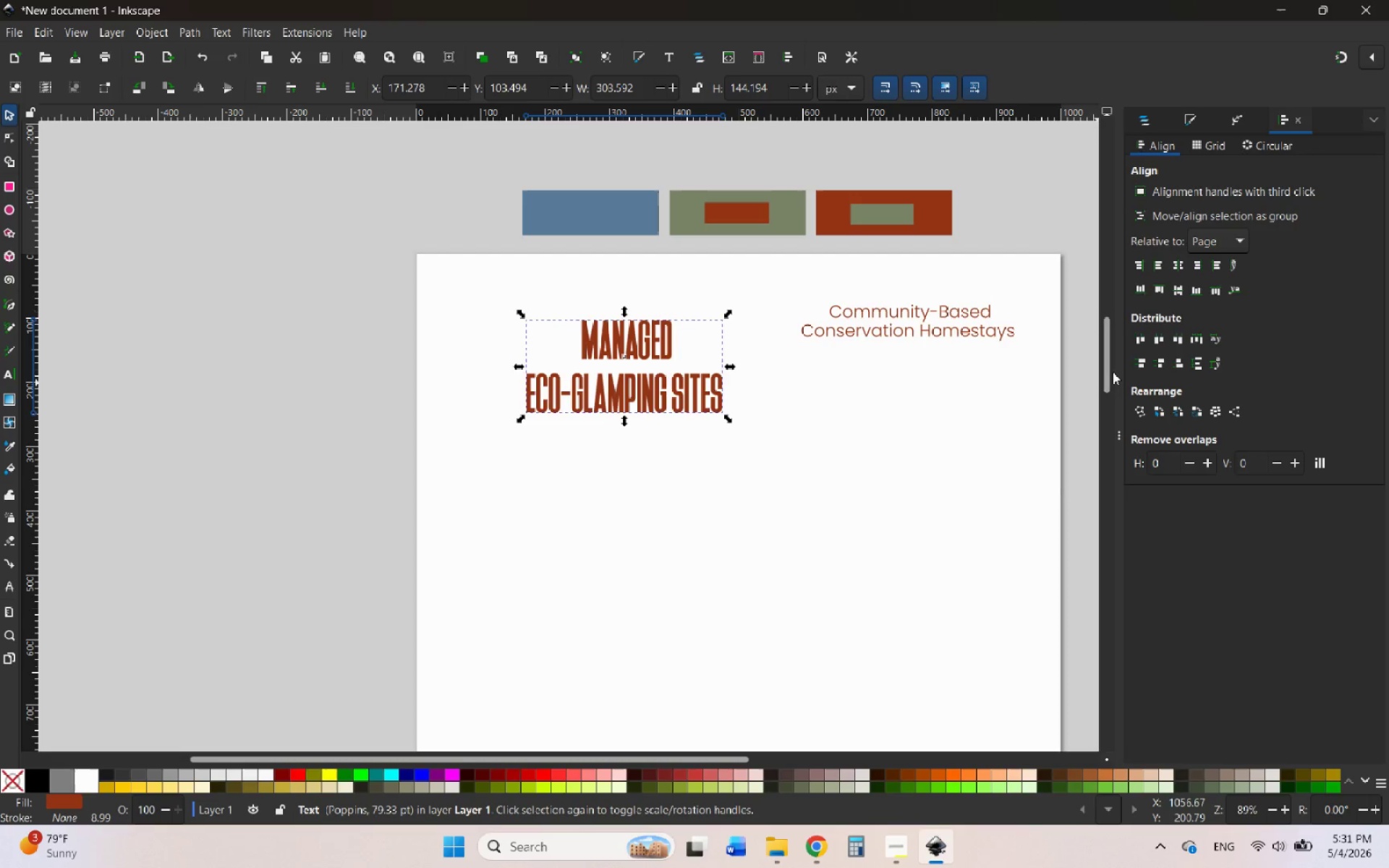 
wait(10.14)
 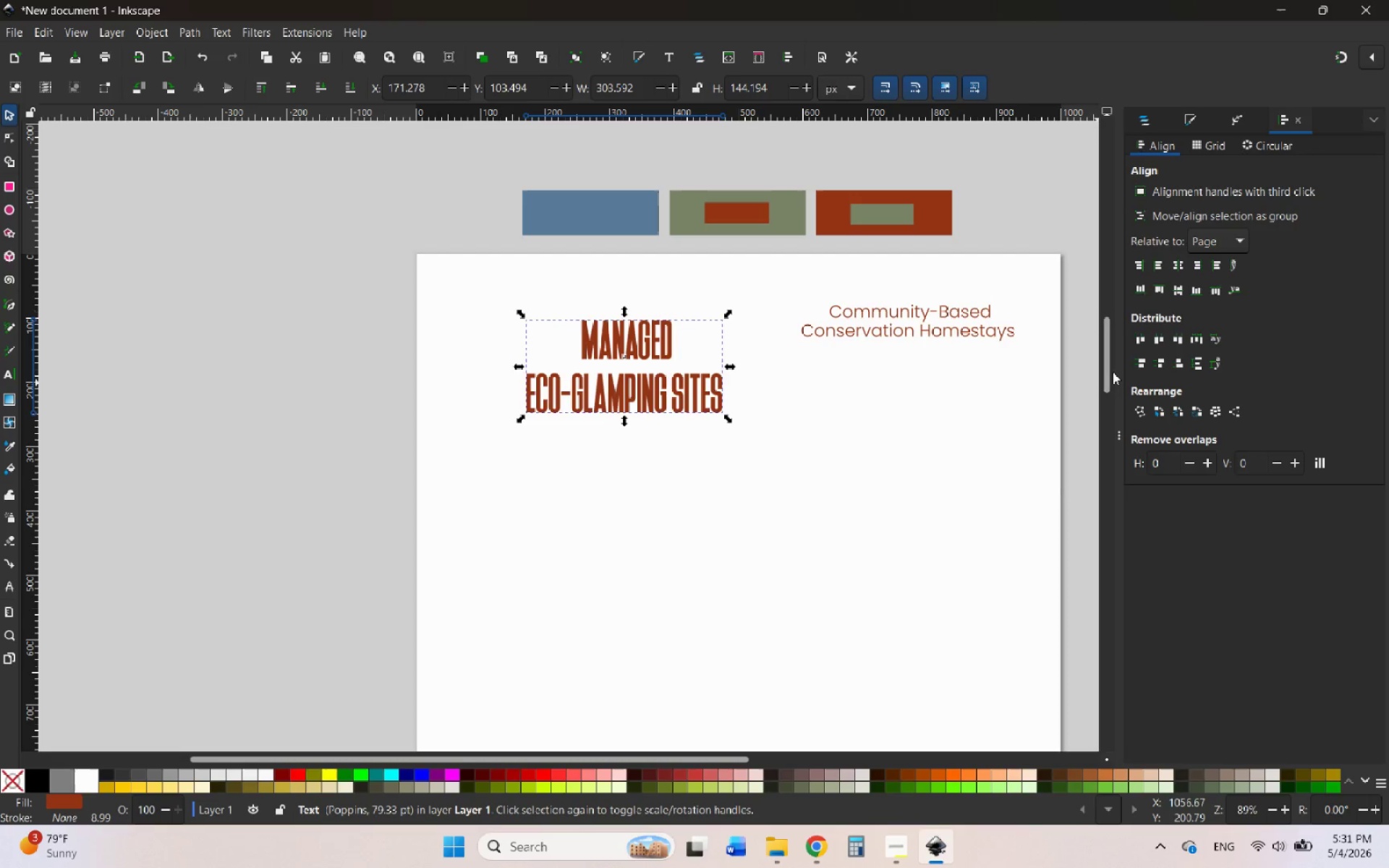 
double_click([611, 340])
 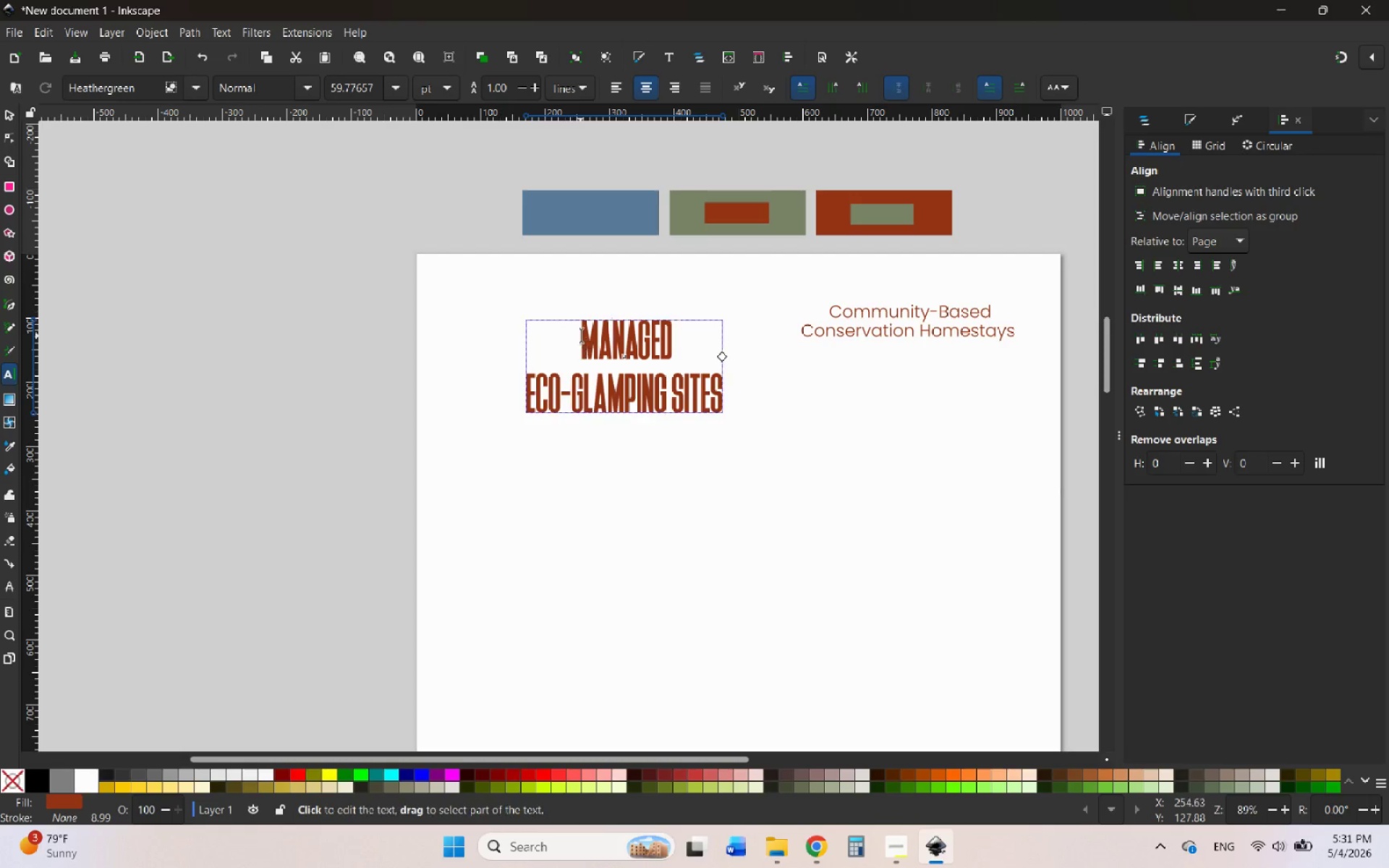 
left_click_drag(start_coordinate=[581, 336], to_coordinate=[745, 405])
 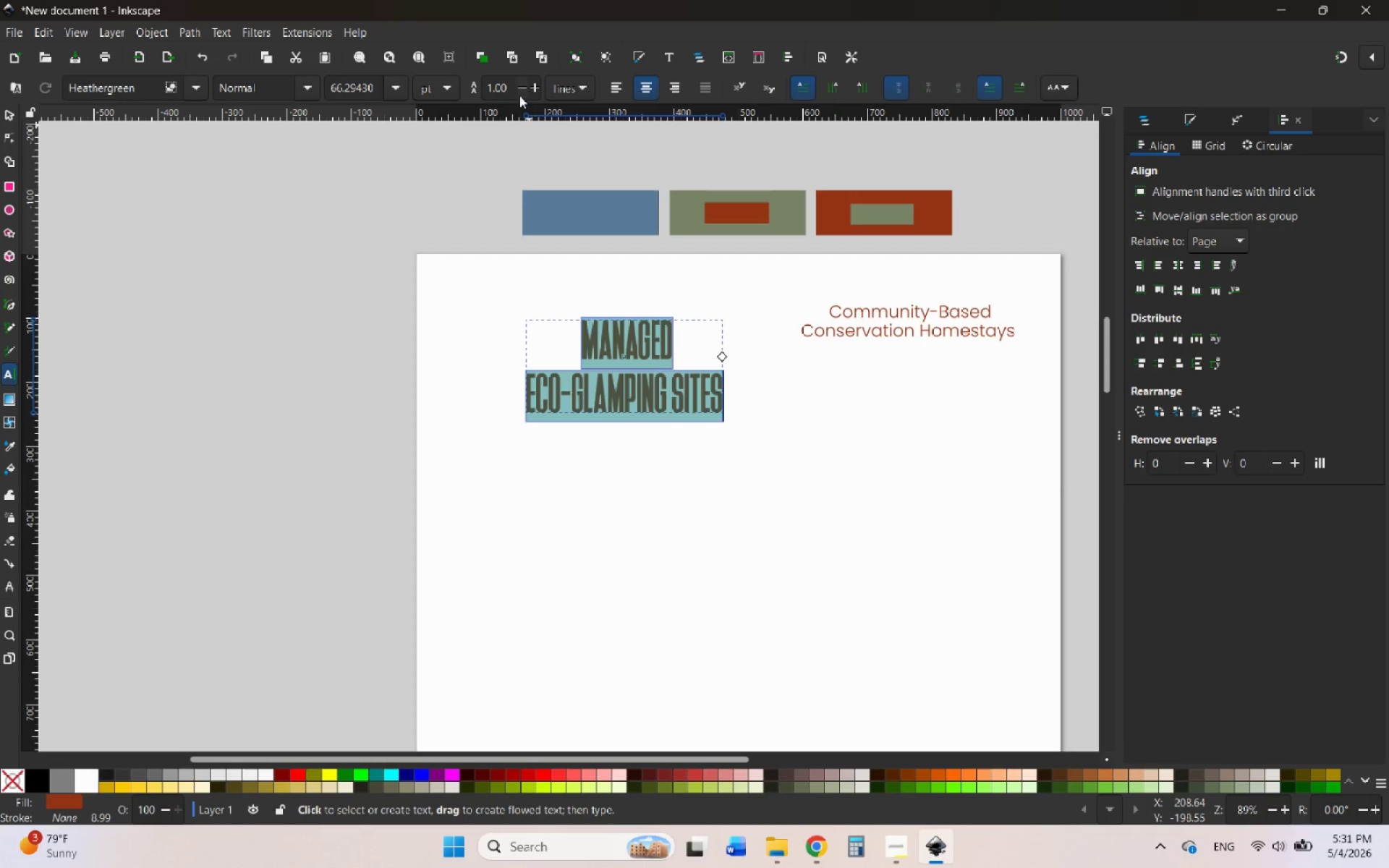 
left_click([519, 95])
 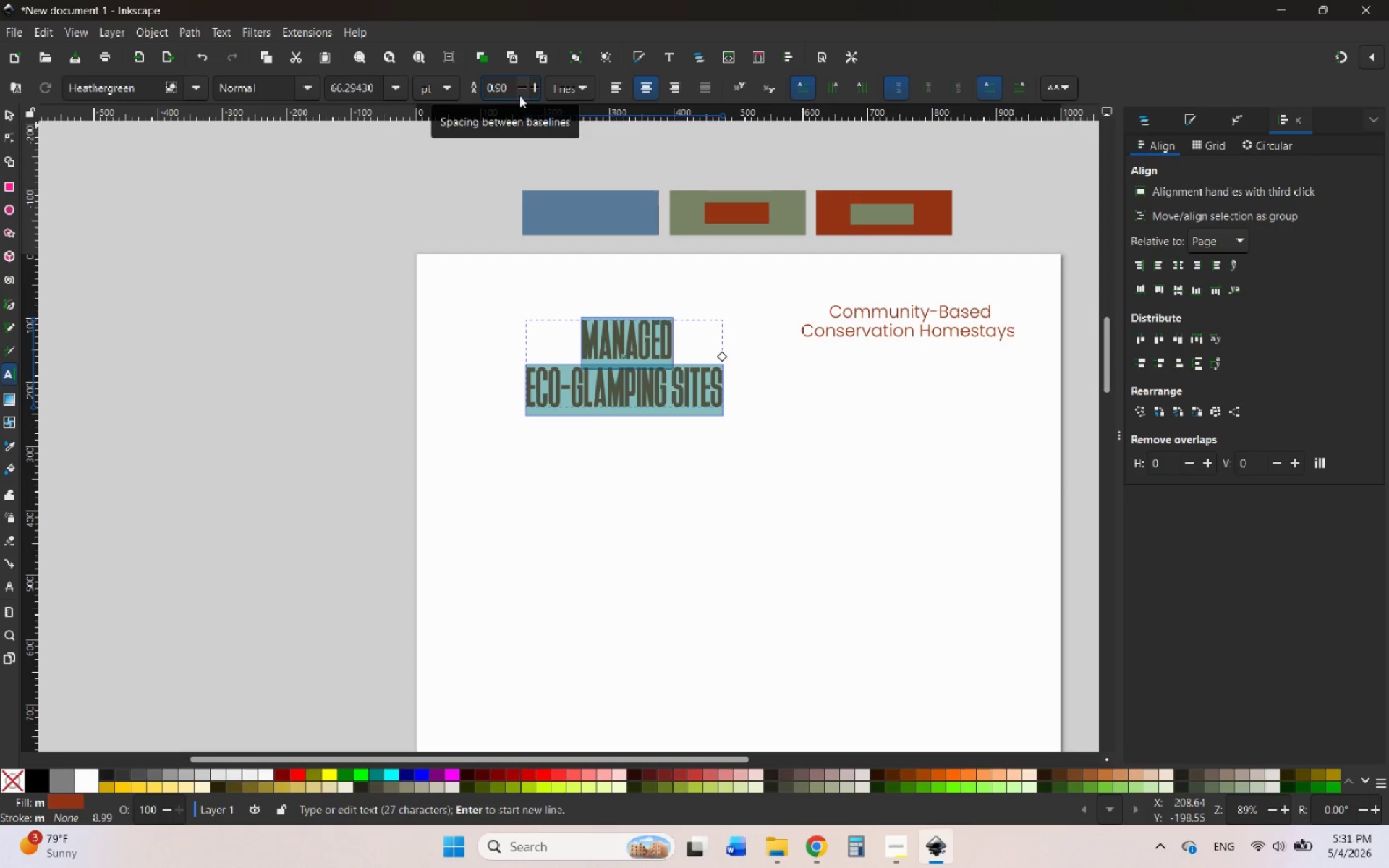 
left_click([519, 95])
 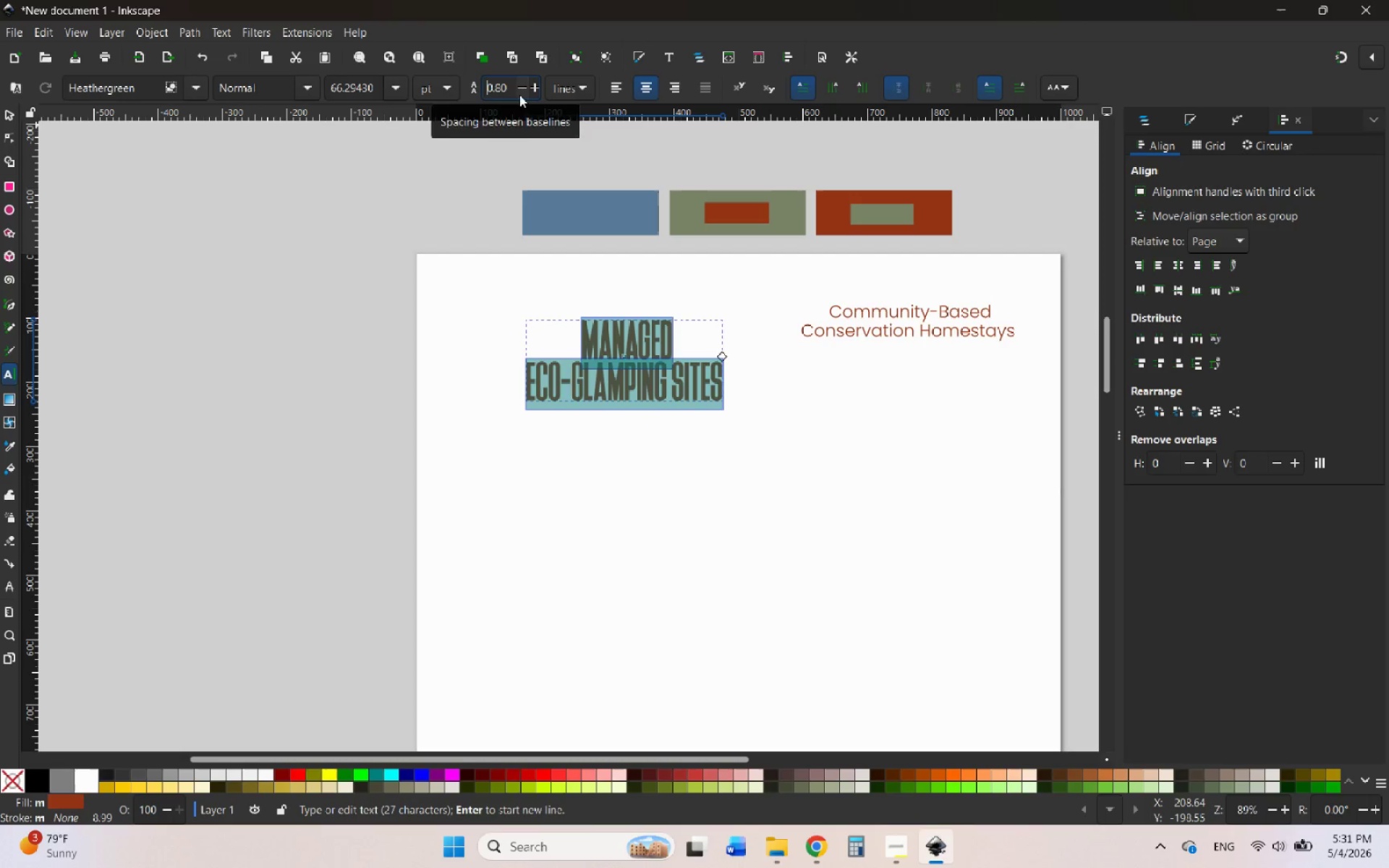 
left_click([535, 95])
 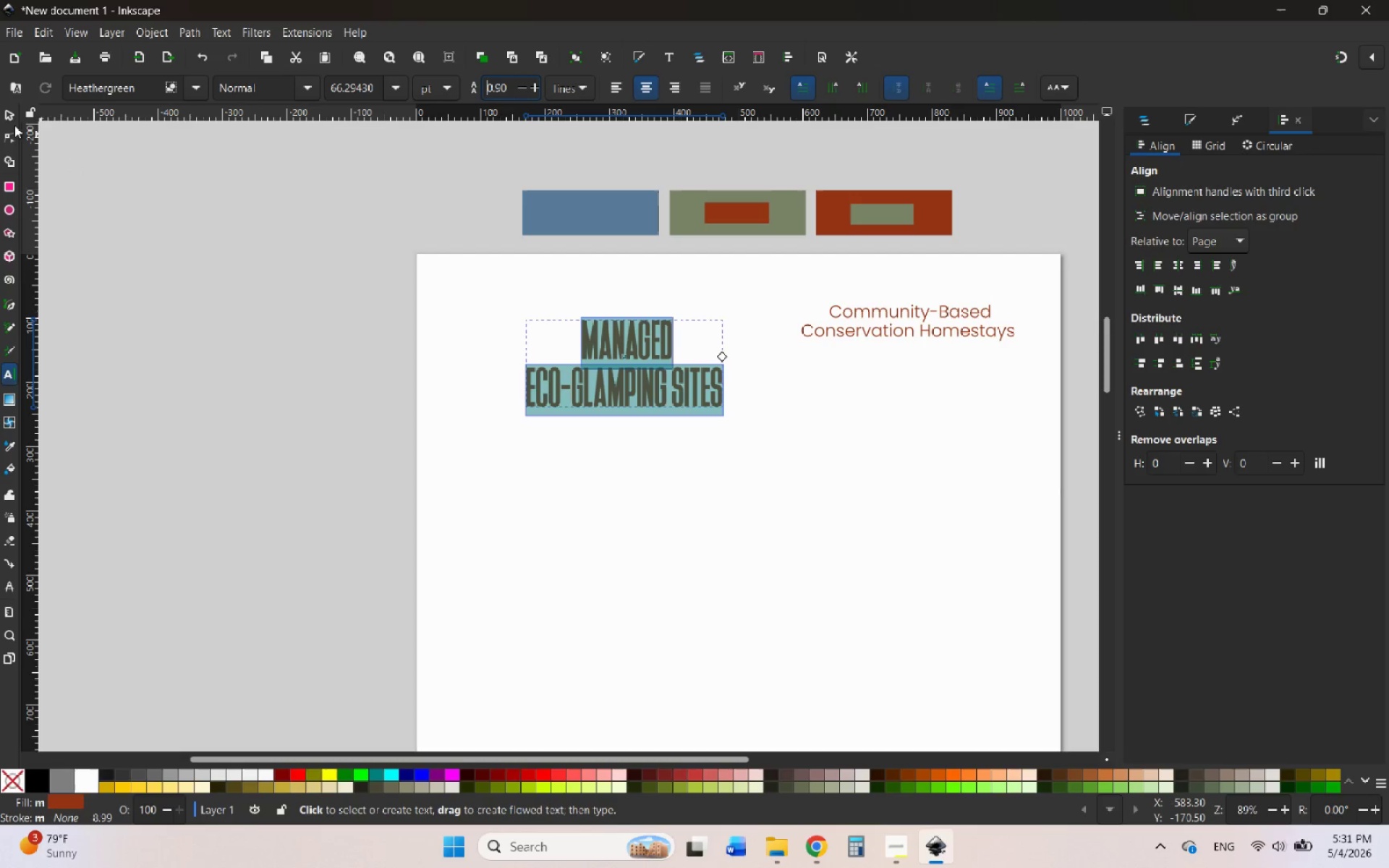 
left_click([13, 116])
 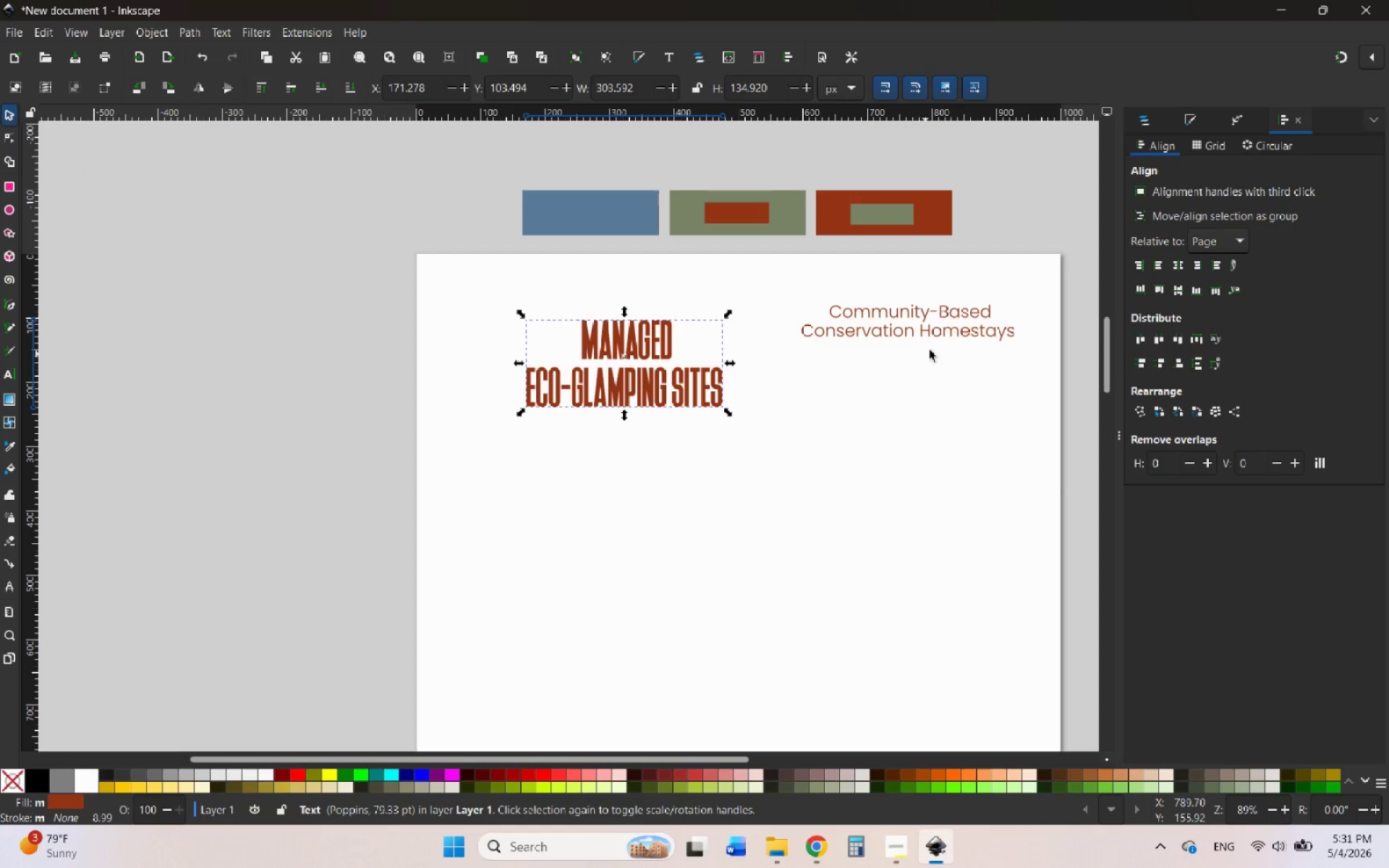 
left_click([932, 334])
 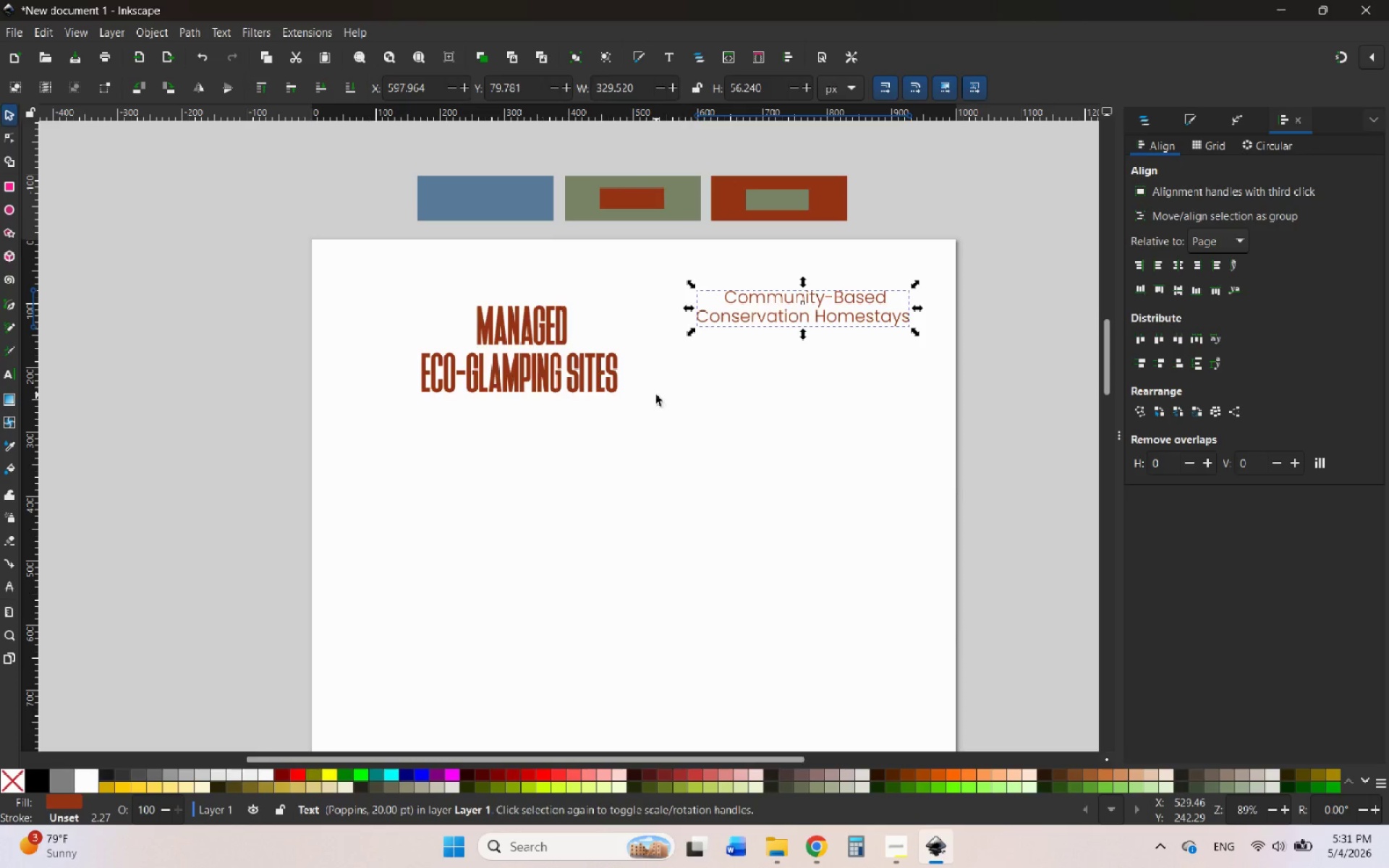 
left_click_drag(start_coordinate=[615, 386], to_coordinate=[567, 384])
 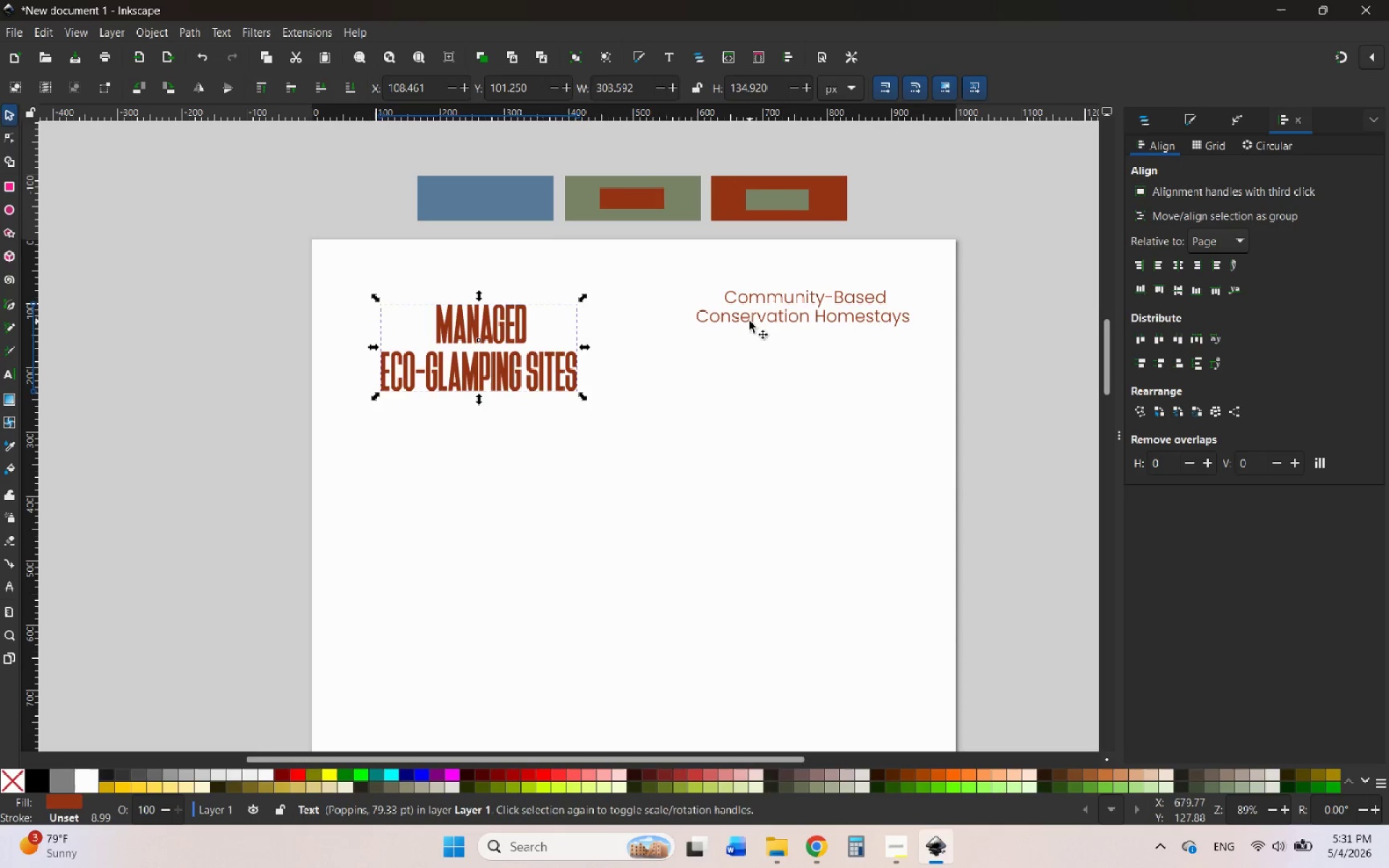 
left_click_drag(start_coordinate=[749, 320], to_coordinate=[700, 357])
 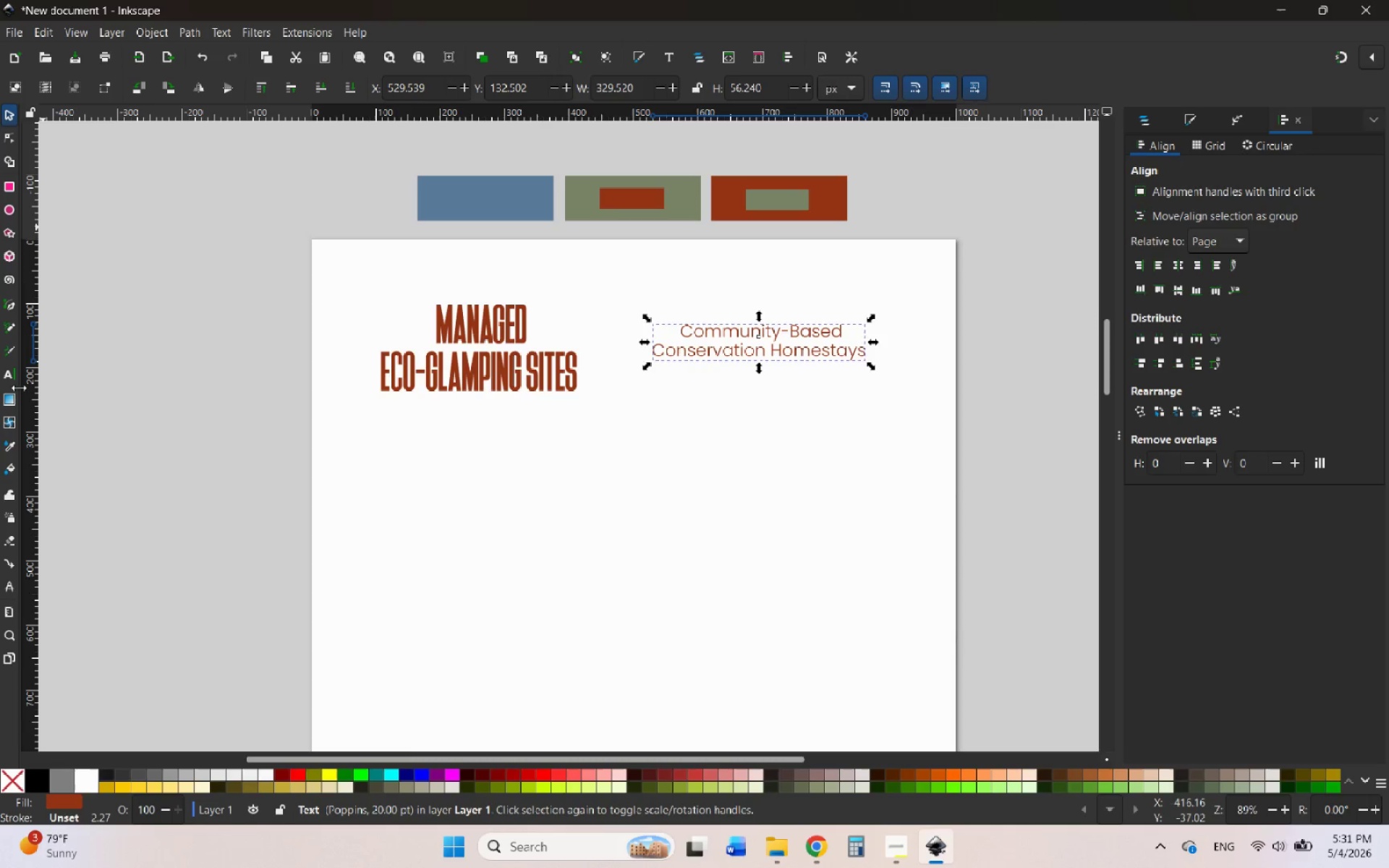 
left_click([14, 446])
 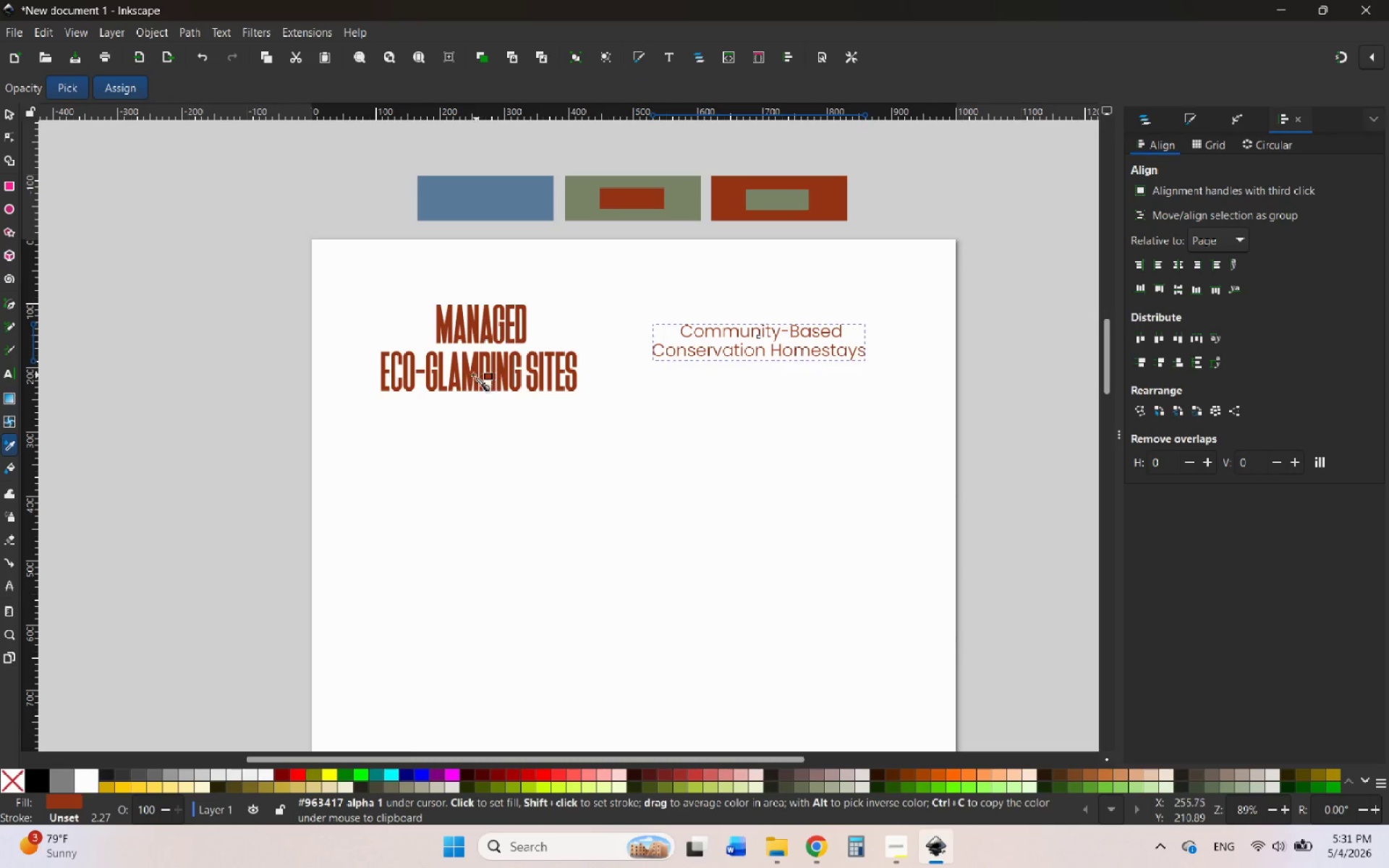 
left_click([464, 373])
 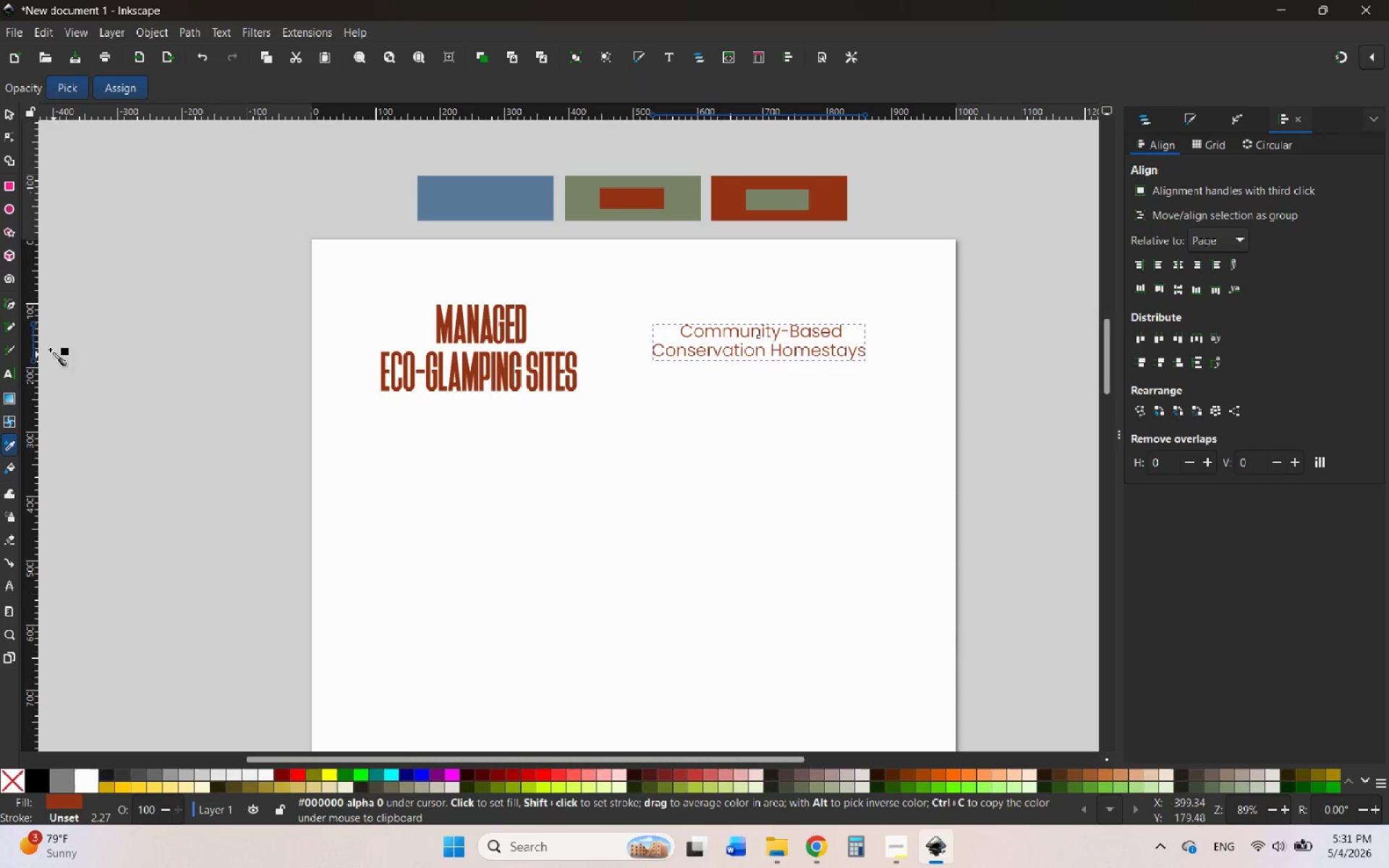 
mouse_move([8, 433])
 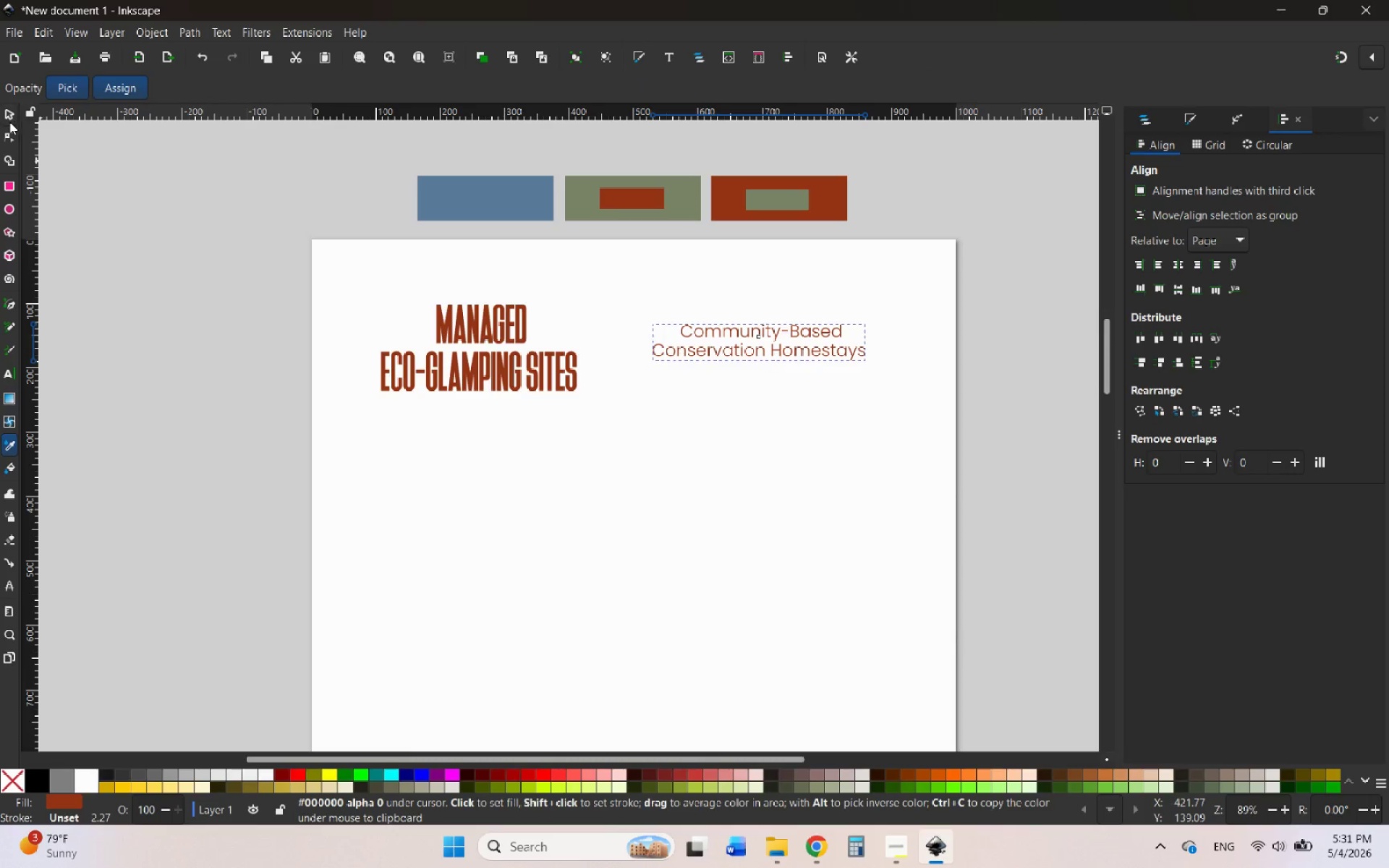 
left_click([8, 119])
 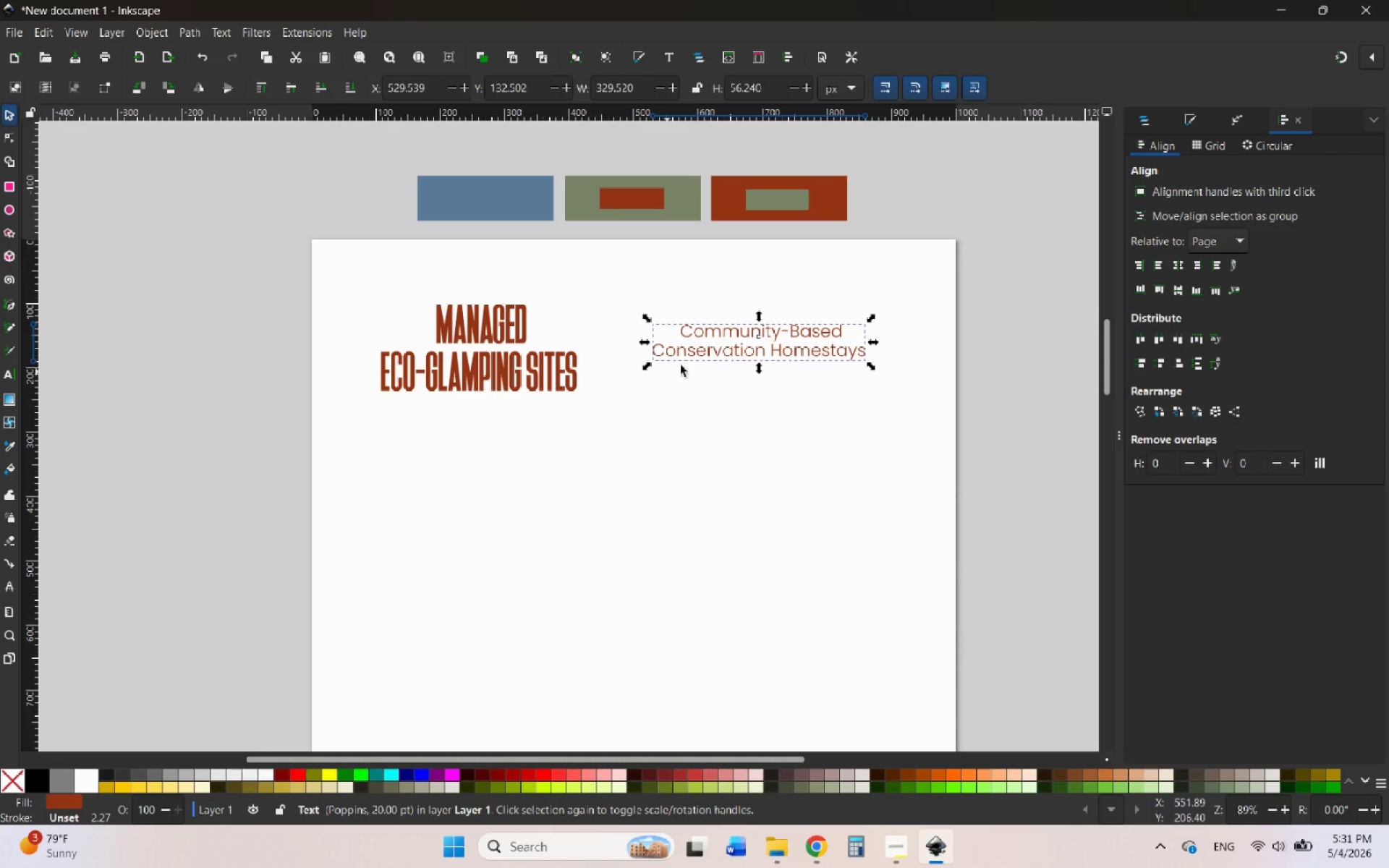 
left_click([731, 330])
 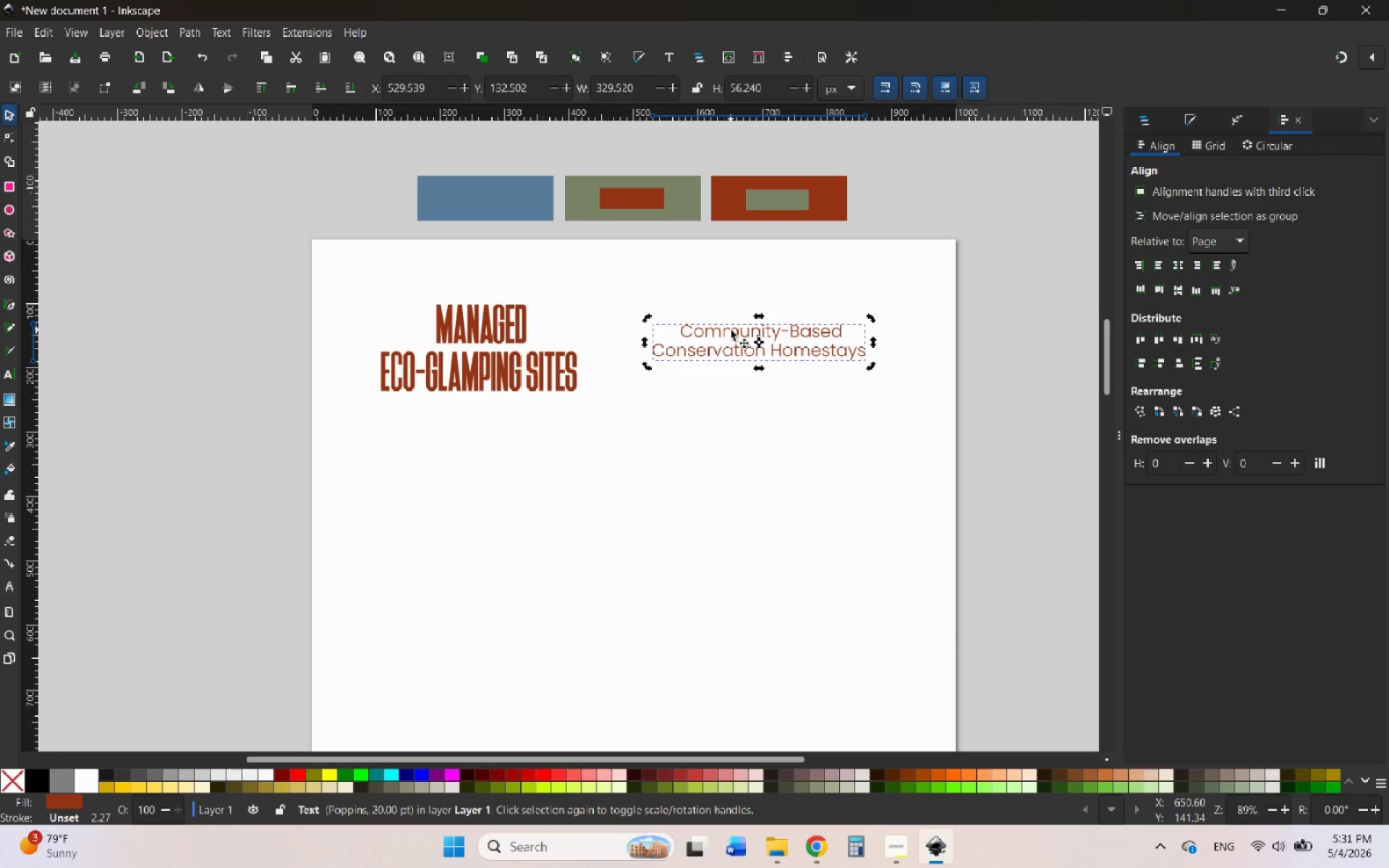 
double_click([731, 330])
 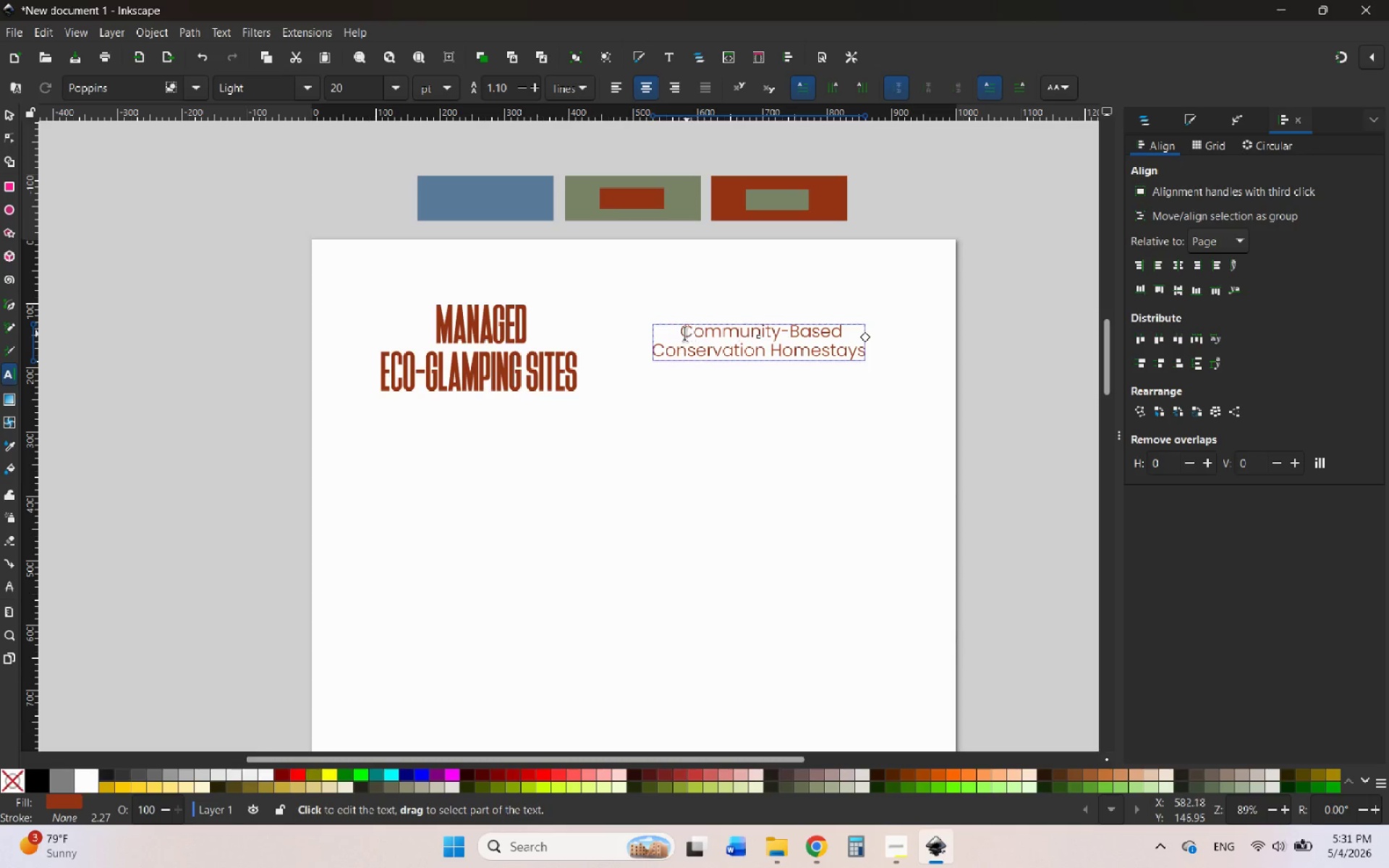 
left_click_drag(start_coordinate=[680, 333], to_coordinate=[946, 414])
 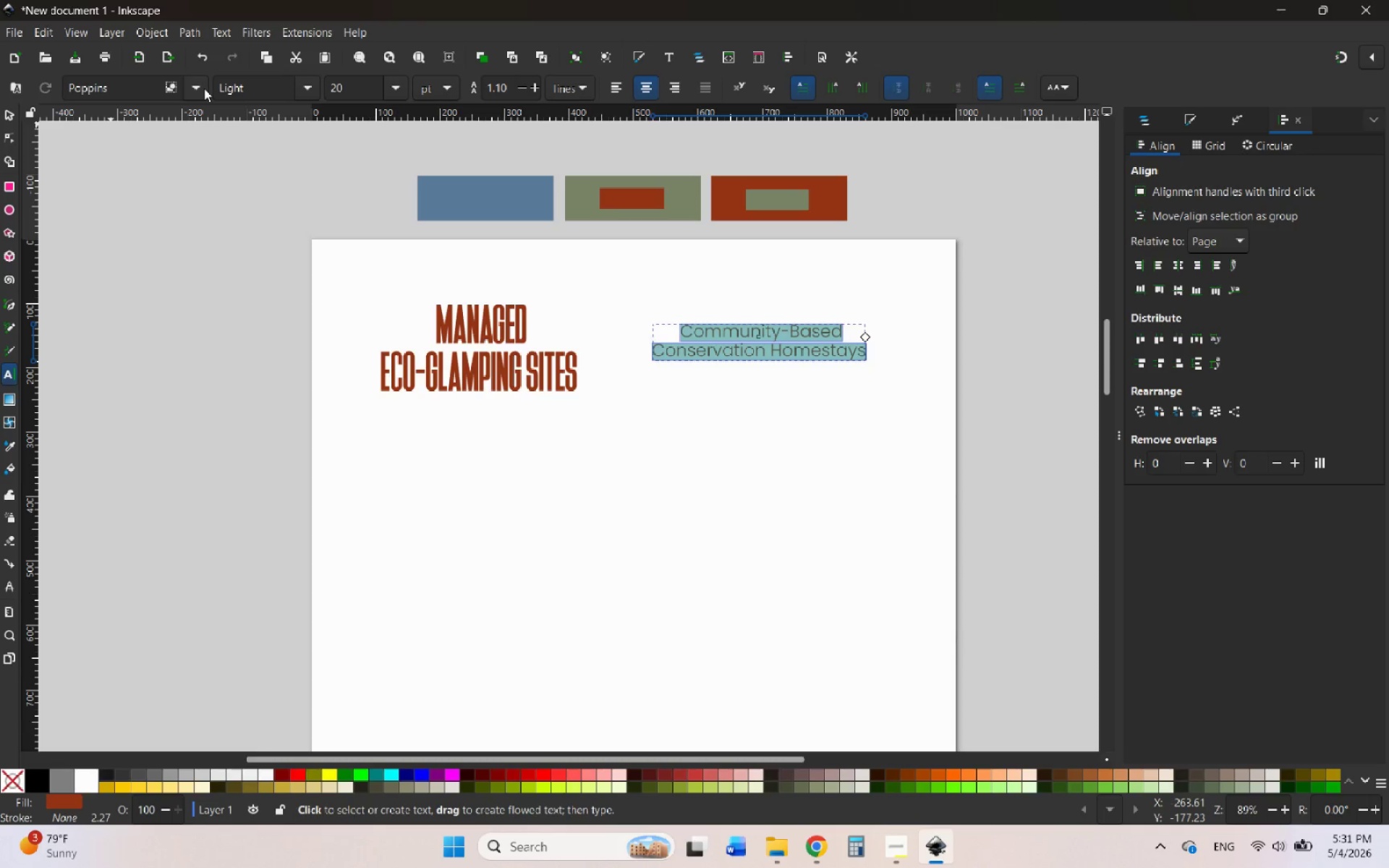 
left_click([202, 88])
 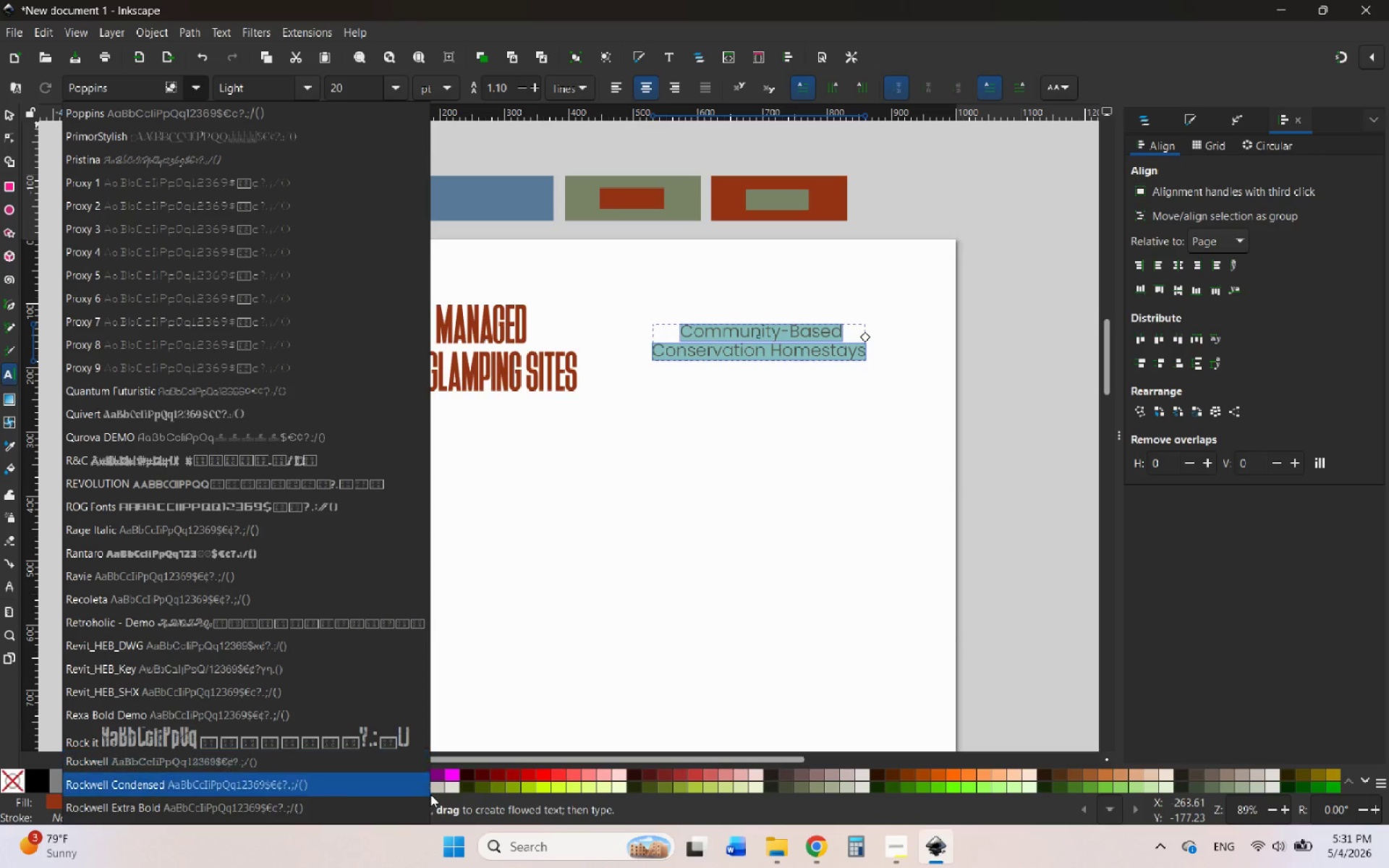 
scroll: coordinate [353, 432], scroll_direction: up, amount: 13.0
 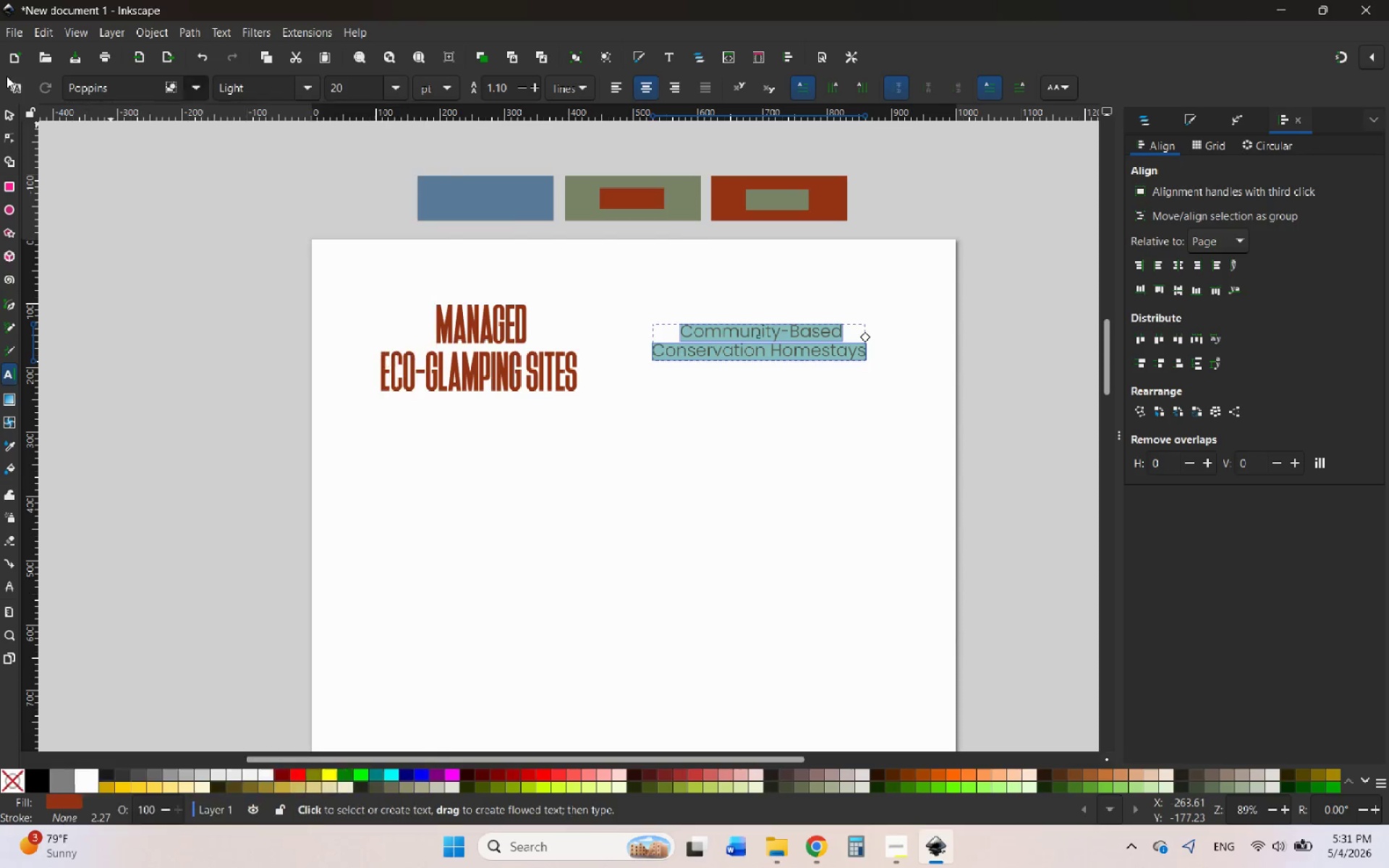 
double_click([14, 84])
 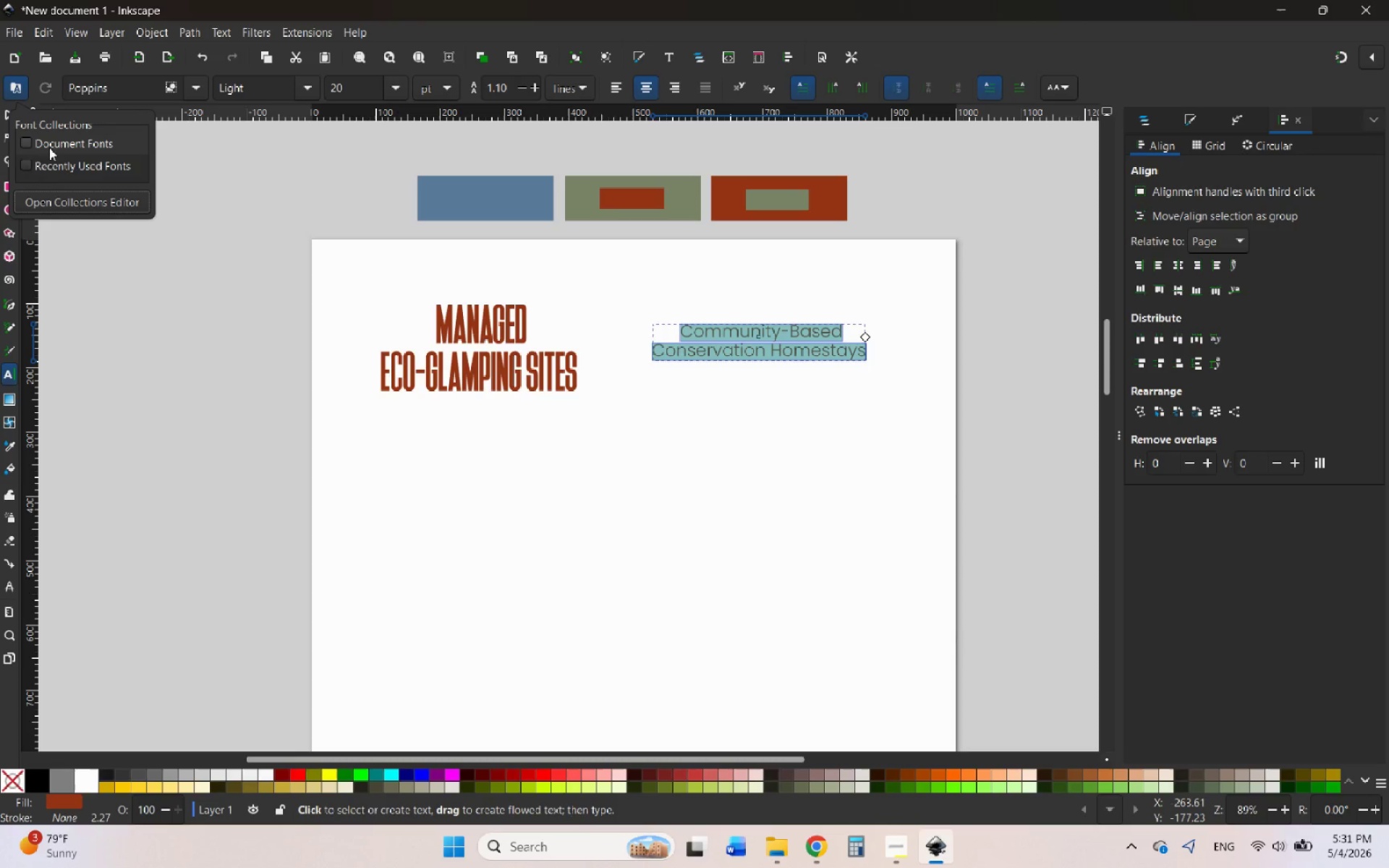 
left_click([46, 161])
 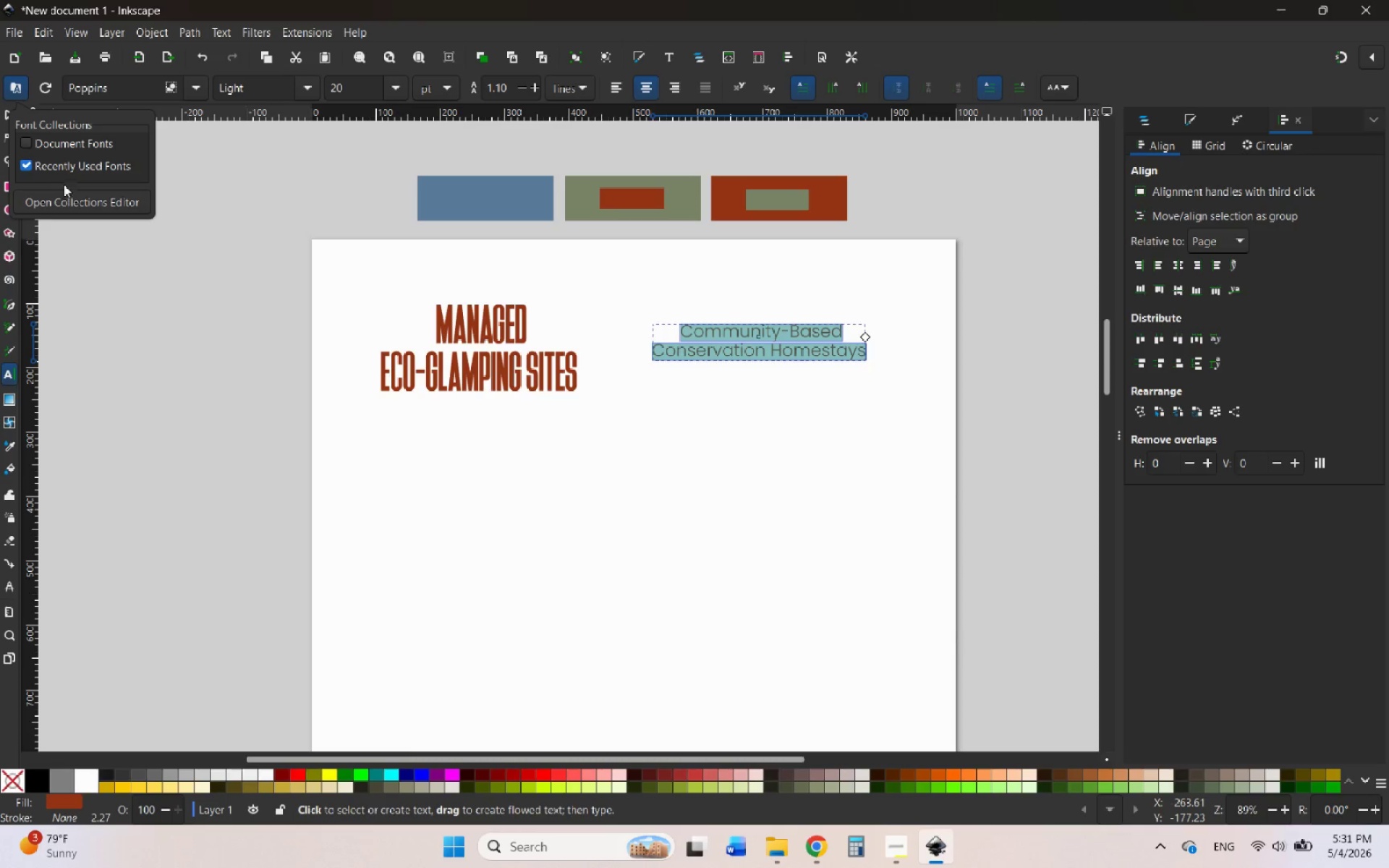 
left_click([111, 93])
 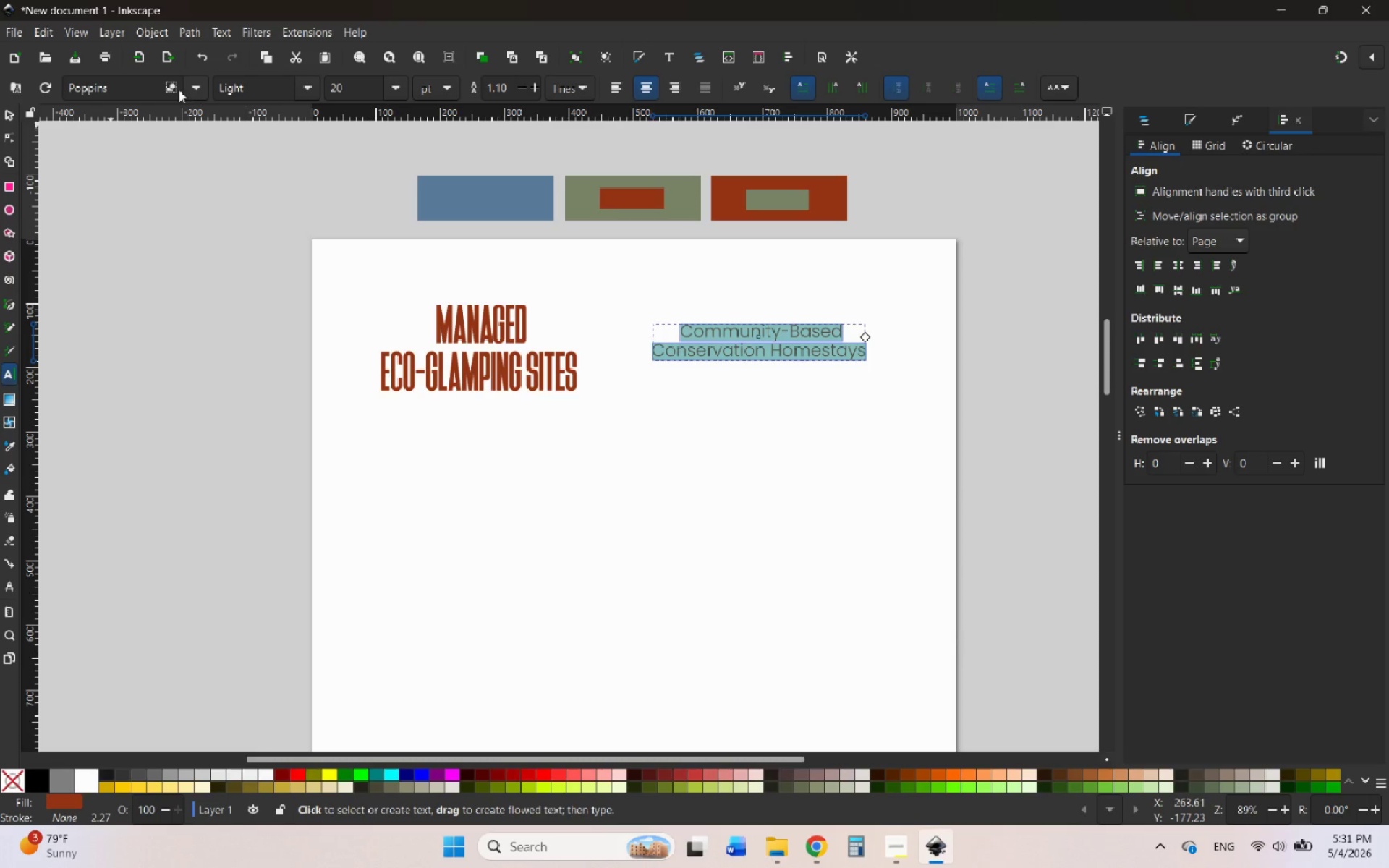 
left_click([190, 85])
 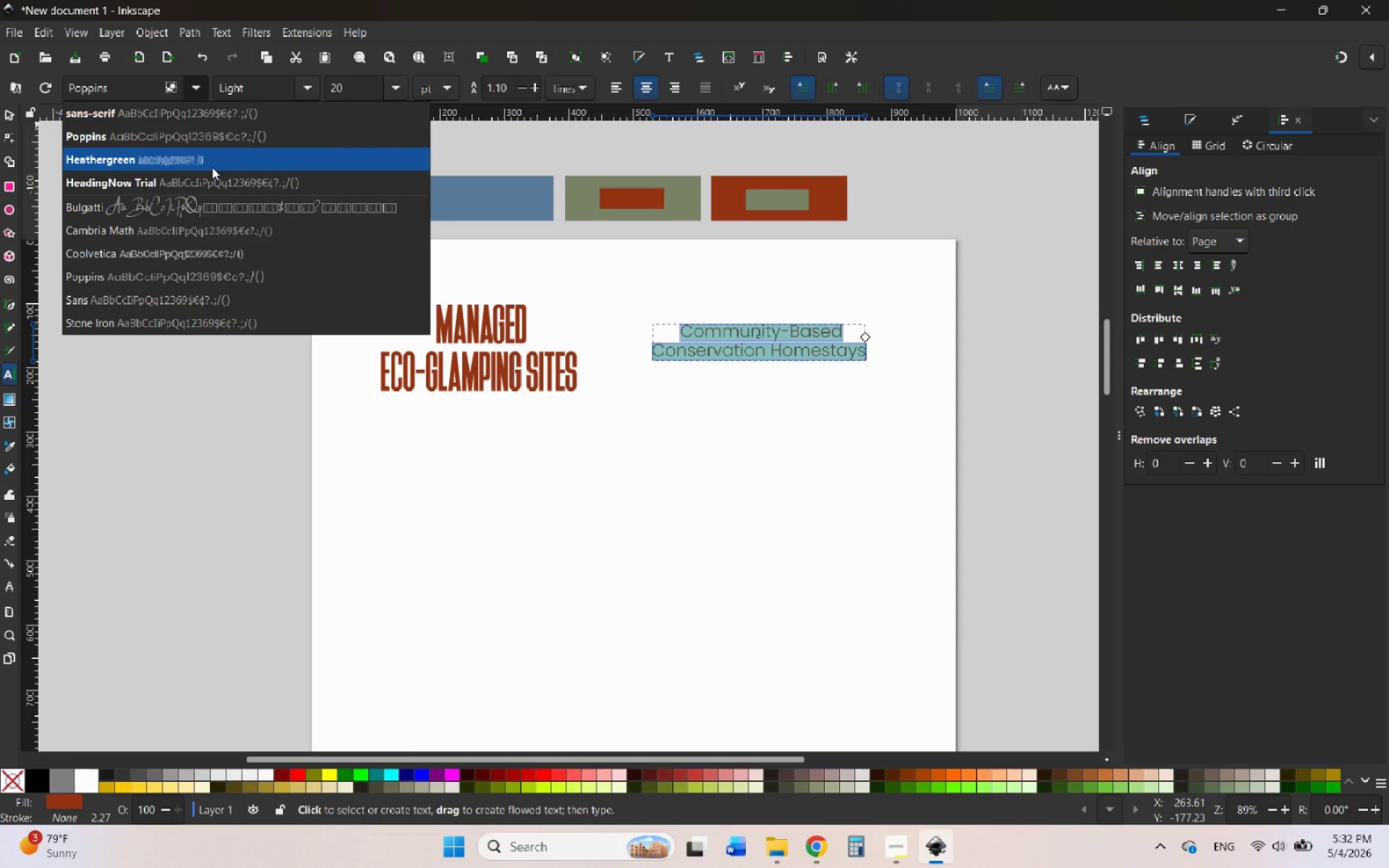 
left_click([219, 163])
 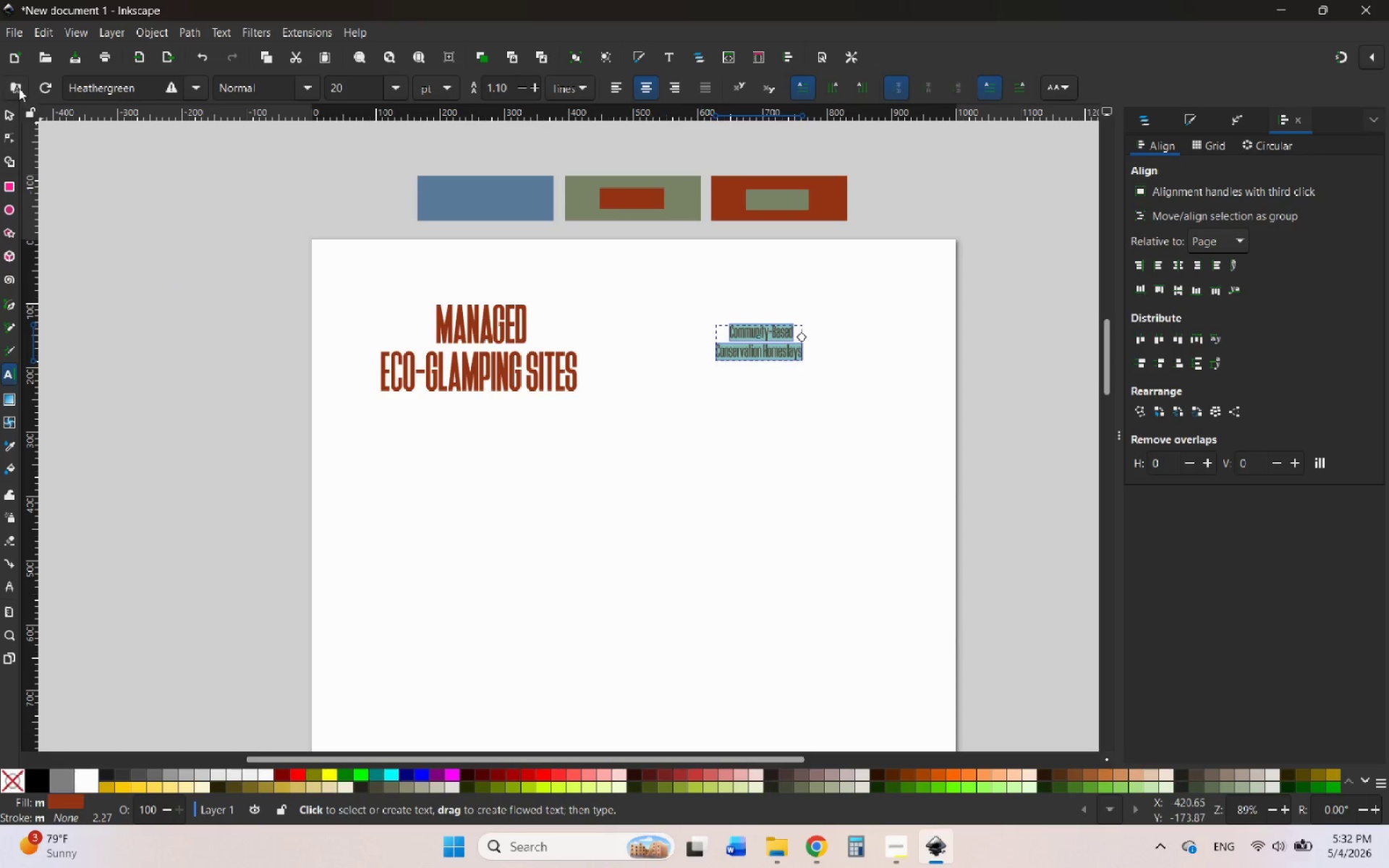 
left_click([19, 88])
 